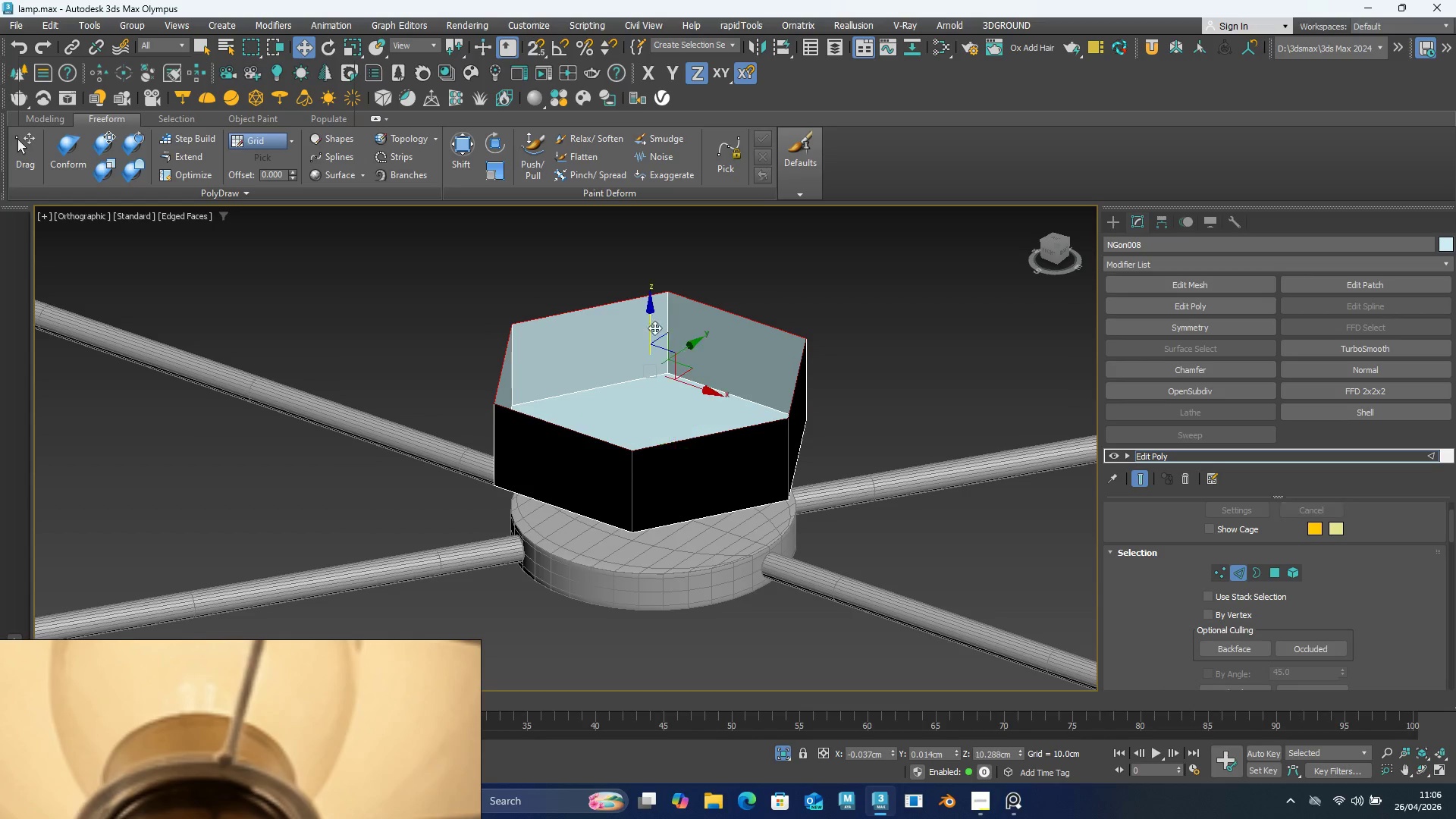 
key(Control+A)
 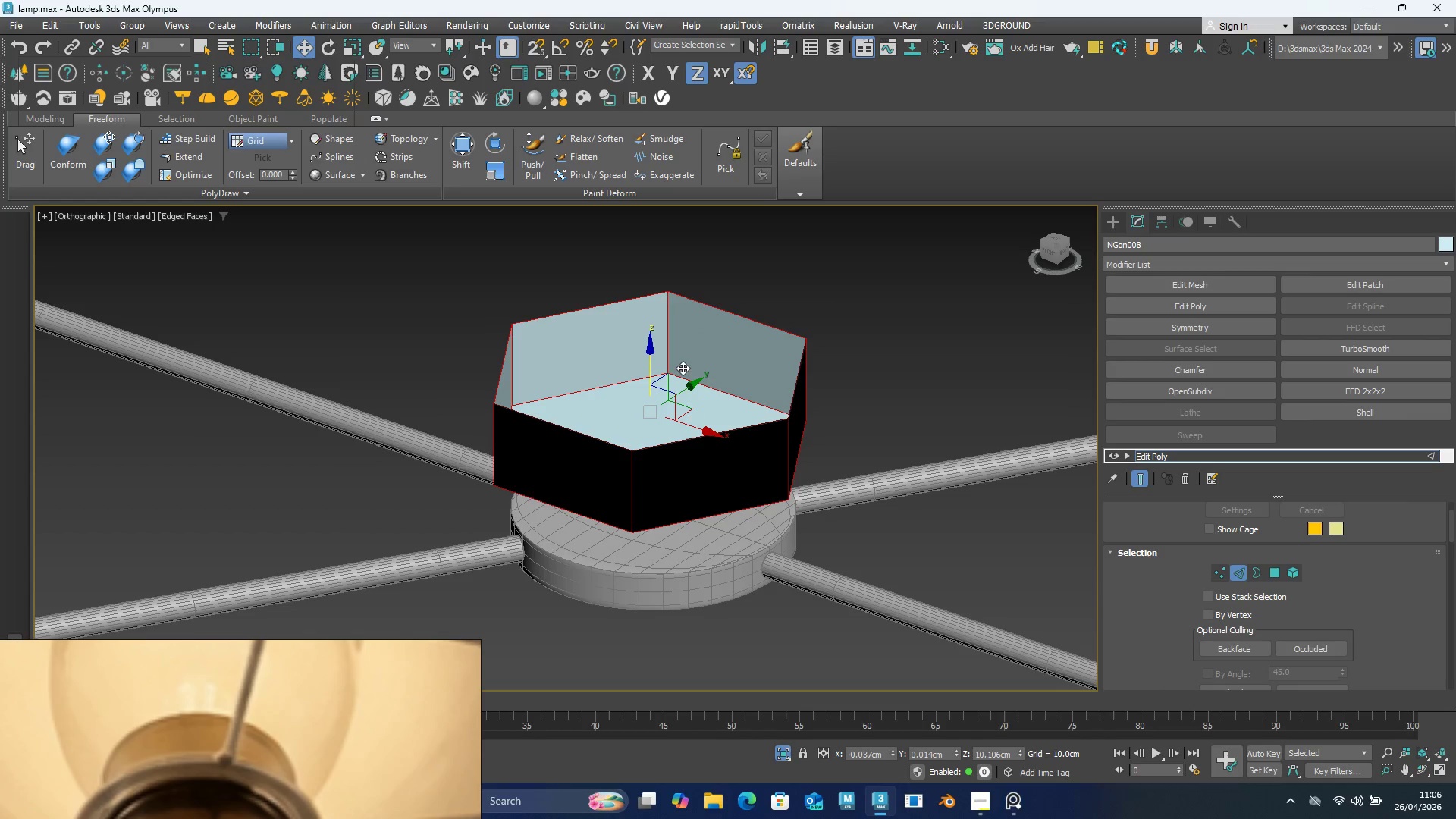 
key(4)
 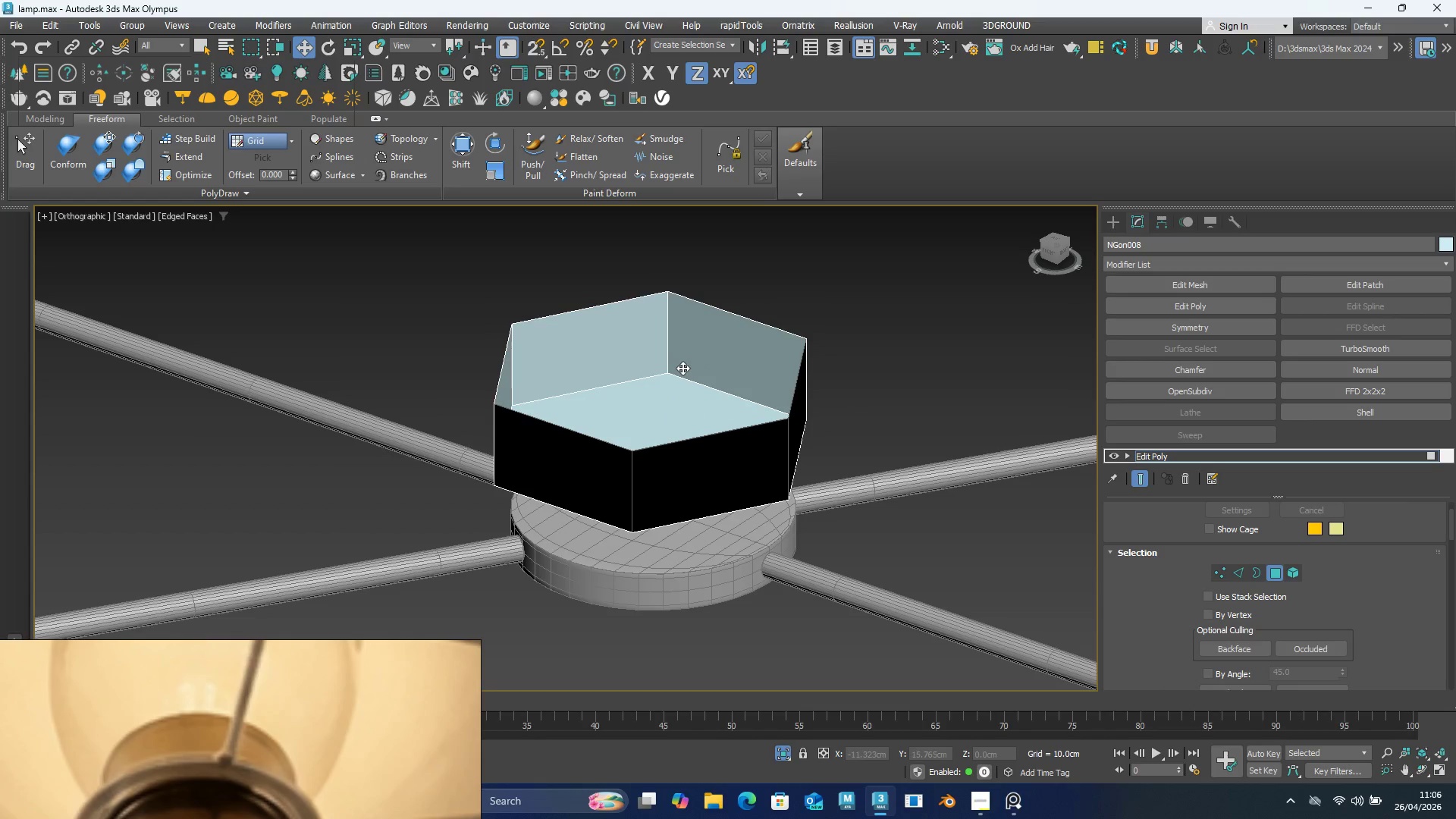 
key(Control+A)
 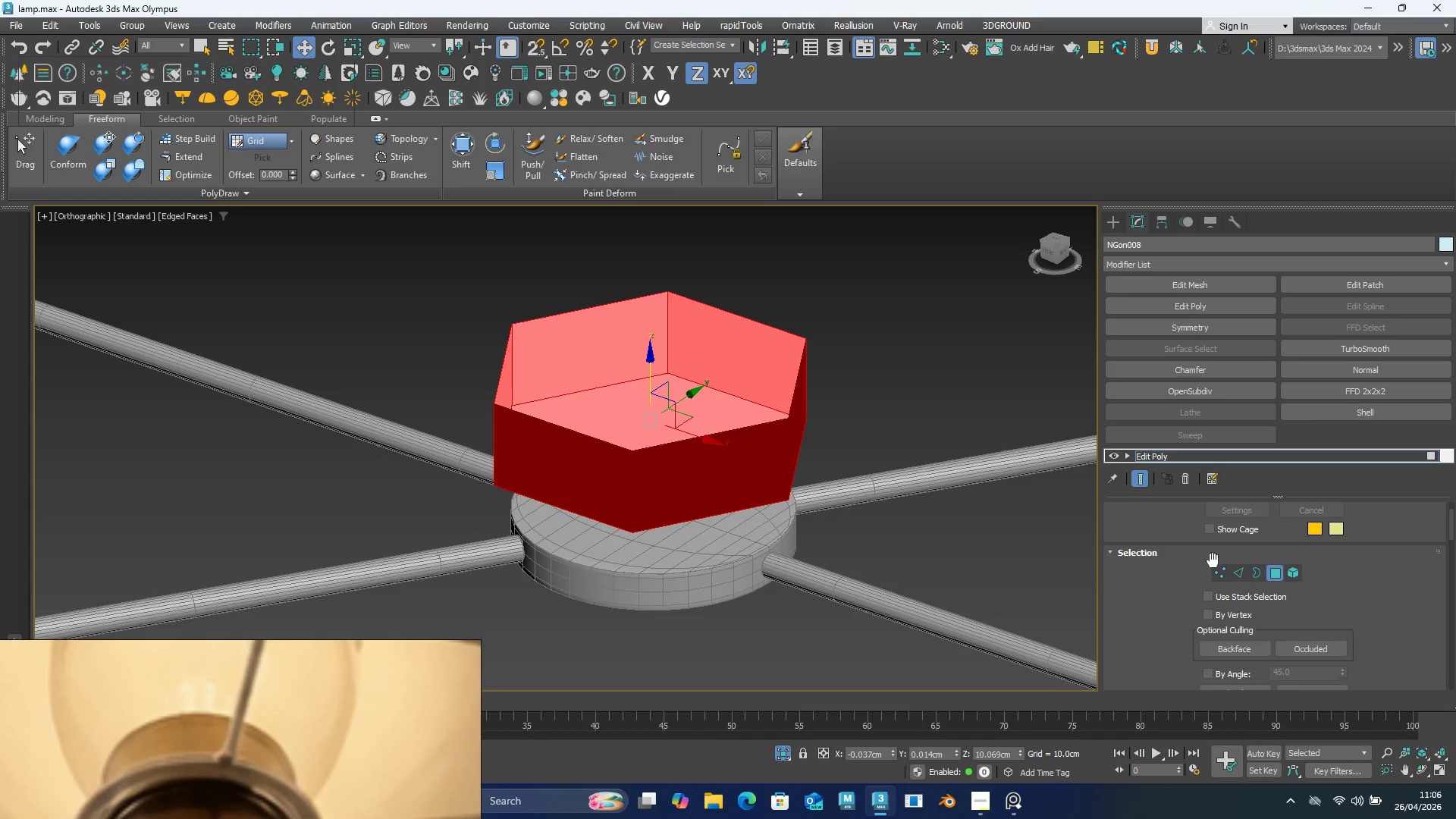 
scroll: coordinate [1395, 624], scroll_direction: down, amount: 13.0
 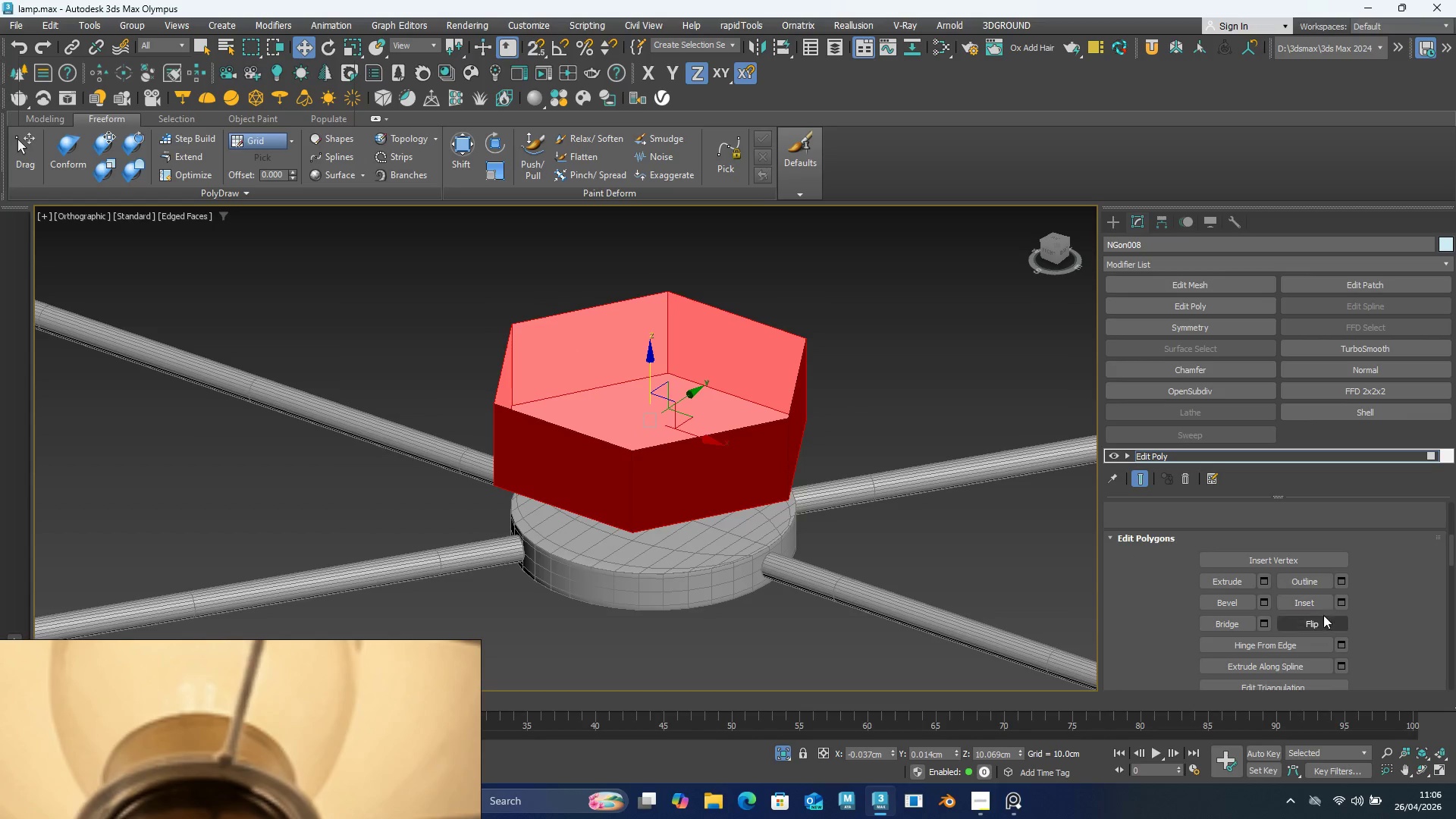 
left_click([1327, 623])
 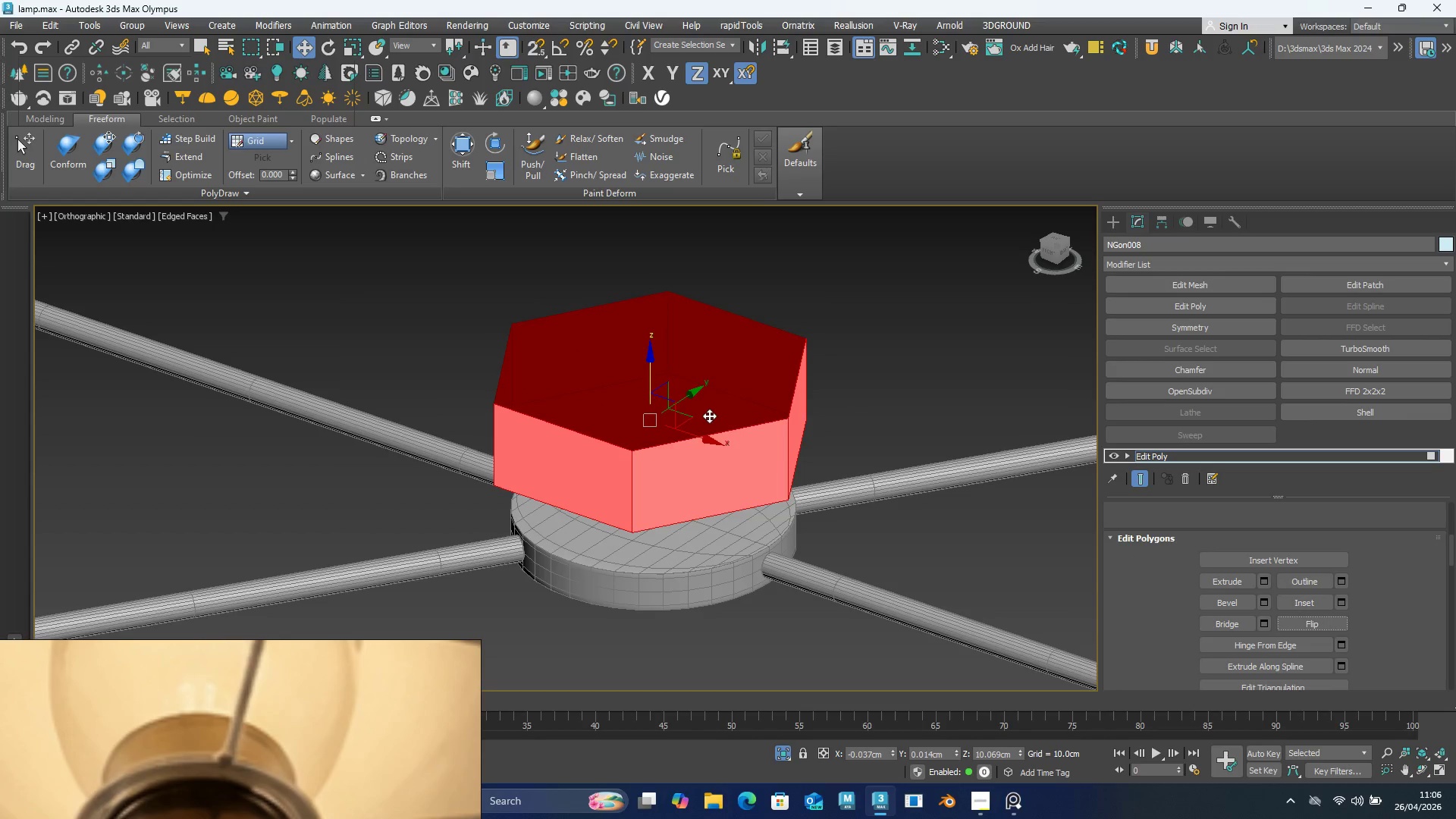 
double_click([720, 433])
 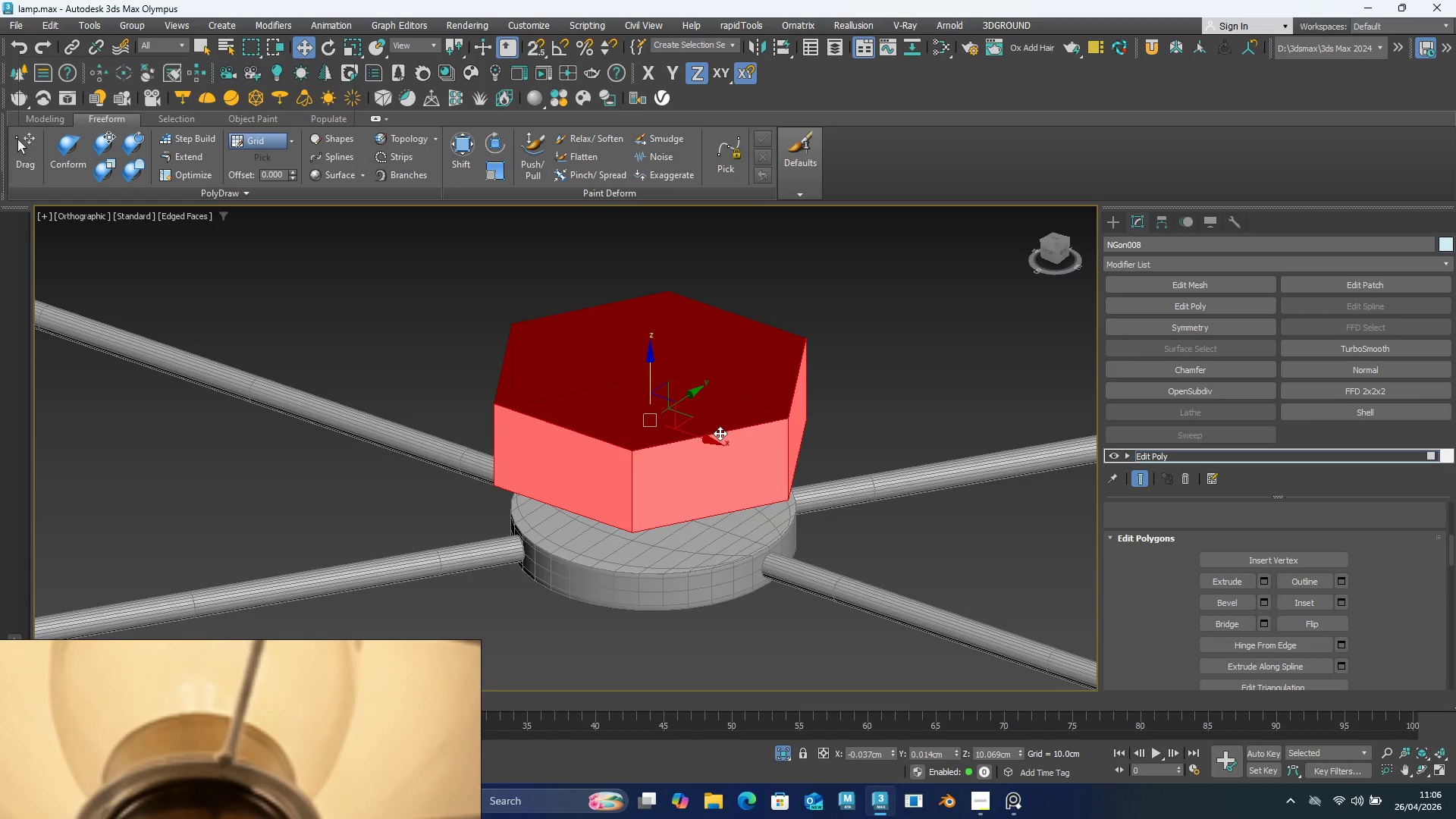 
key(2)
 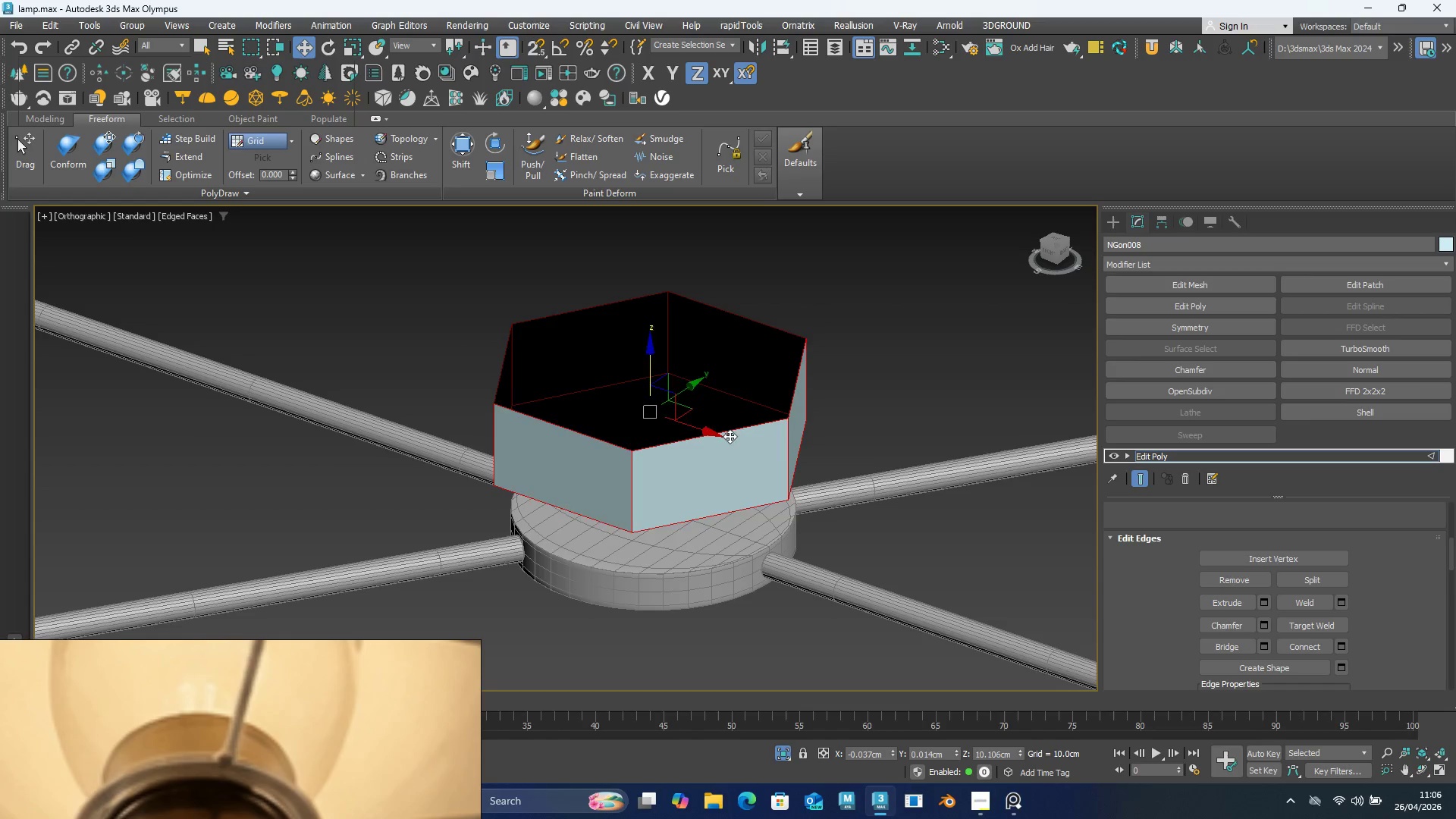 
double_click([730, 436])
 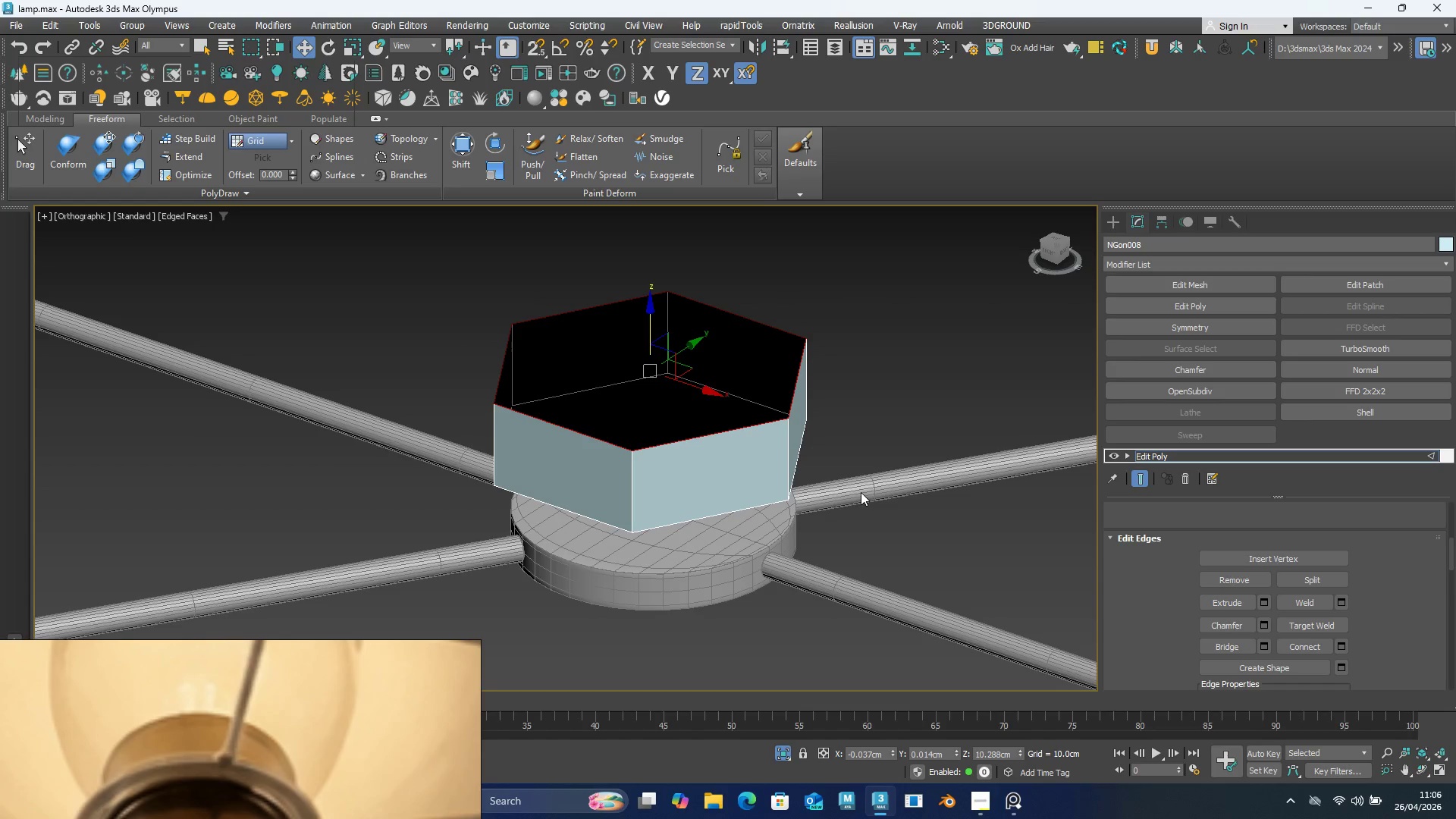 
scroll: coordinate [861, 492], scroll_direction: down, amount: 1.0
 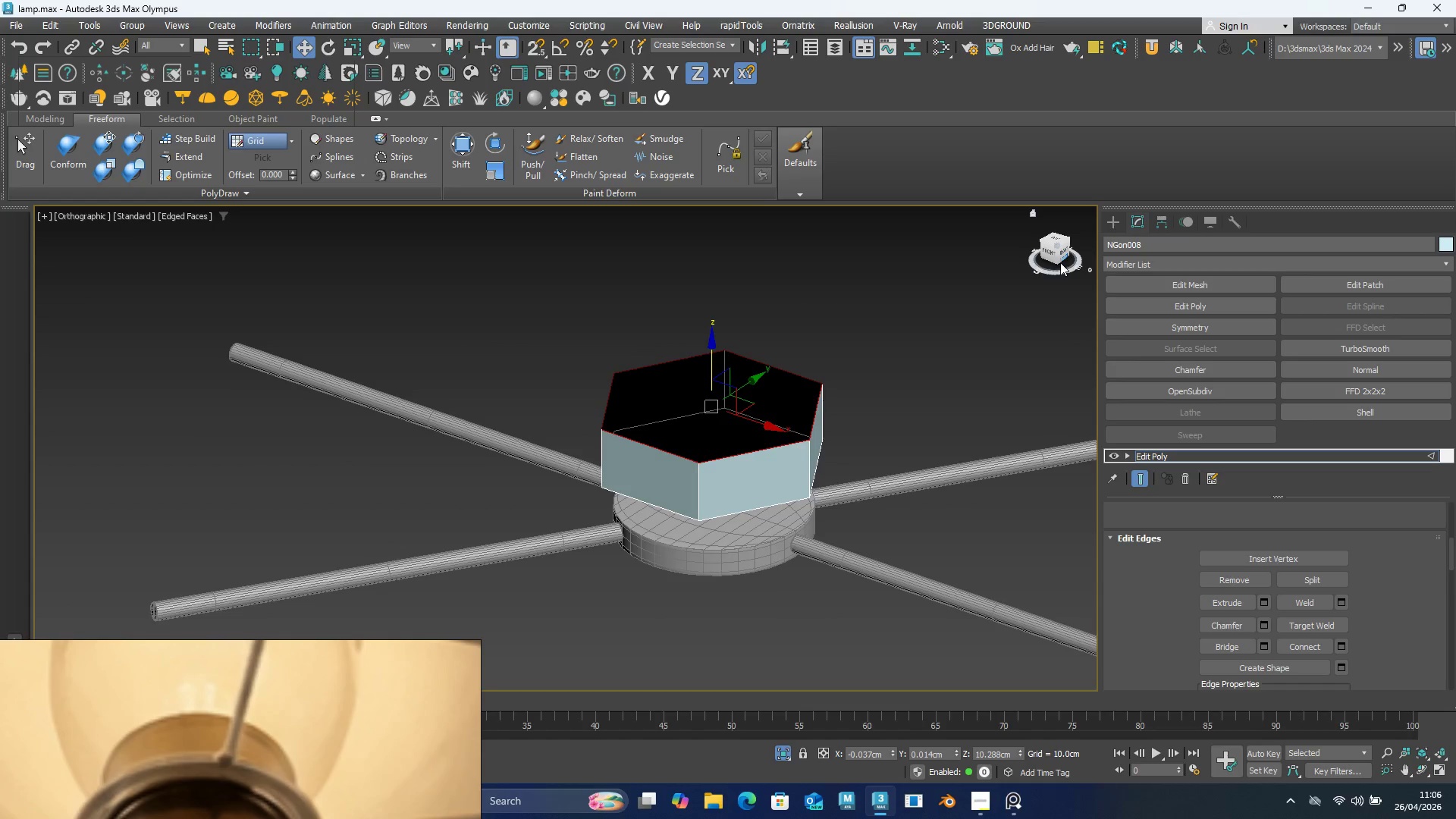 
left_click([1050, 255])
 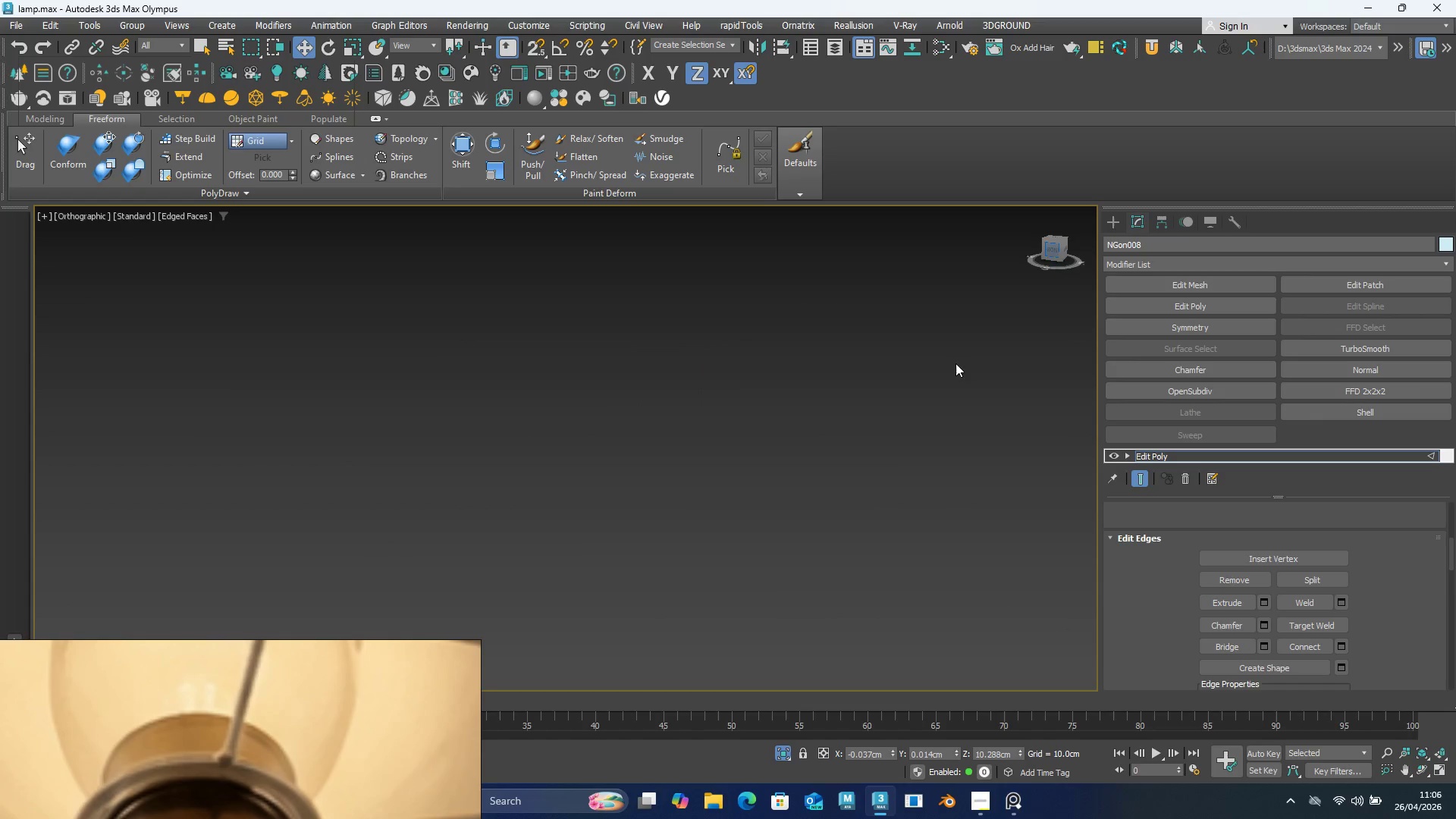 
key(Z)
 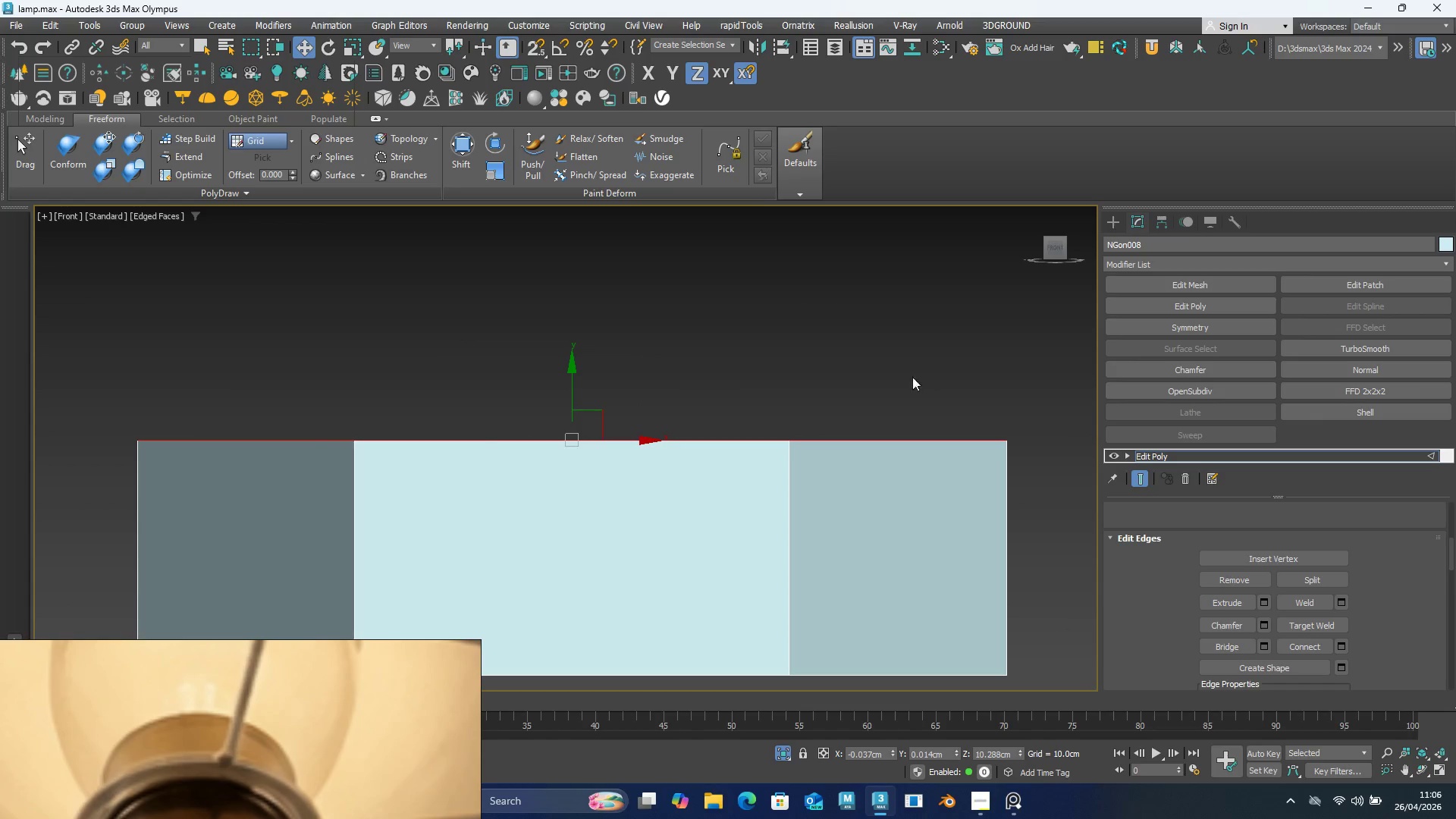 
scroll: coordinate [743, 441], scroll_direction: down, amount: 6.0
 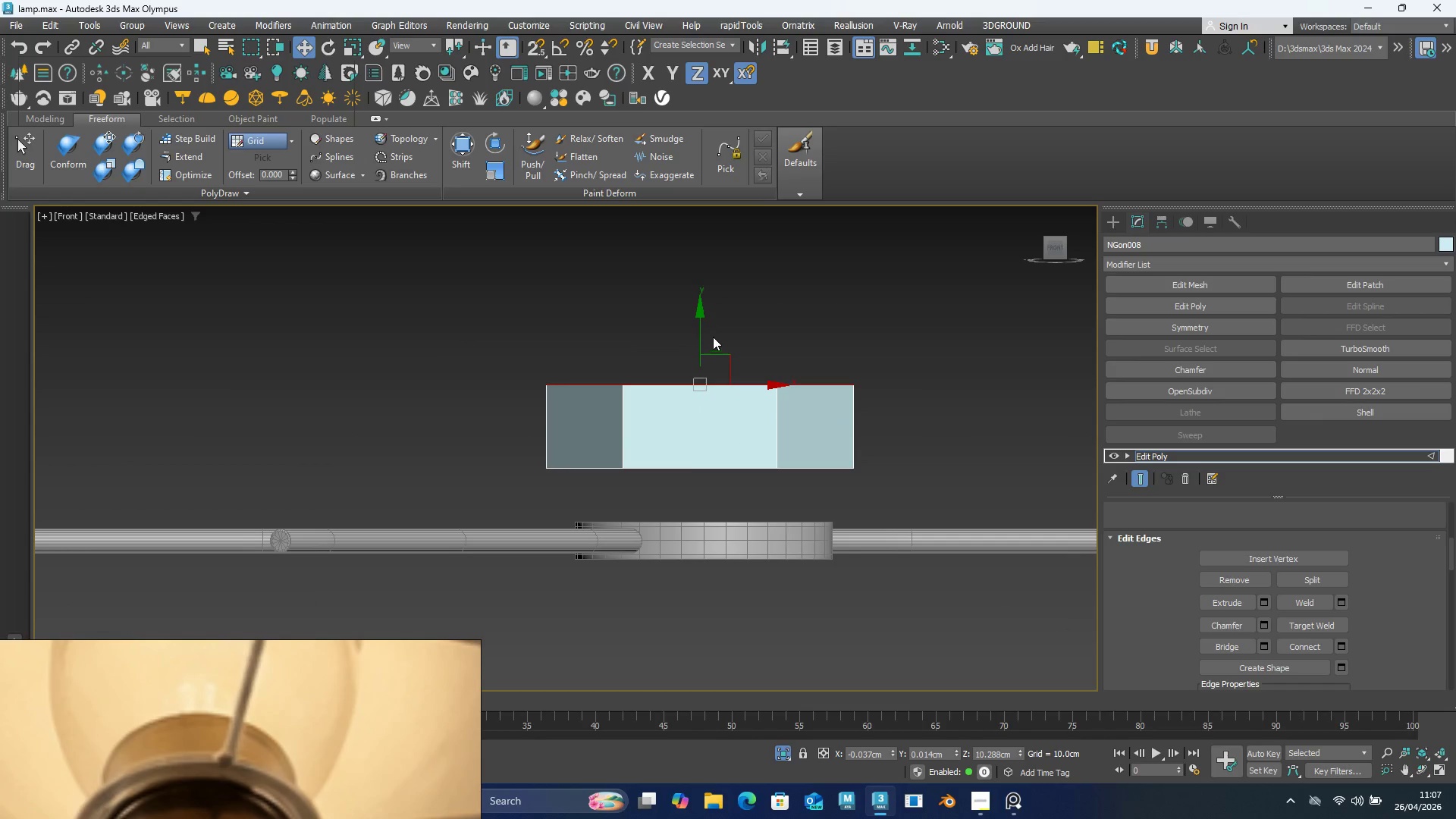 
left_click_drag(start_coordinate=[700, 334], to_coordinate=[696, 377])
 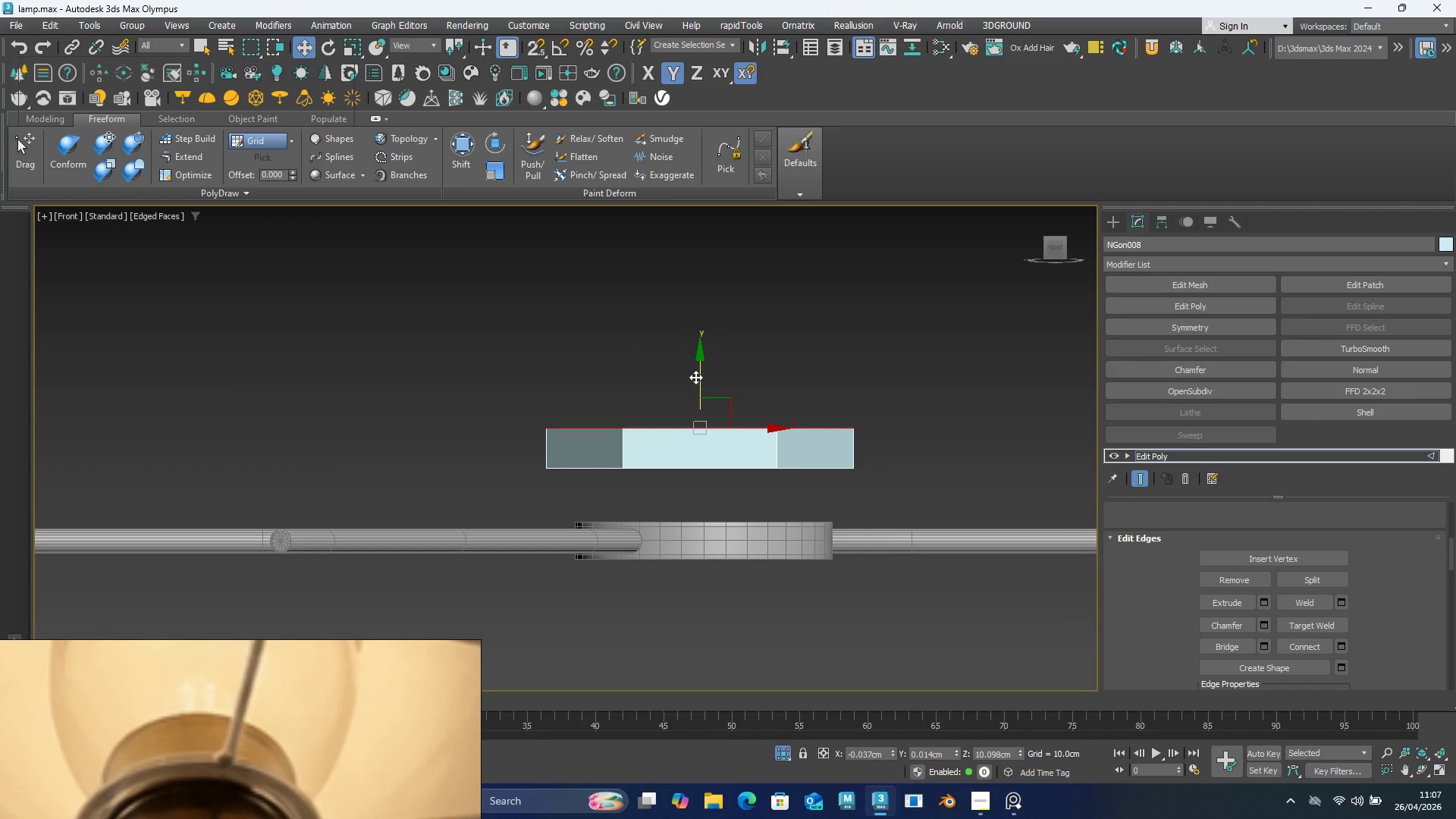 
type(rw)
 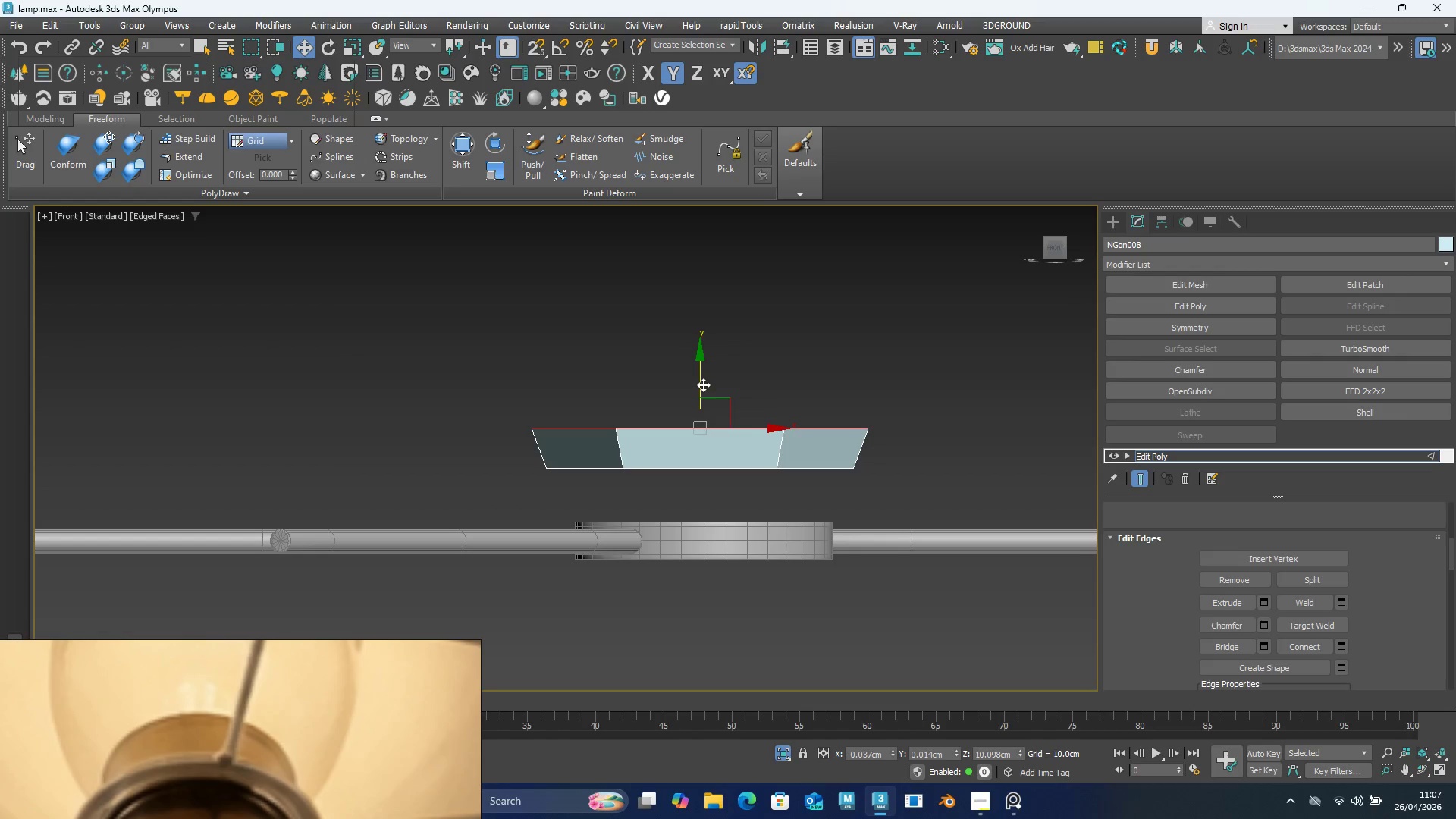 
left_click_drag(start_coordinate=[714, 413], to_coordinate=[715, 406])
 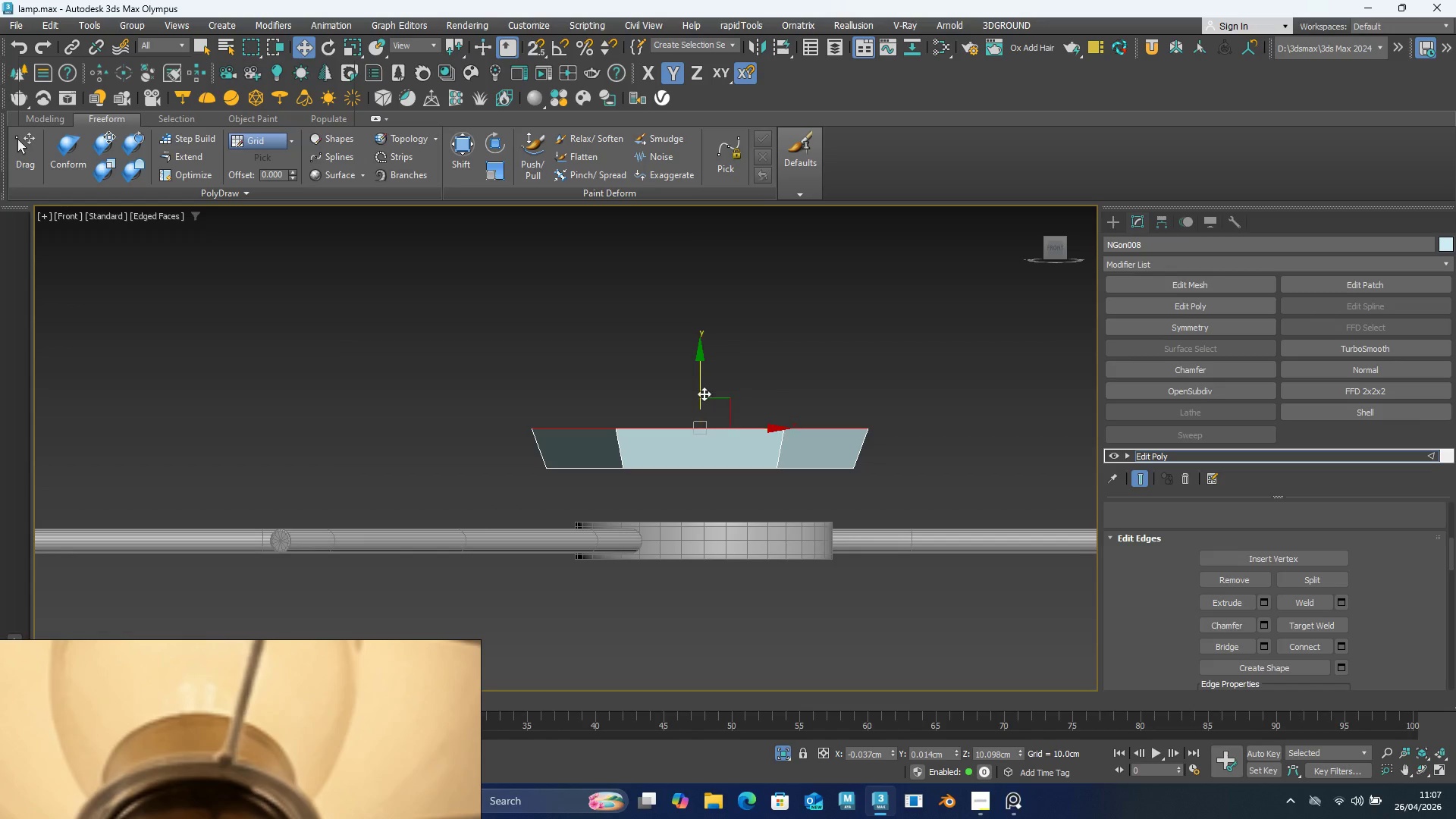 
hold_key(key=ShiftLeft, duration=0.84)
left_click_drag(start_coordinate=[703, 381], to_coordinate=[705, 344])
 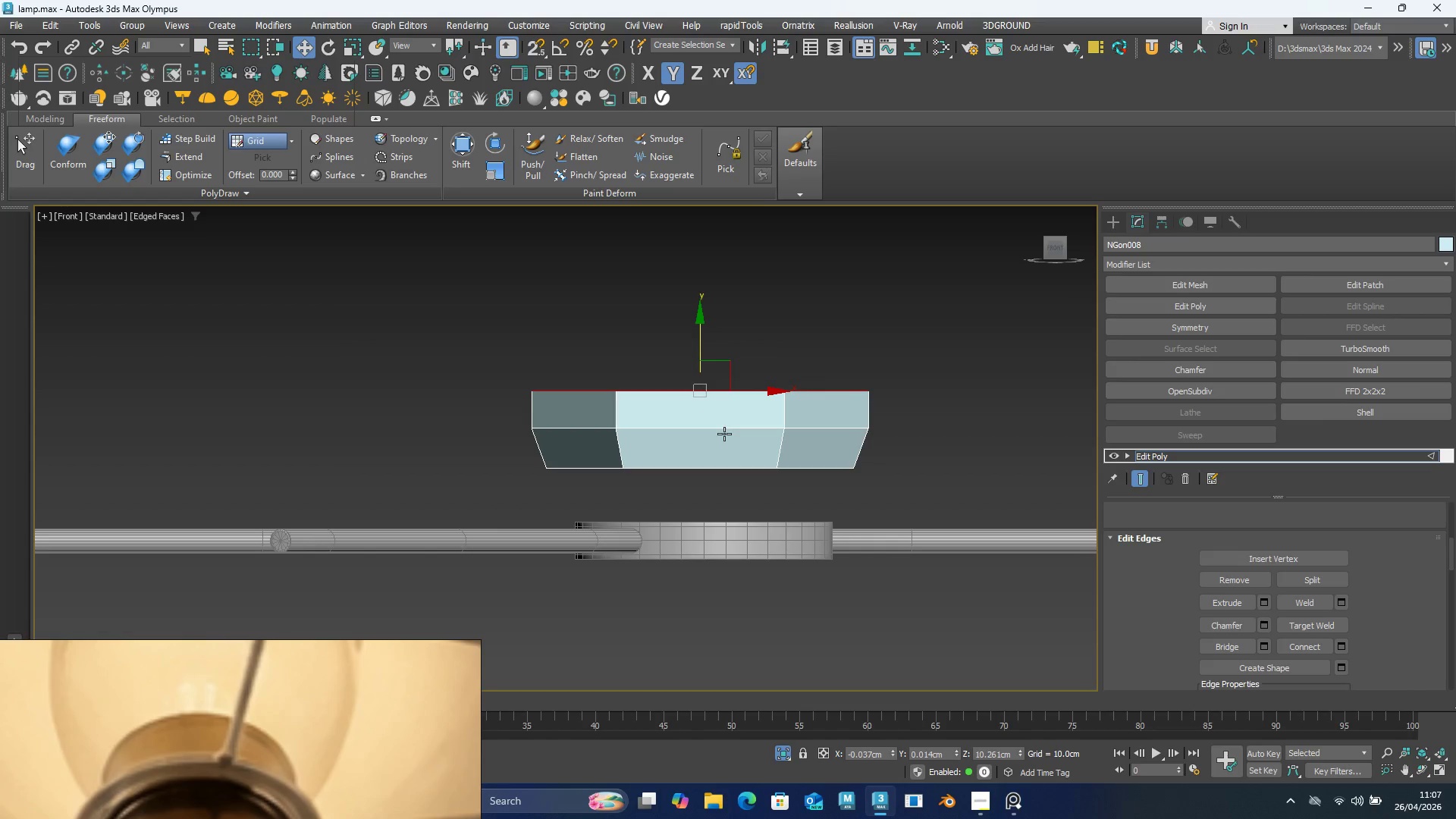 
type(rw)
 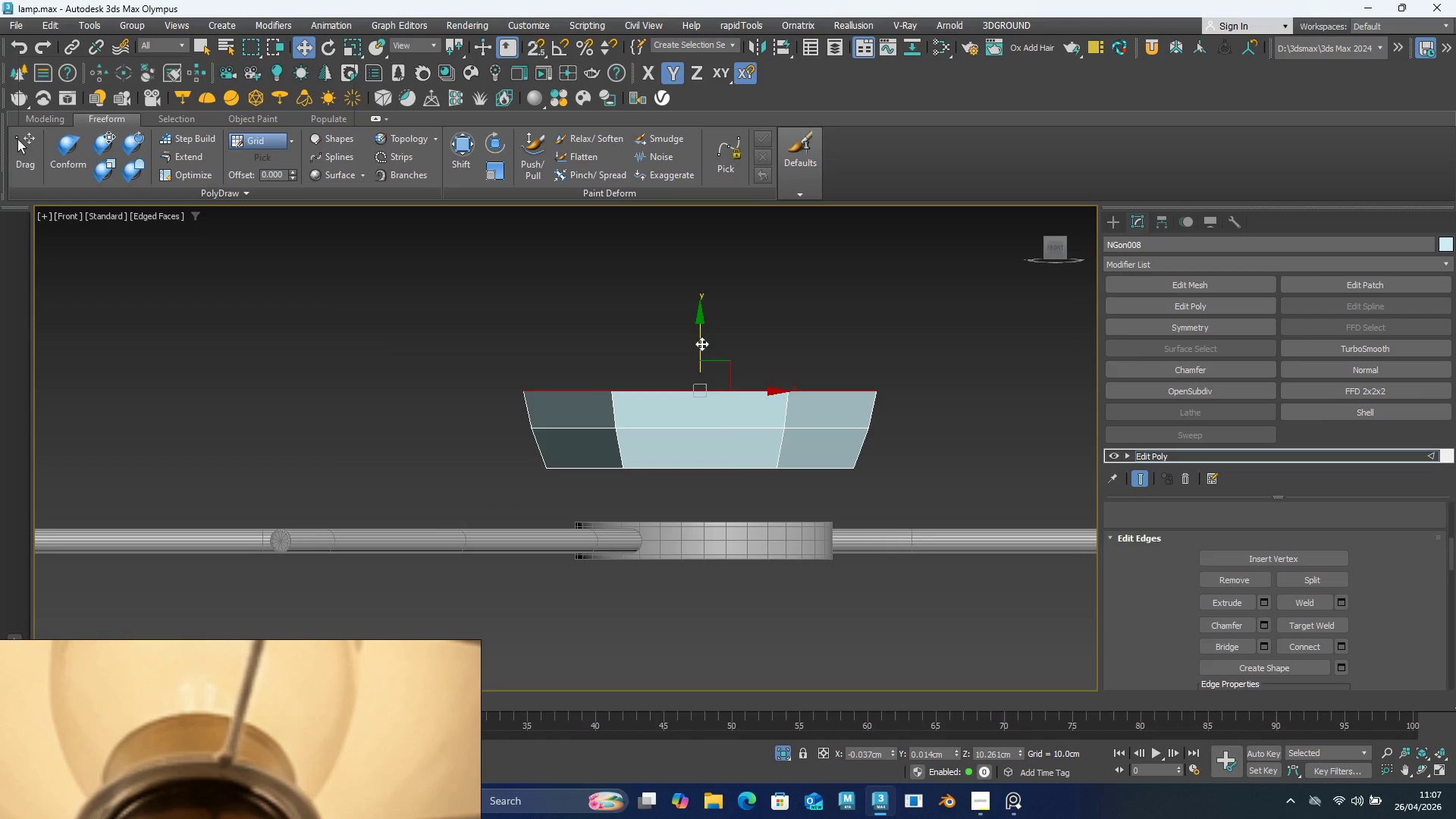 
left_click_drag(start_coordinate=[718, 375], to_coordinate=[723, 371])
 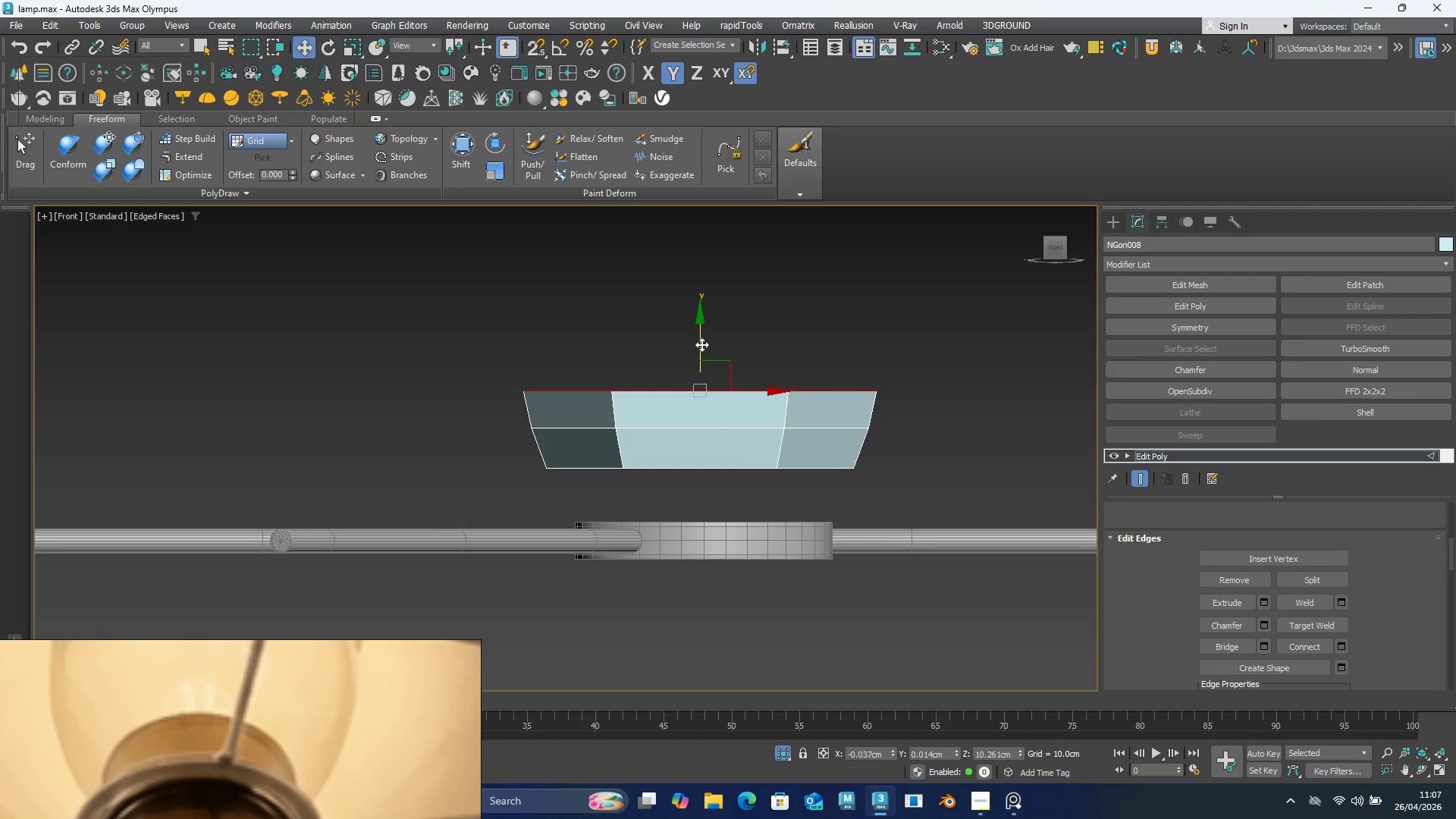 
hold_key(key=ShiftLeft, duration=1.27)
left_click_drag(start_coordinate=[700, 344], to_coordinate=[706, 275])
 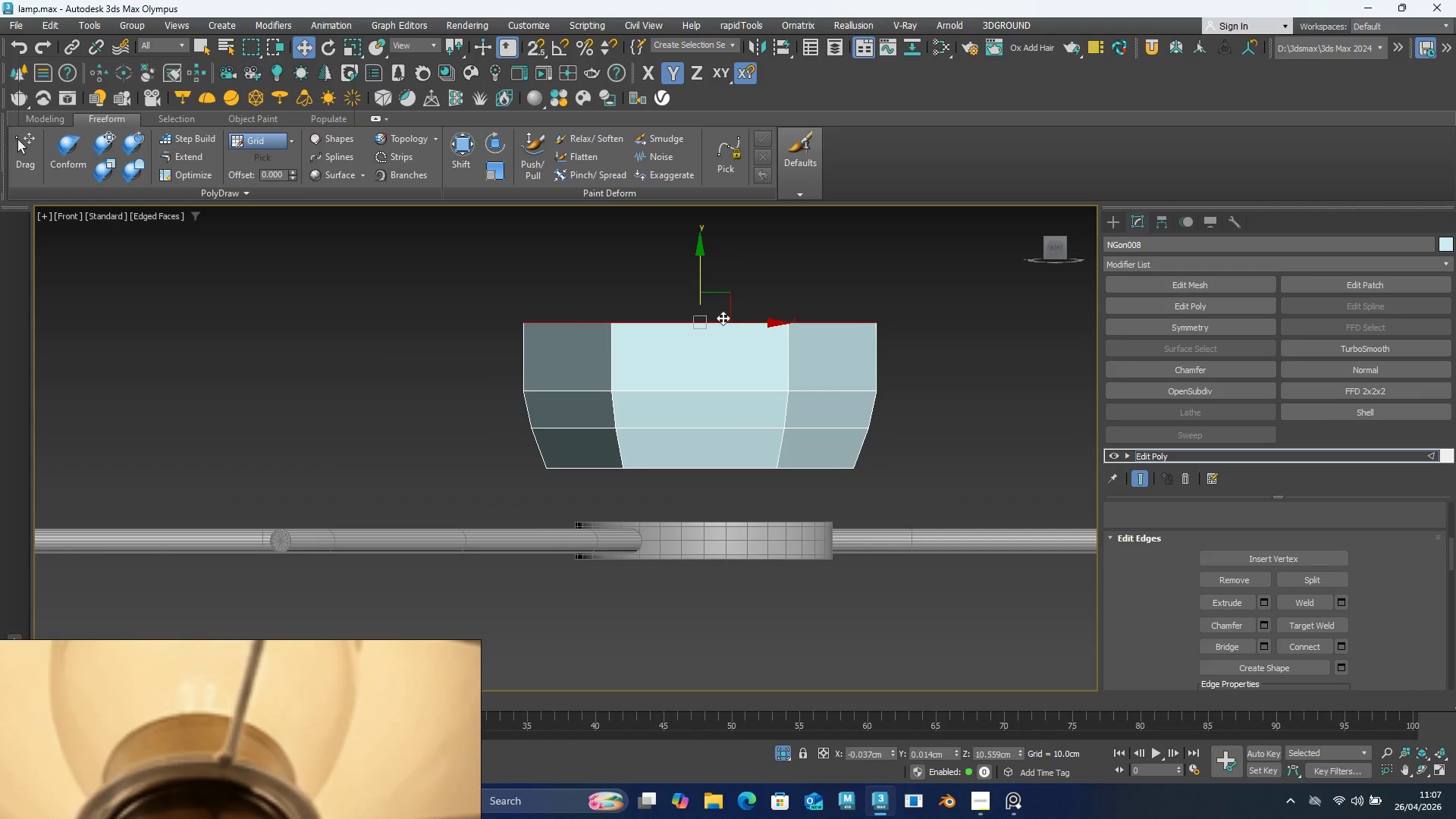 
type(rw)
 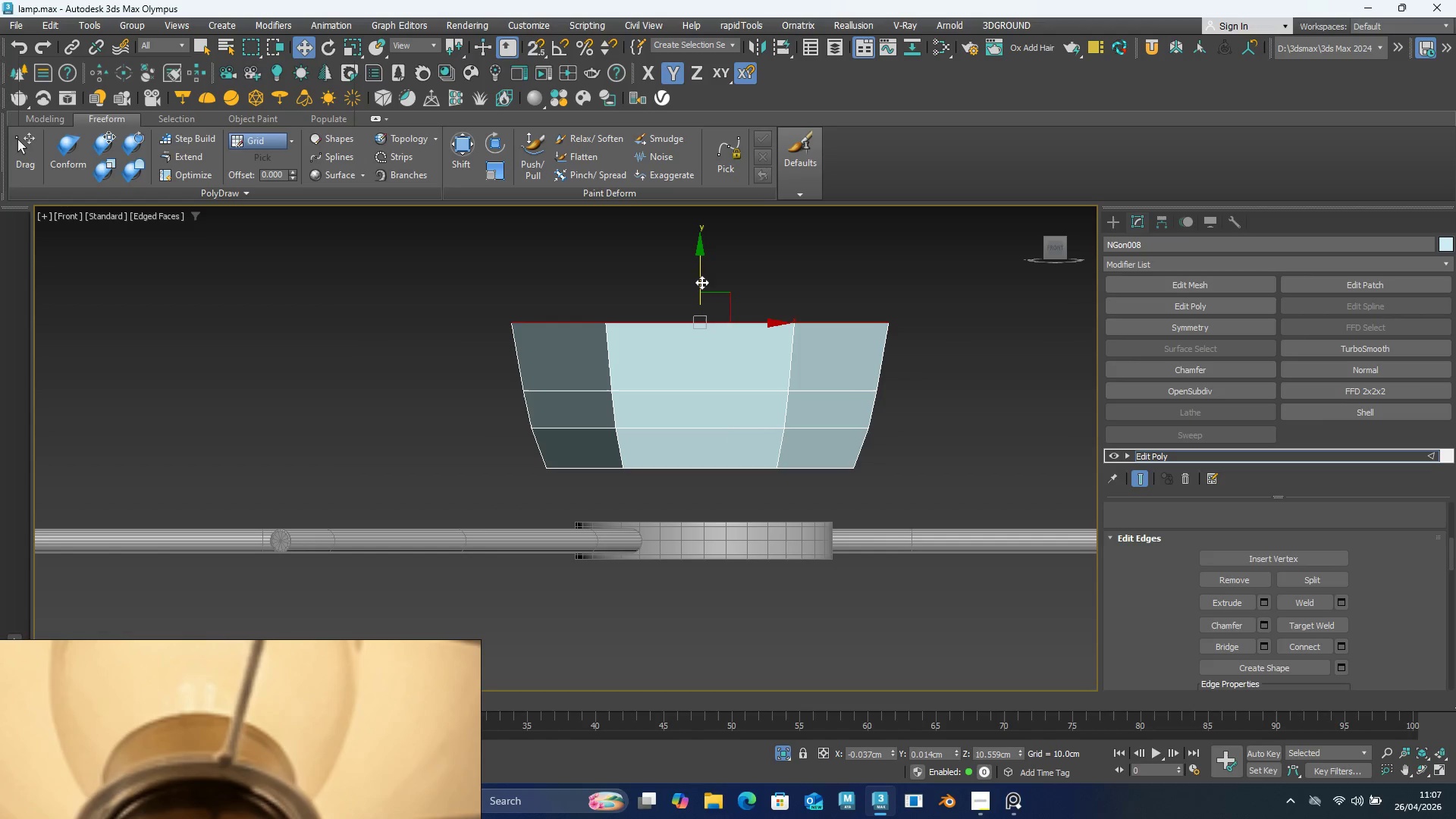 
left_click_drag(start_coordinate=[723, 316], to_coordinate=[725, 311])
 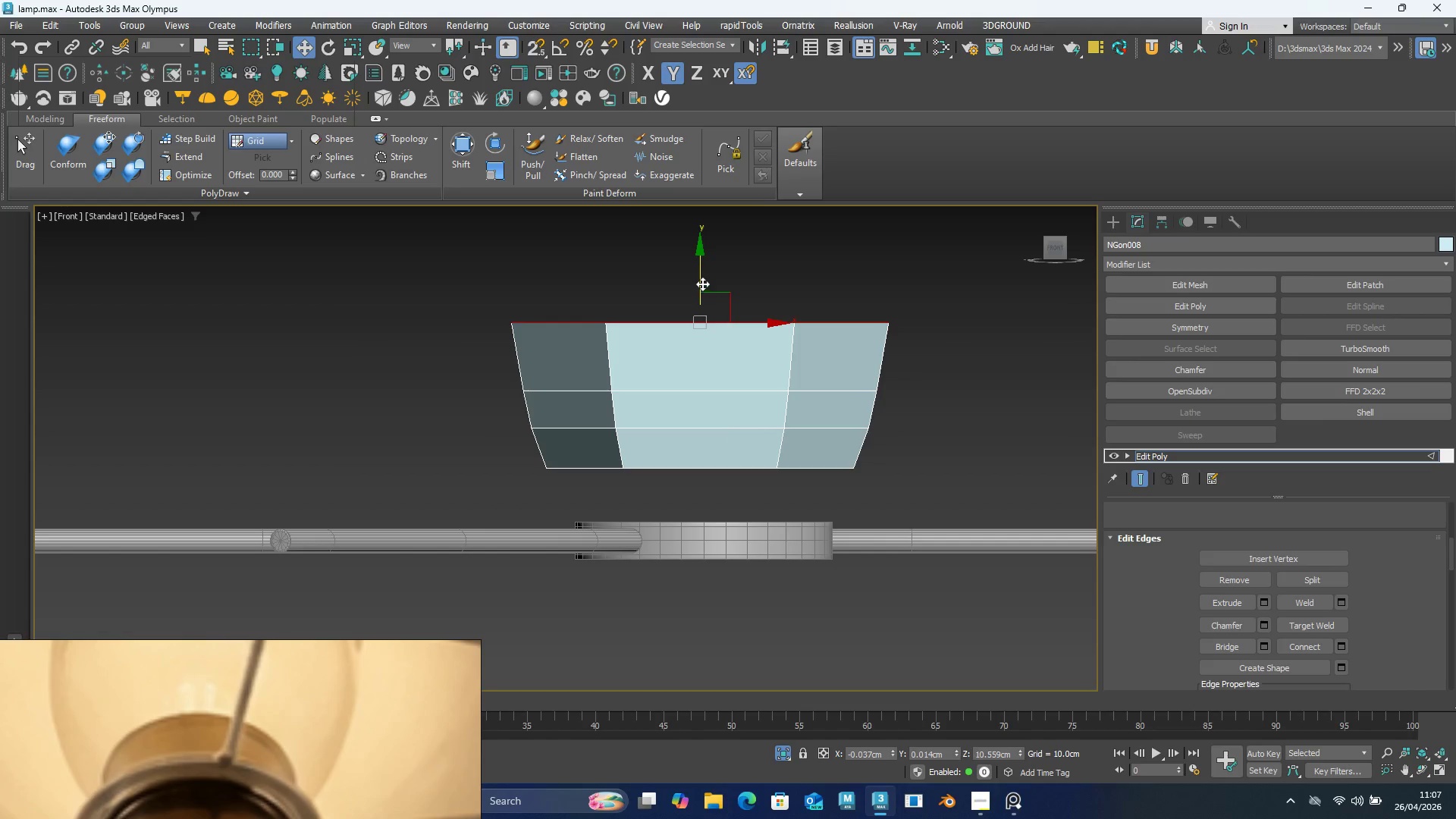 
hold_key(key=ShiftLeft, duration=0.88)
left_click_drag(start_coordinate=[699, 282], to_coordinate=[703, 213])
 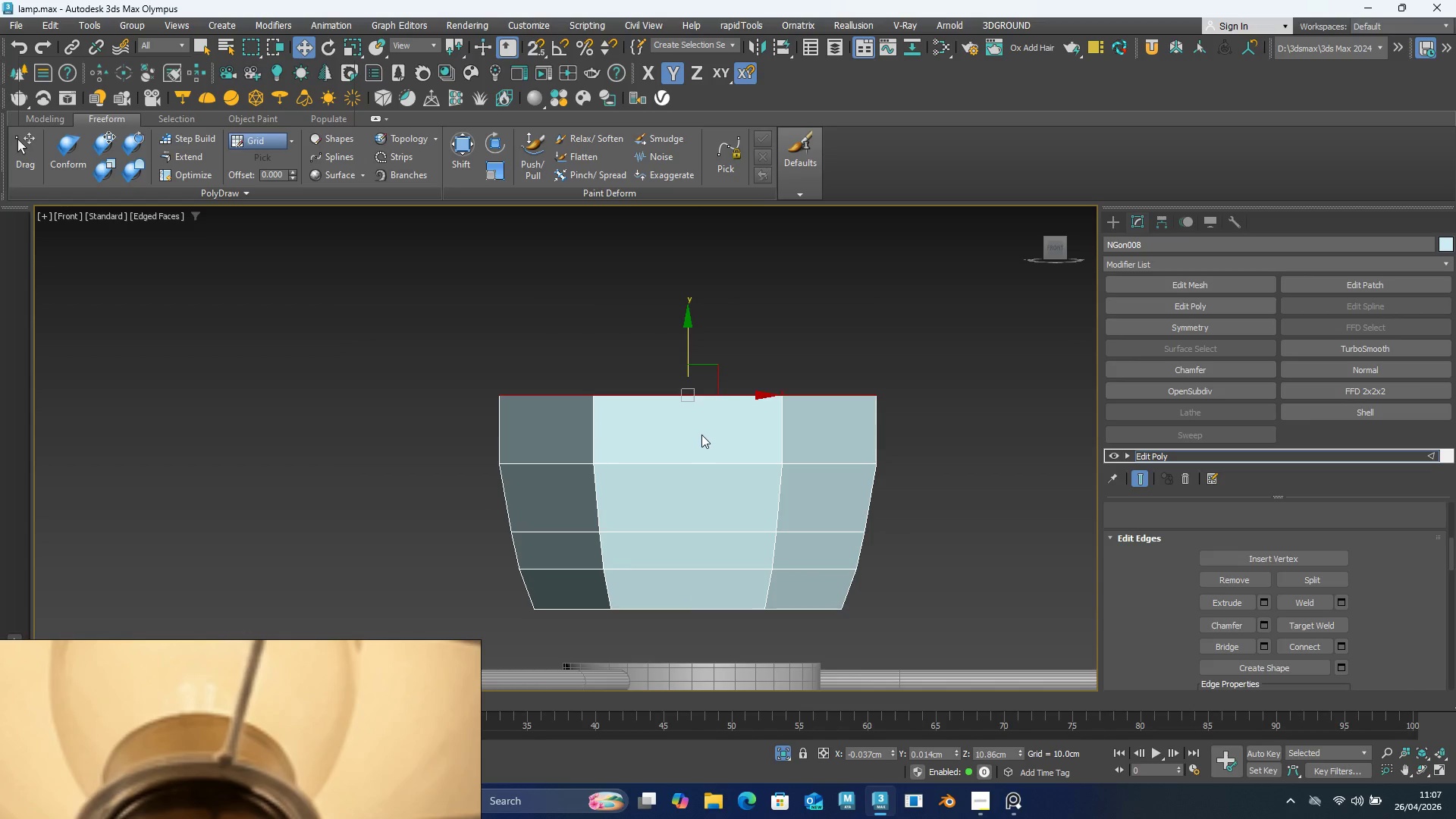 
type(rw)
 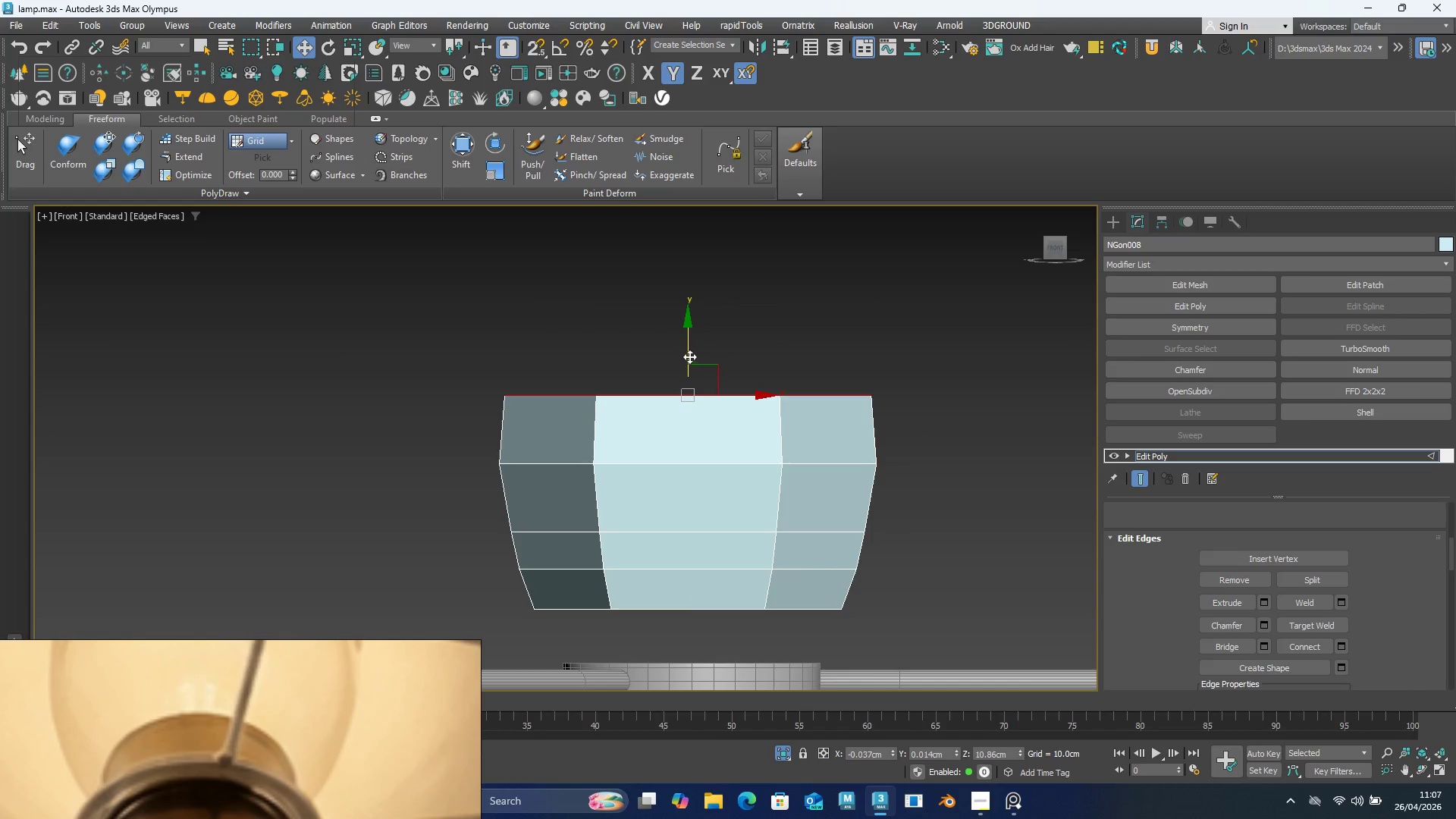 
hold_key(key=ShiftLeft, duration=0.73)
left_click_drag(start_coordinate=[689, 353], to_coordinate=[694, 280])
 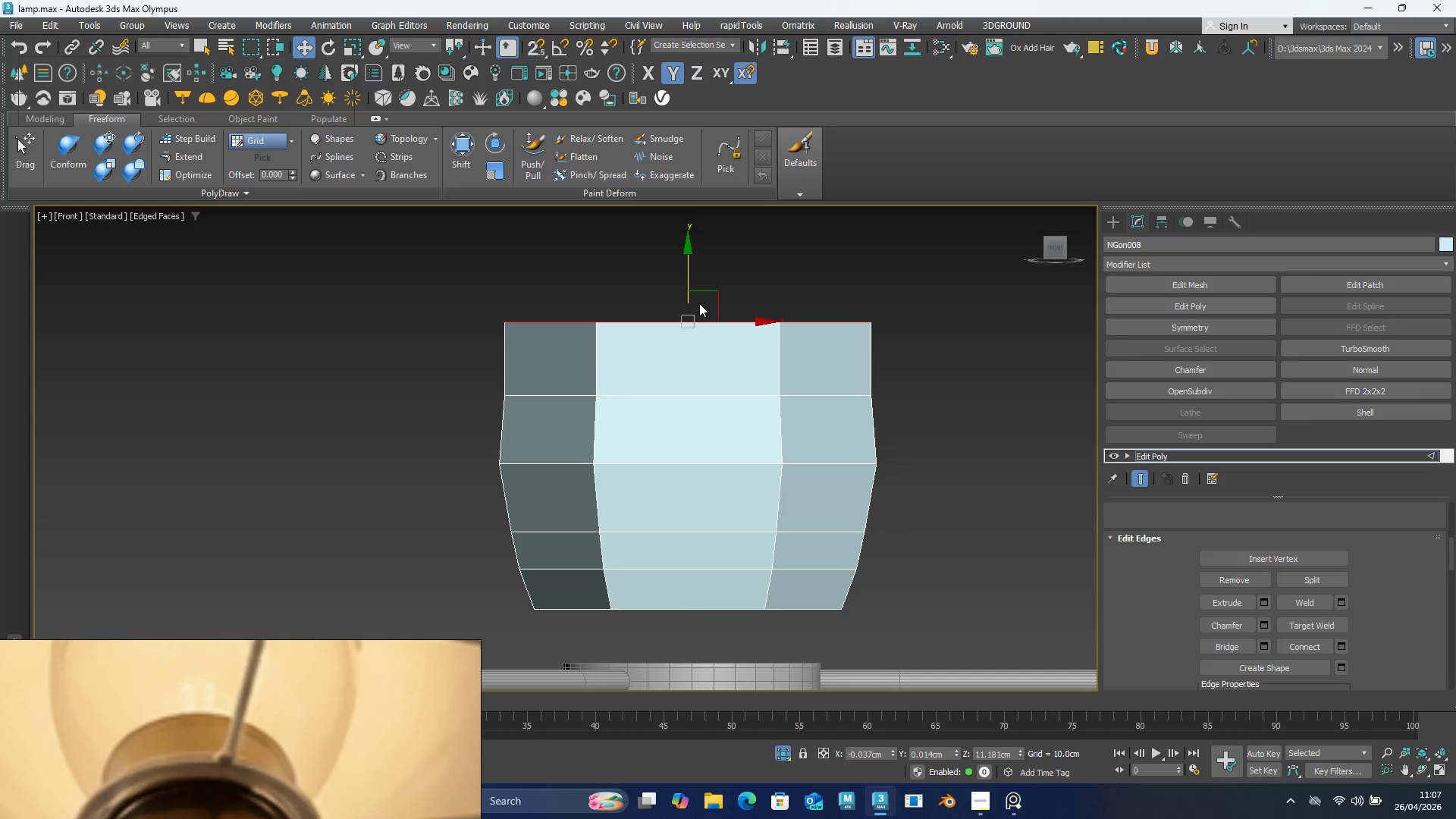 
key(R)
 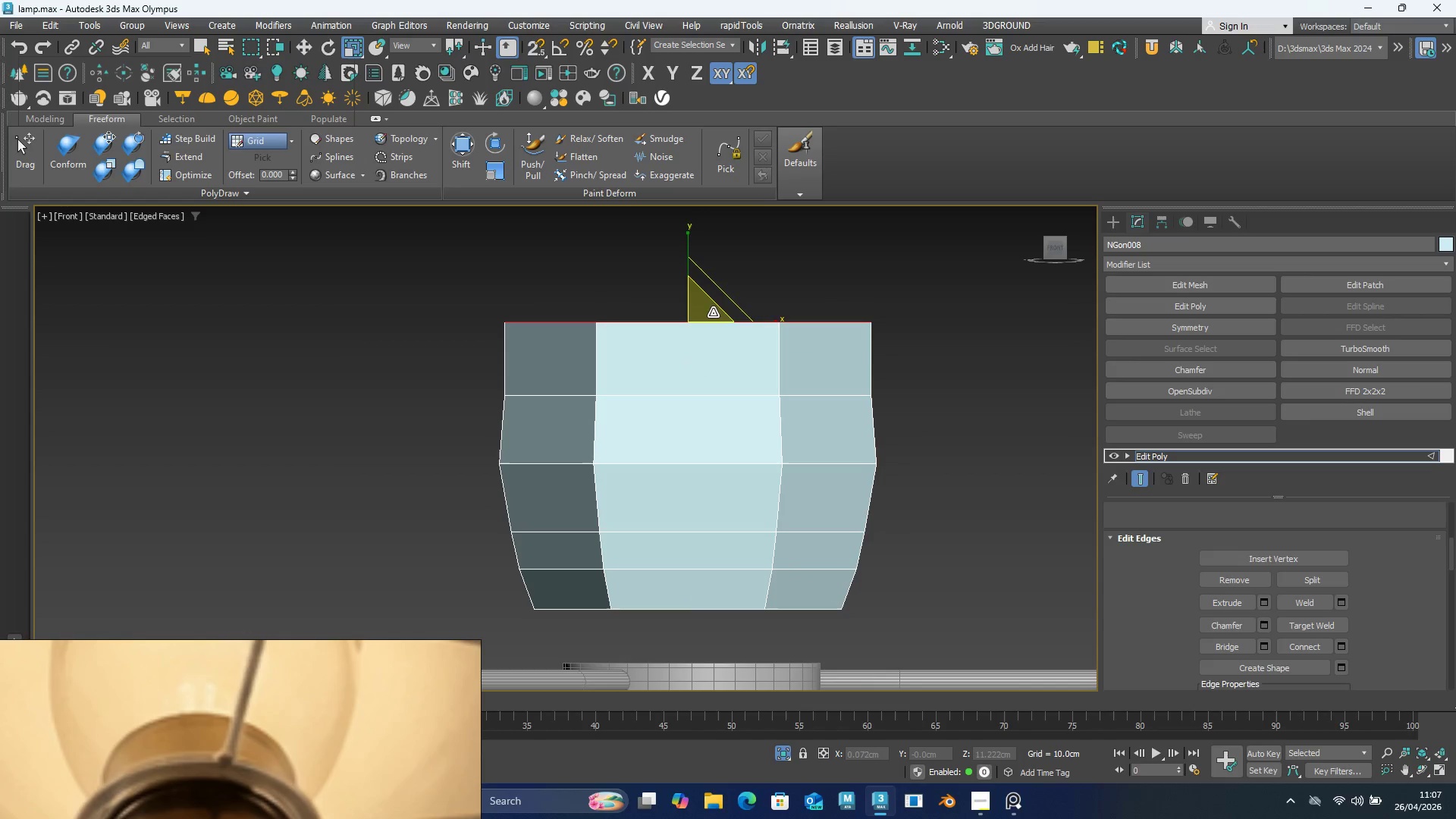 
left_click_drag(start_coordinate=[712, 311], to_coordinate=[707, 322])
 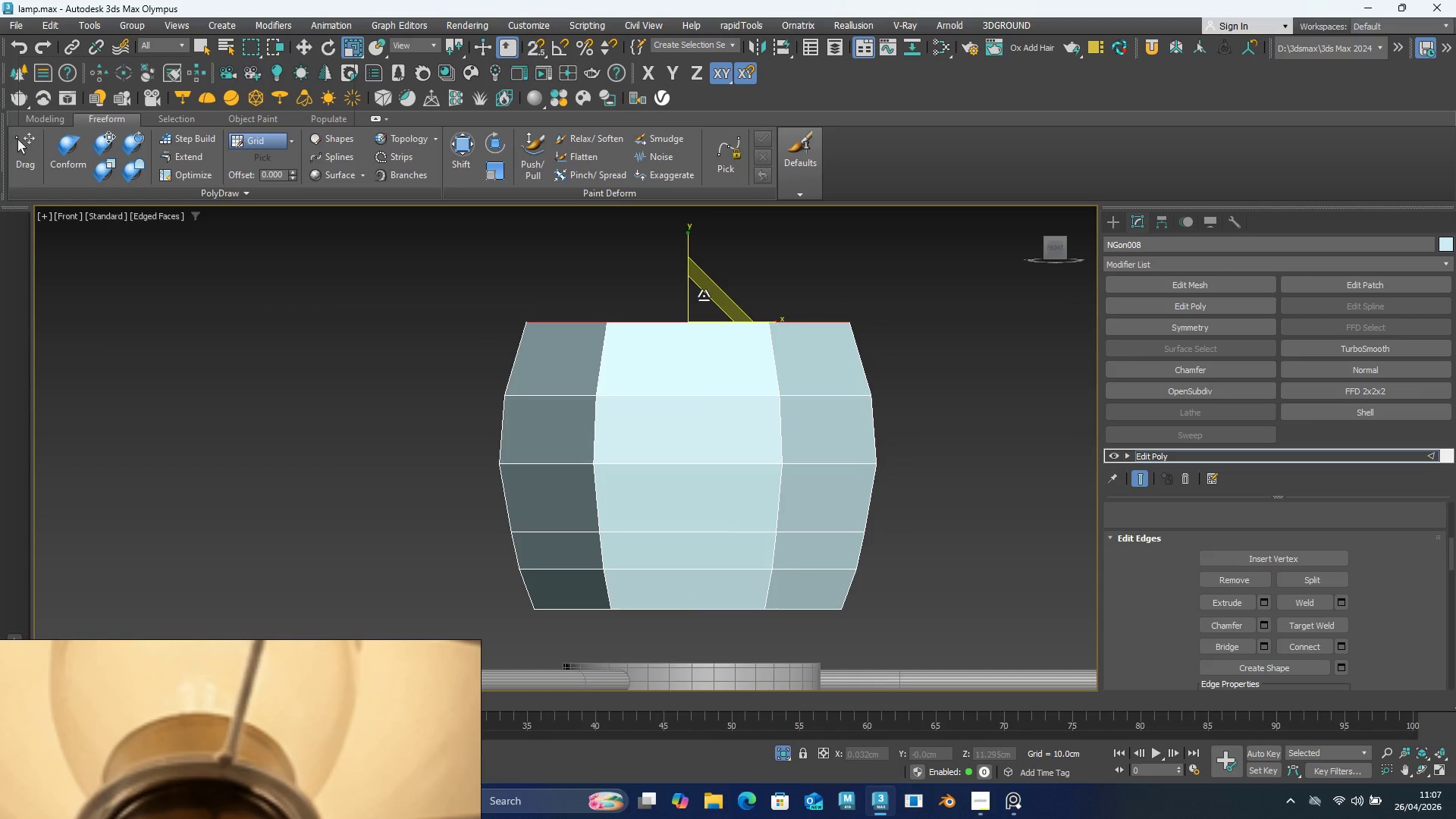 
type(wr)
 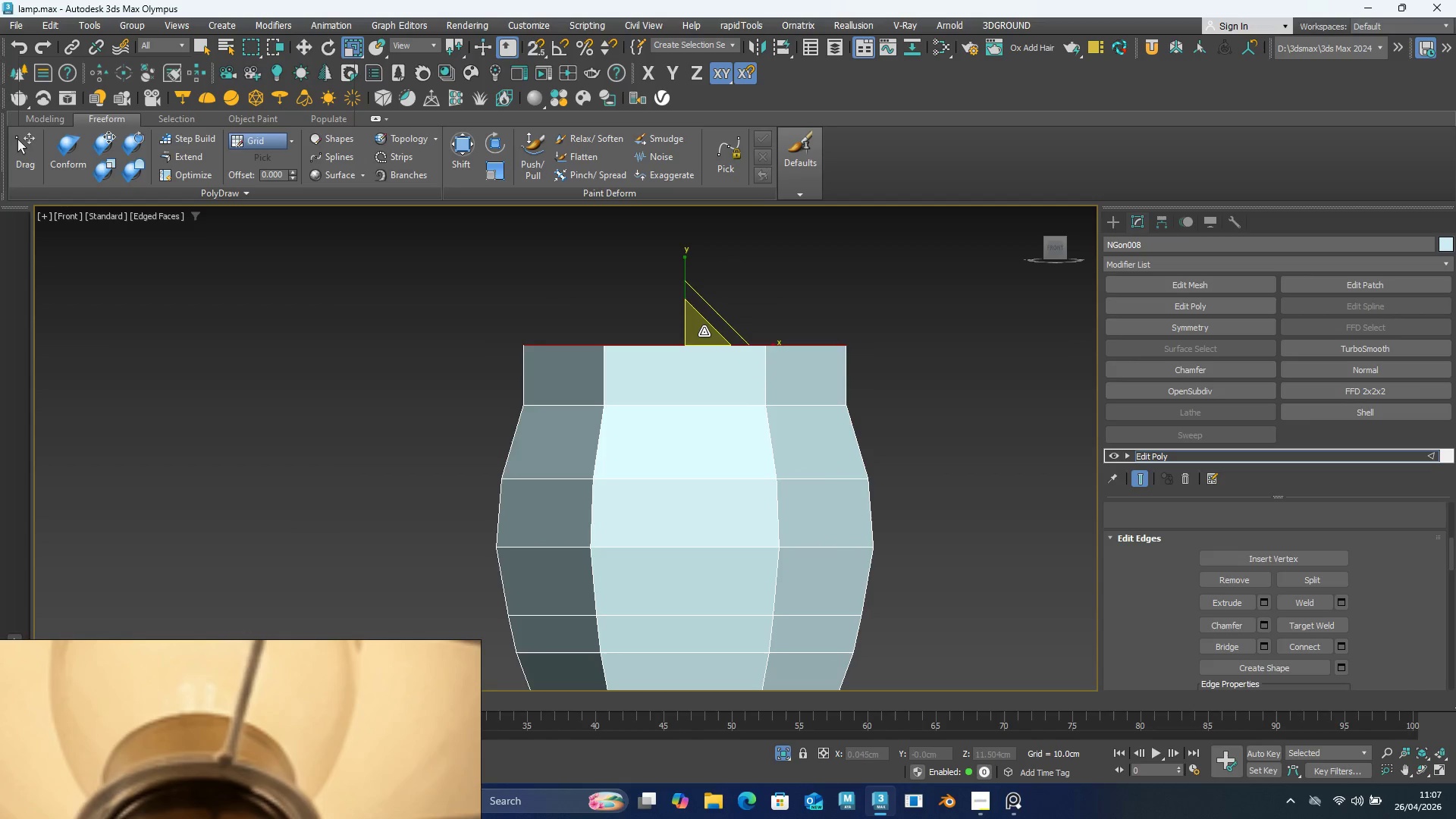 
left_click_drag(start_coordinate=[689, 276], to_coordinate=[695, 216])
 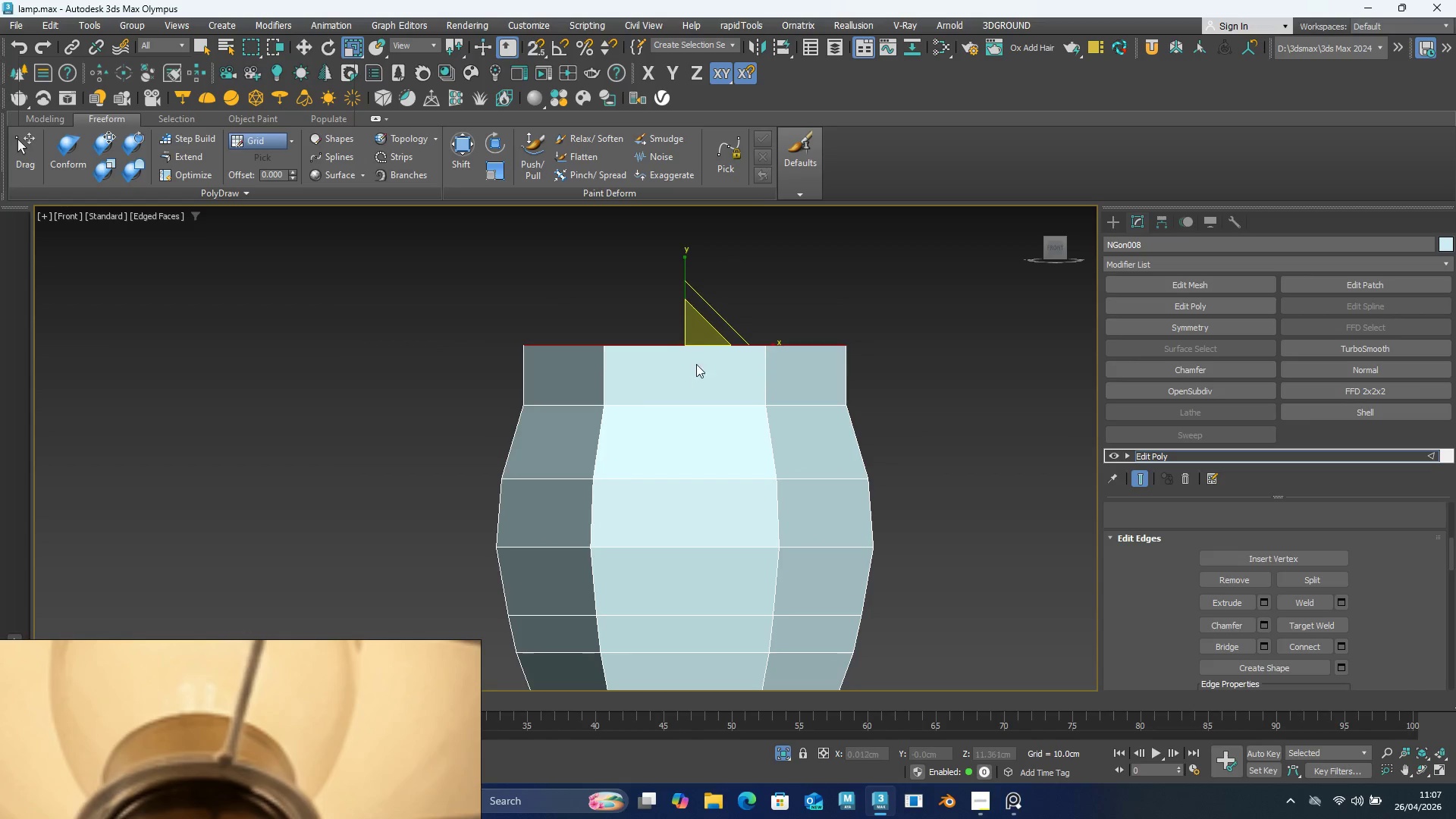 
left_click_drag(start_coordinate=[704, 331], to_coordinate=[693, 360])
 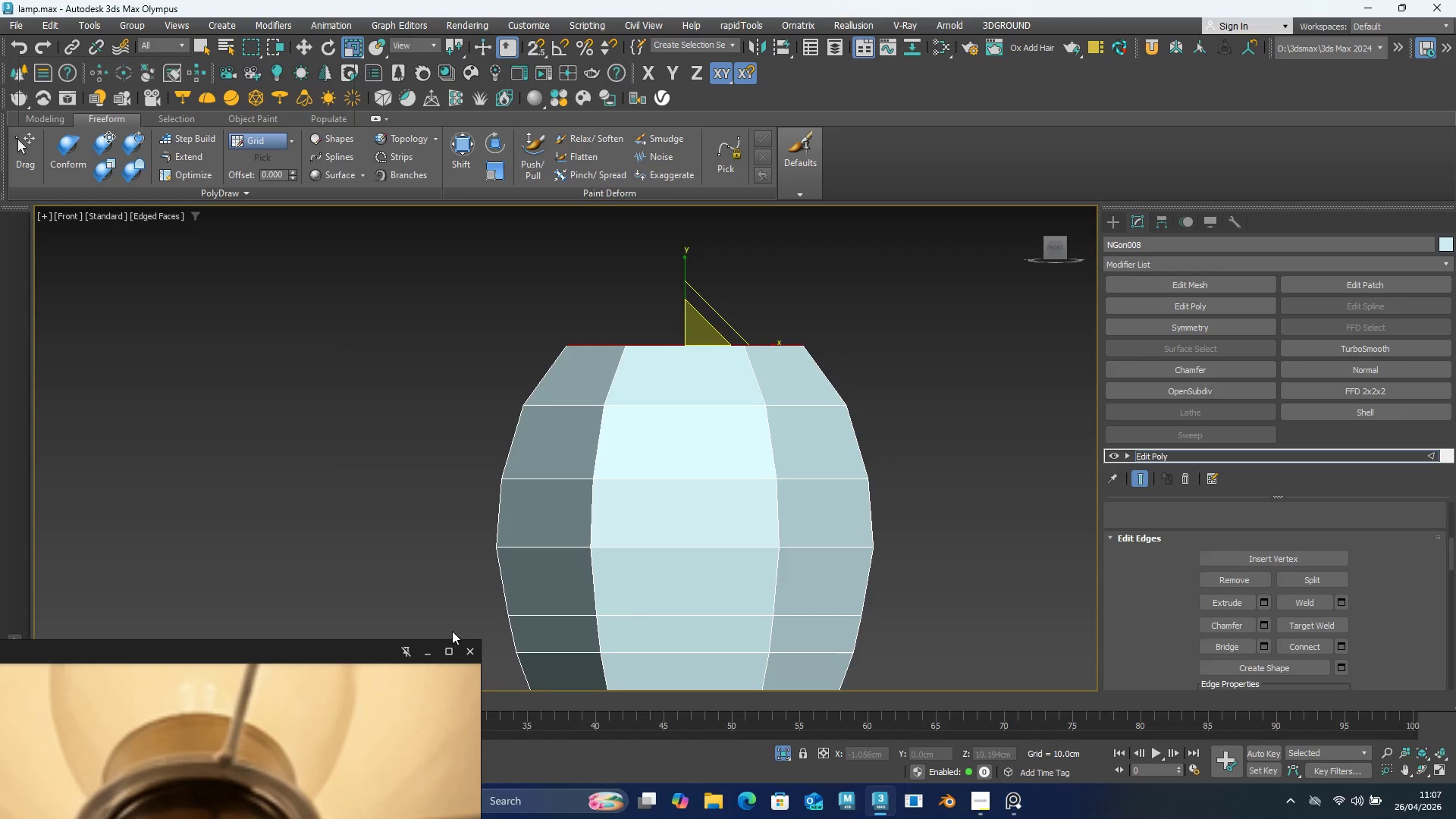 
scroll: coordinate [382, 701], scroll_direction: down, amount: 15.0
 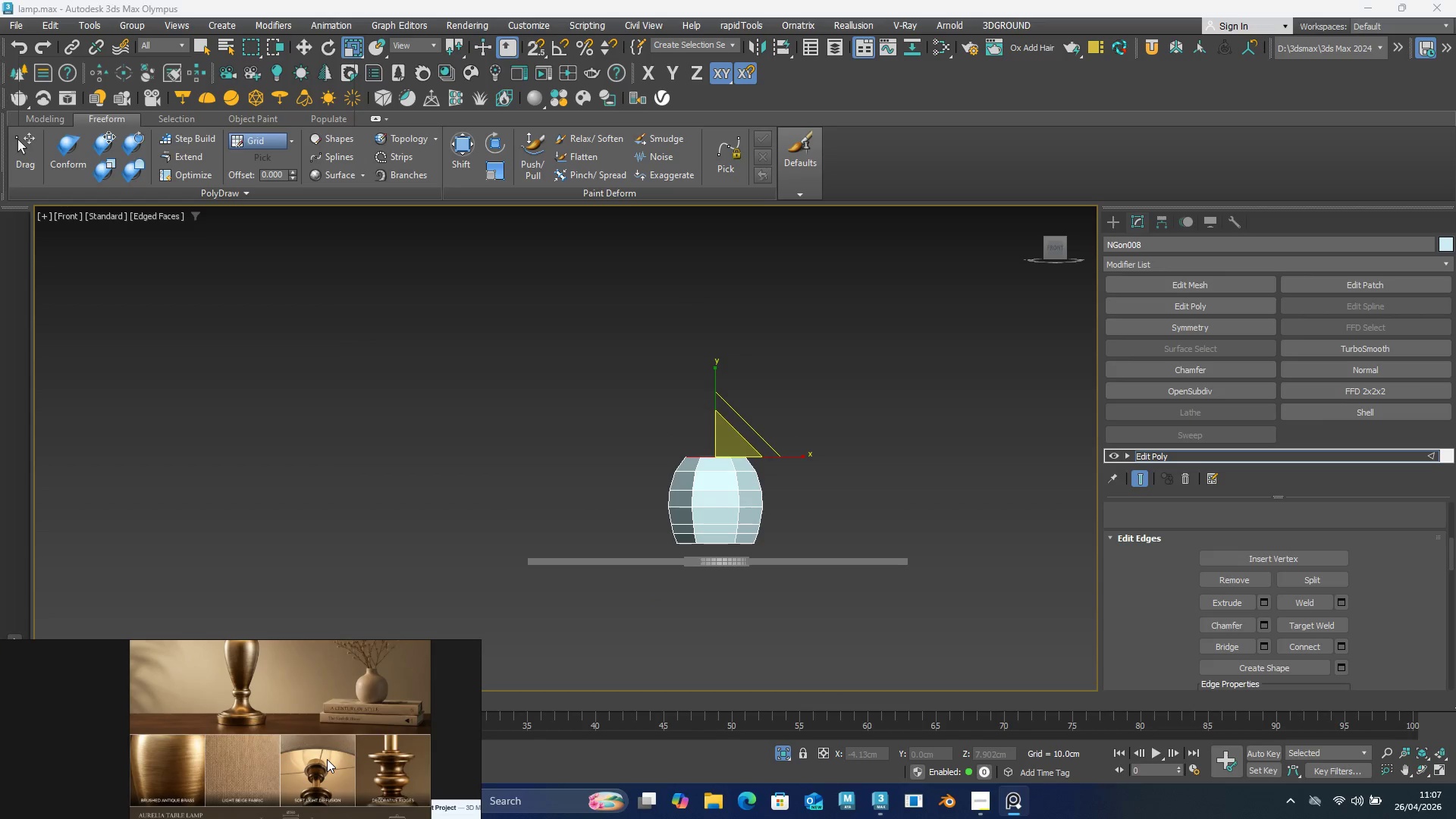 
scroll: coordinate [735, 451], scroll_direction: up, amount: 10.0
 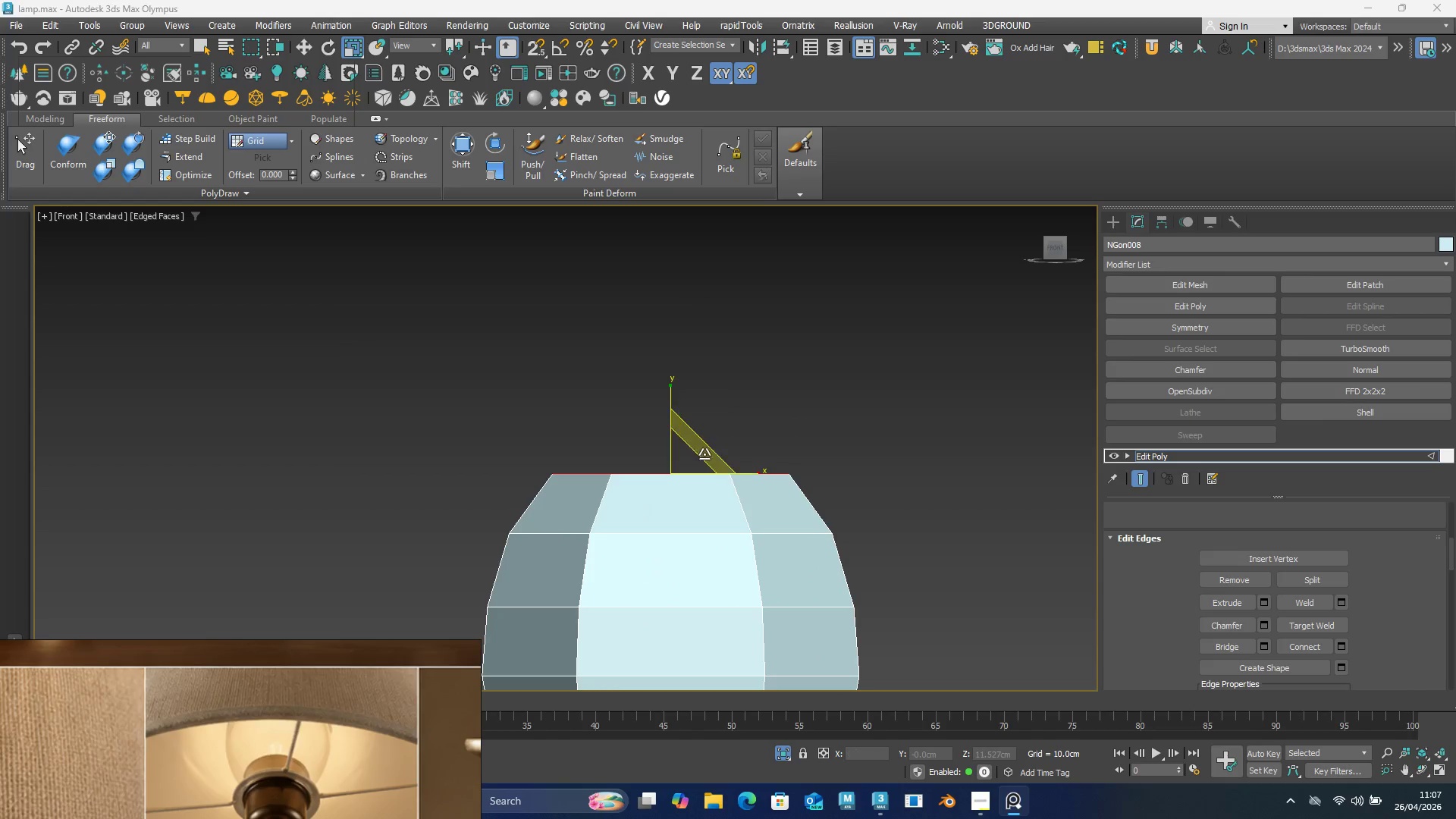 
key(R)
 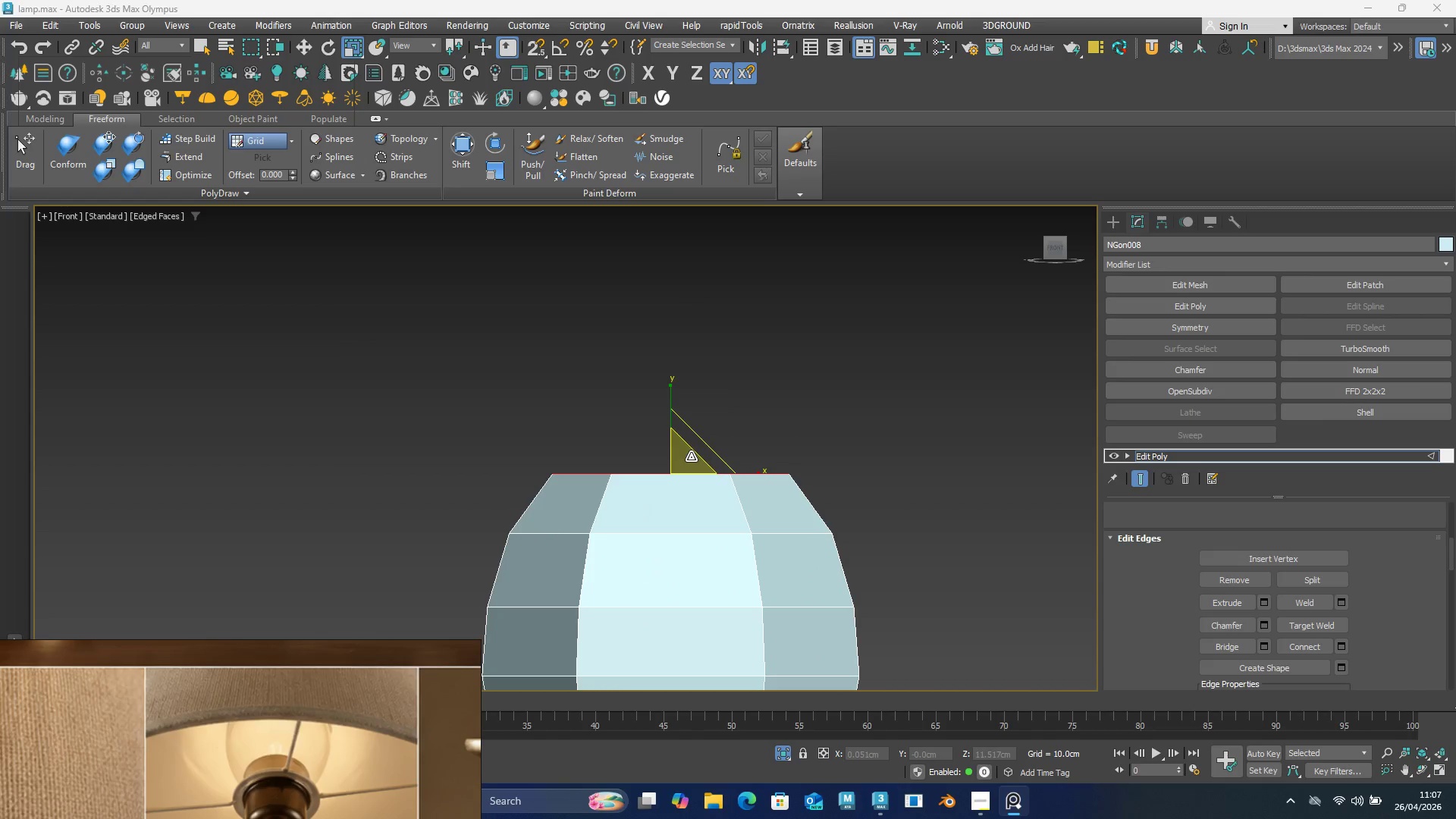 
hold_key(key=ShiftLeft, duration=1.12)
left_click_drag(start_coordinate=[691, 457], to_coordinate=[673, 495])
 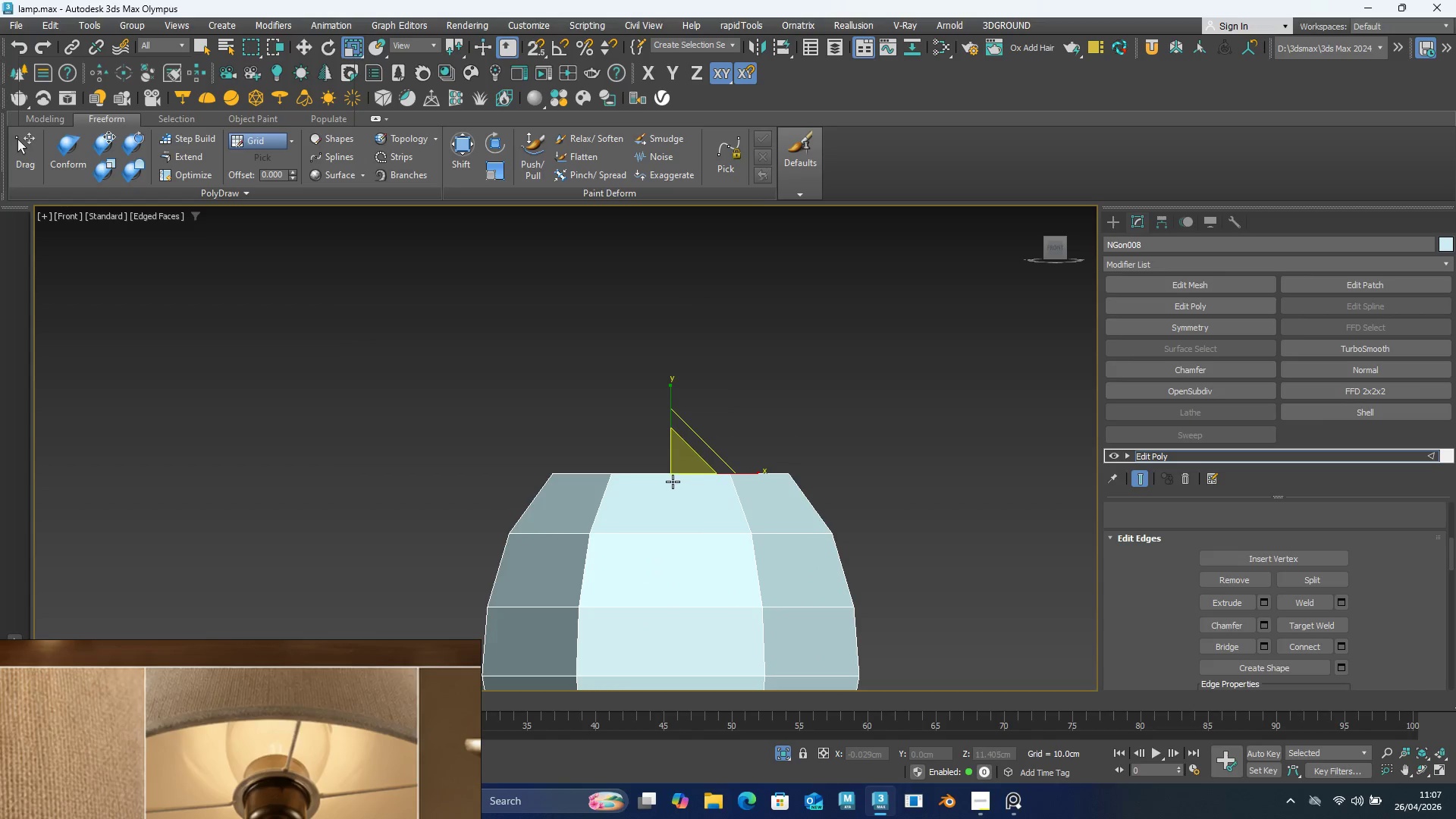 
type(wr)
 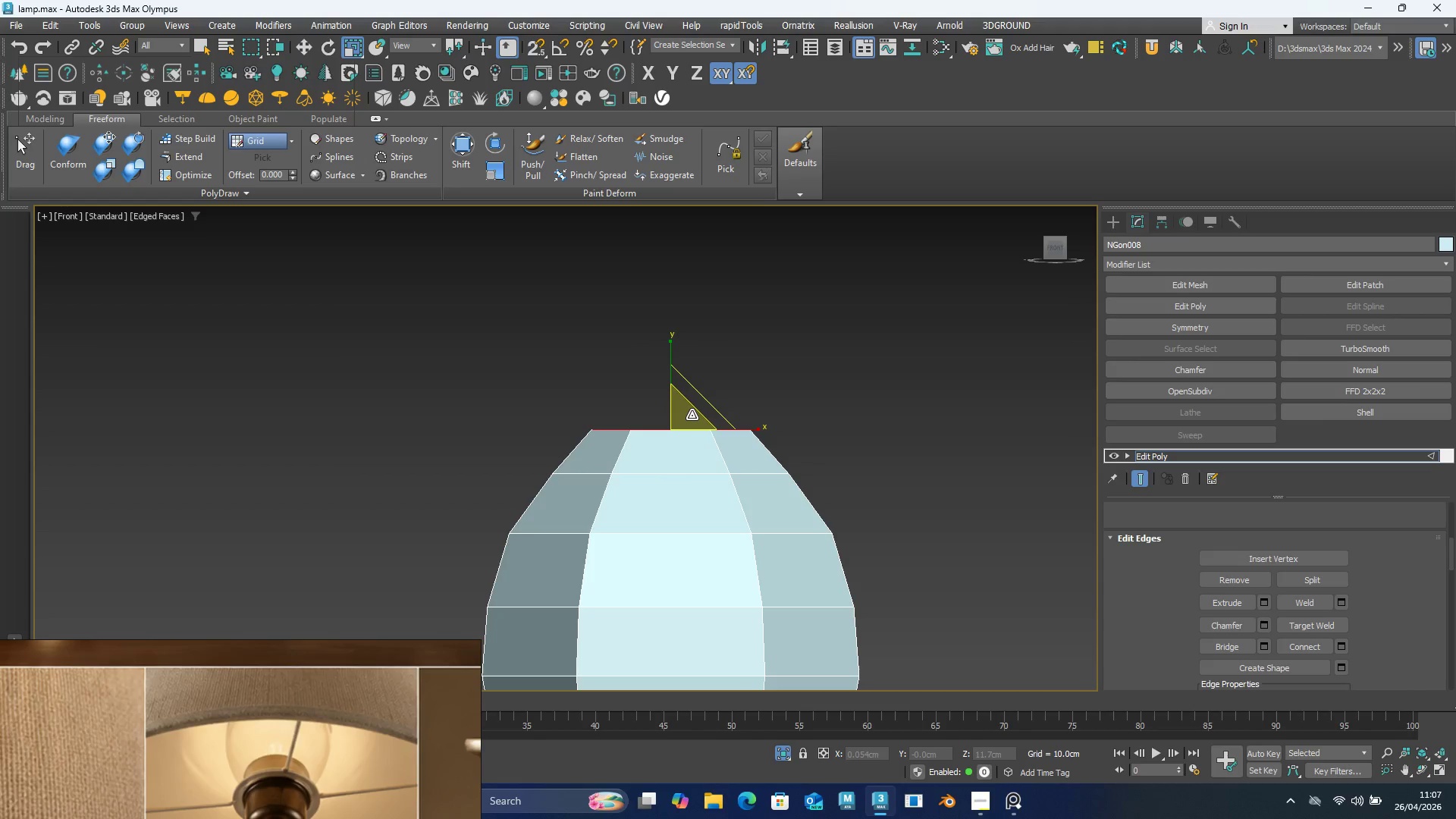 
left_click_drag(start_coordinate=[673, 438], to_coordinate=[683, 394])
 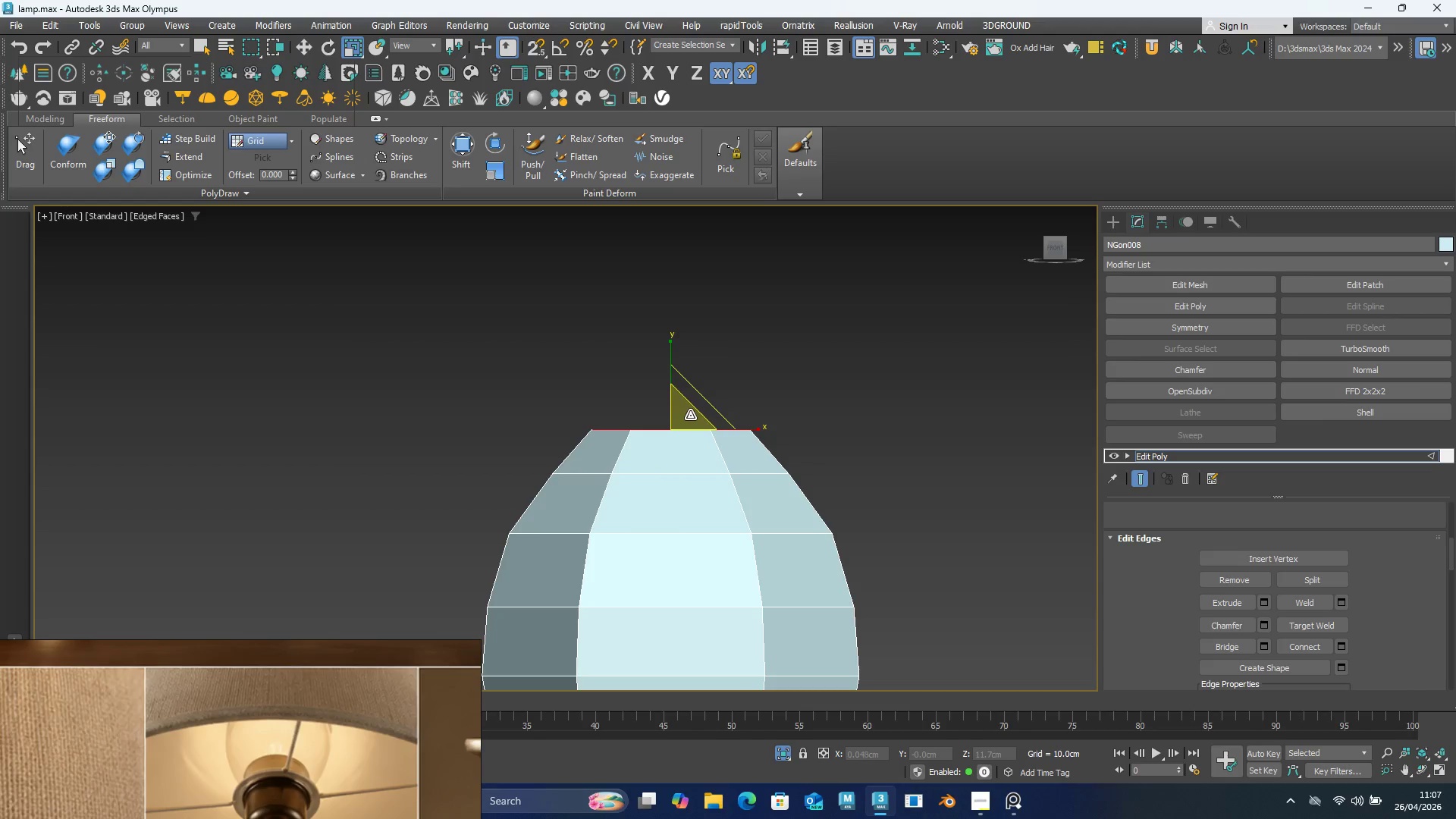 
hold_key(key=ShiftLeft, duration=0.81)
left_click_drag(start_coordinate=[692, 415], to_coordinate=[673, 457])
 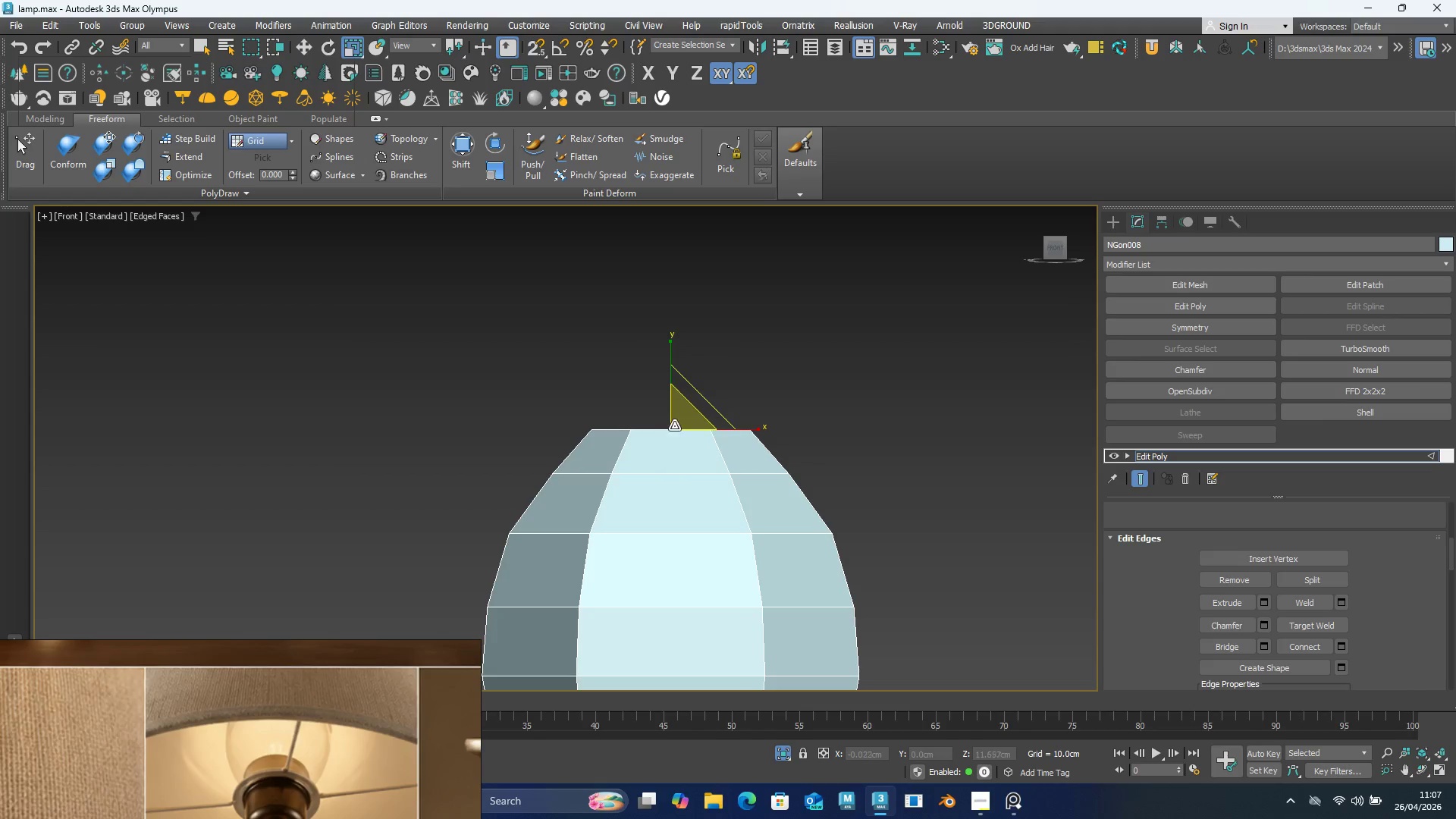 
key(W)
 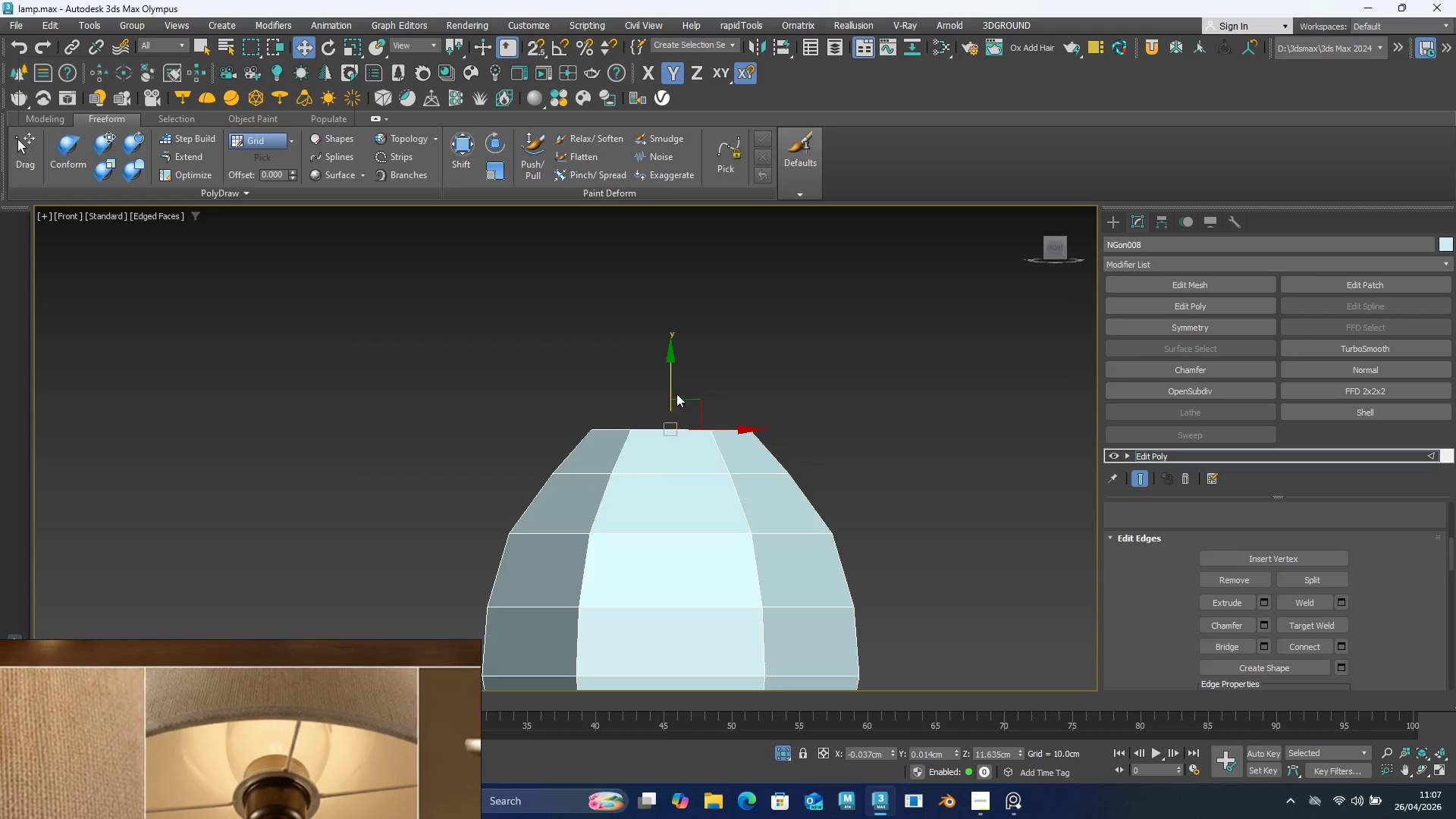 
left_click_drag(start_coordinate=[674, 393], to_coordinate=[682, 361])
 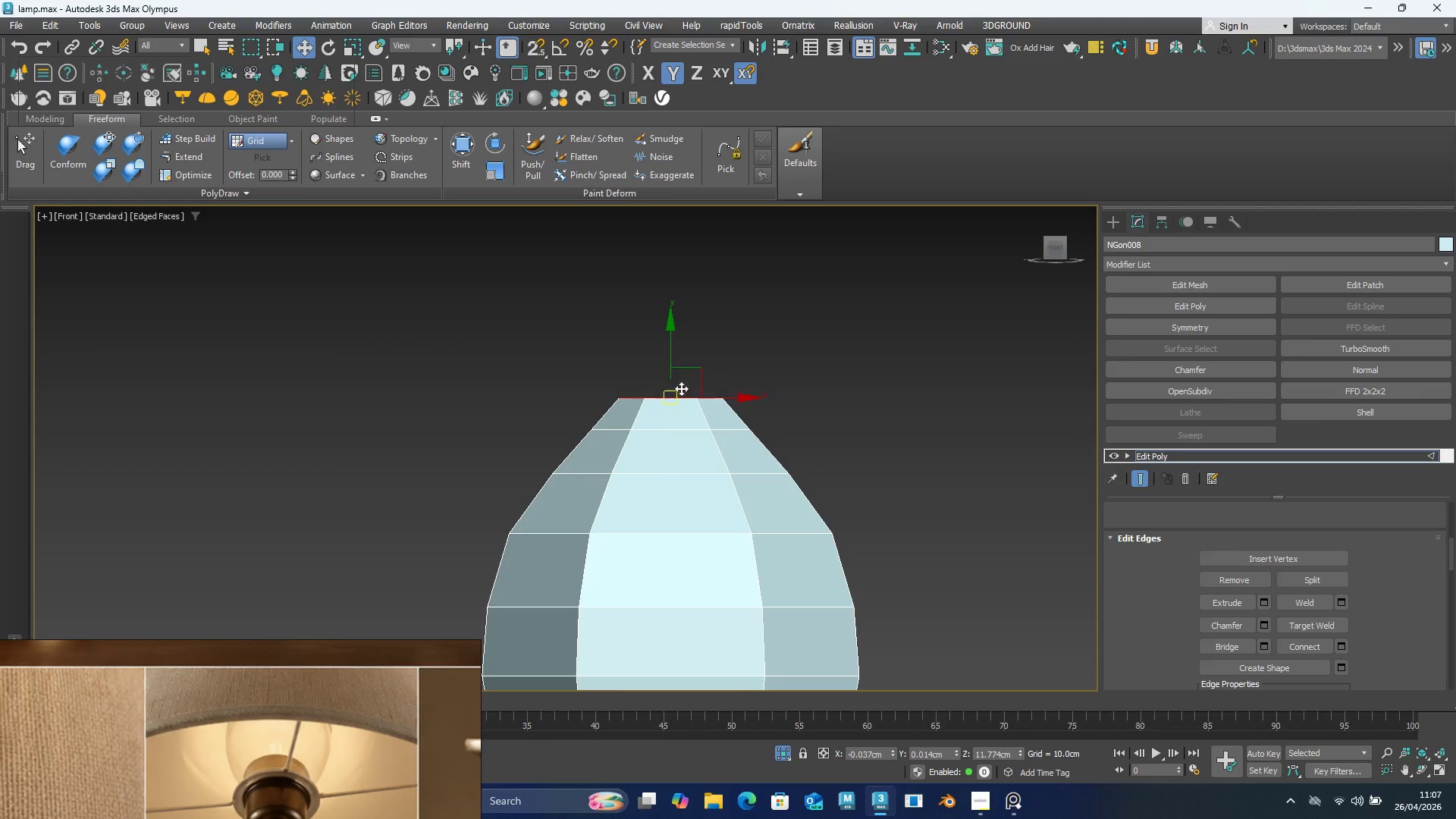 
hold_key(key=AltLeft, duration=0.89)
scroll: coordinate [679, 421], scroll_direction: up, amount: 2.0
 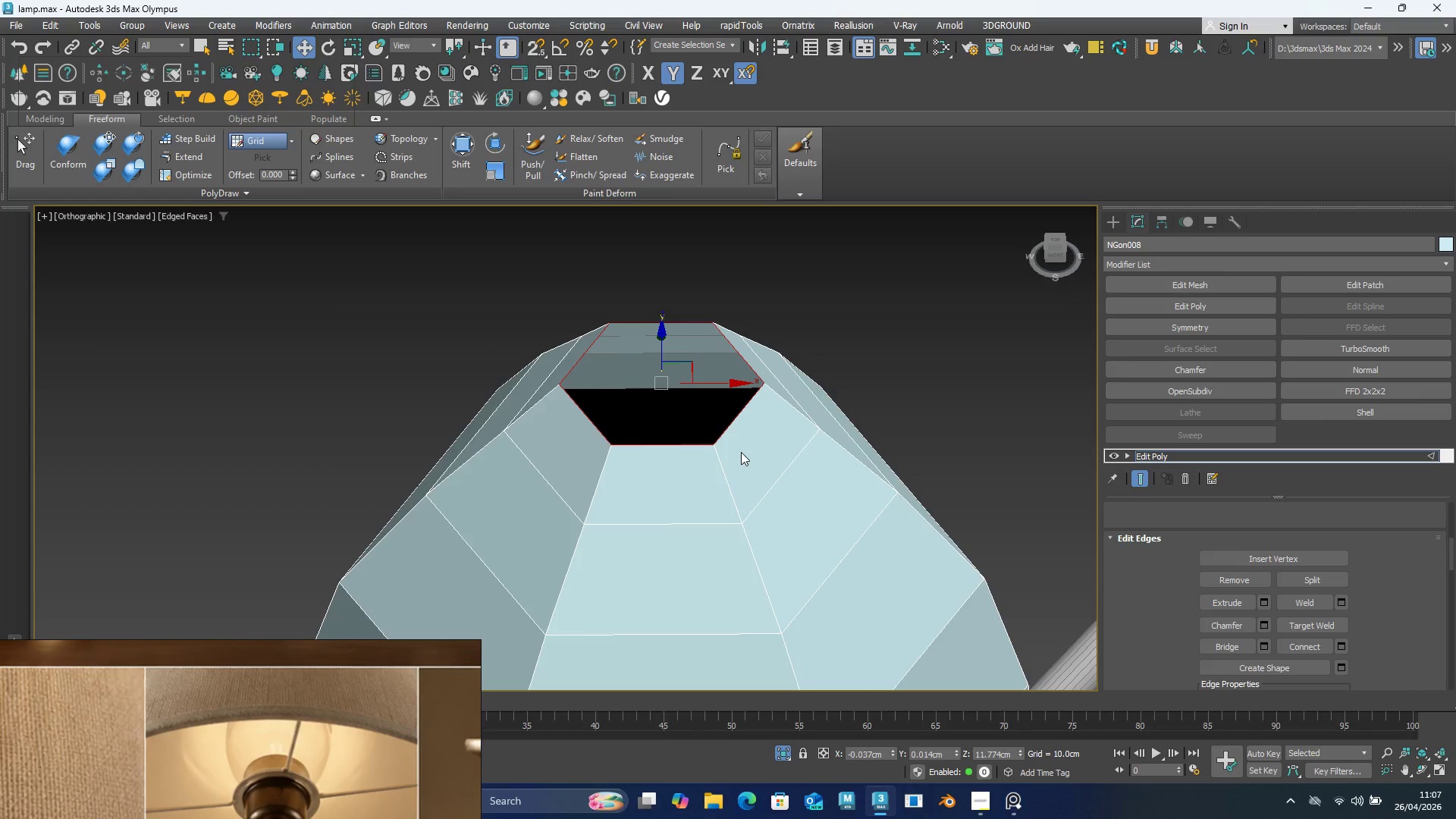 
key(3)
 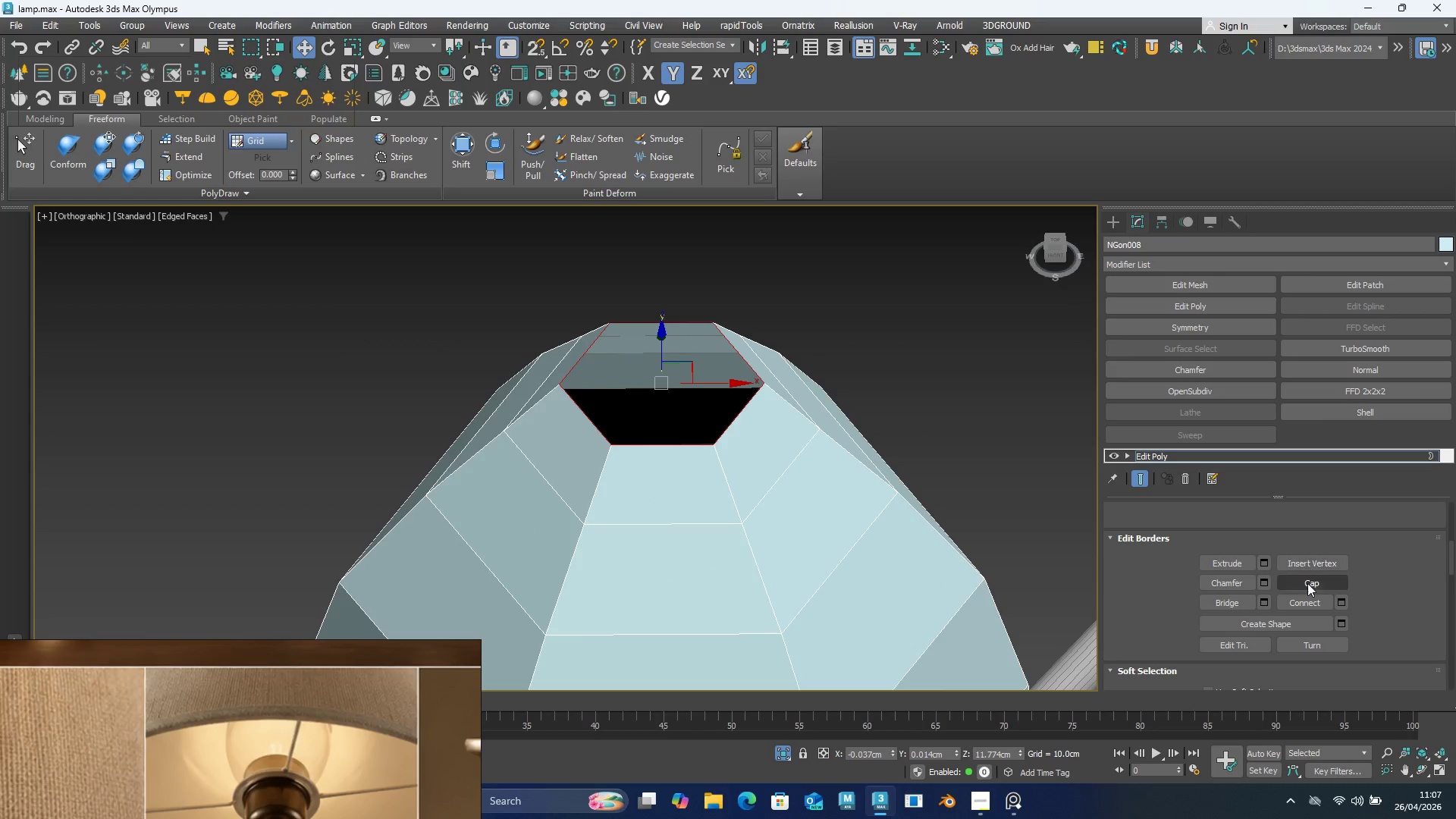 
left_click([1312, 586])
 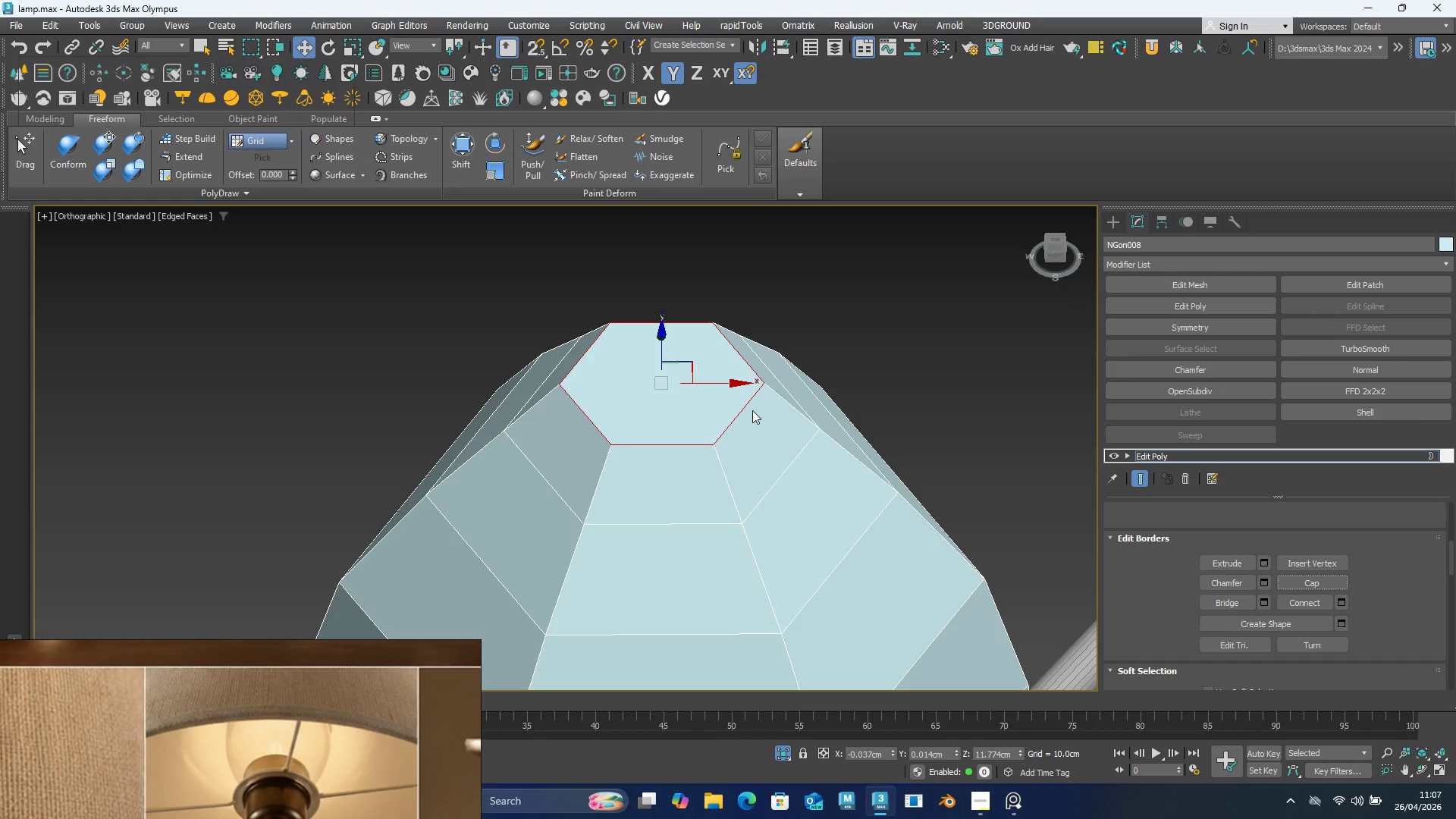 
key(Alt+C)
 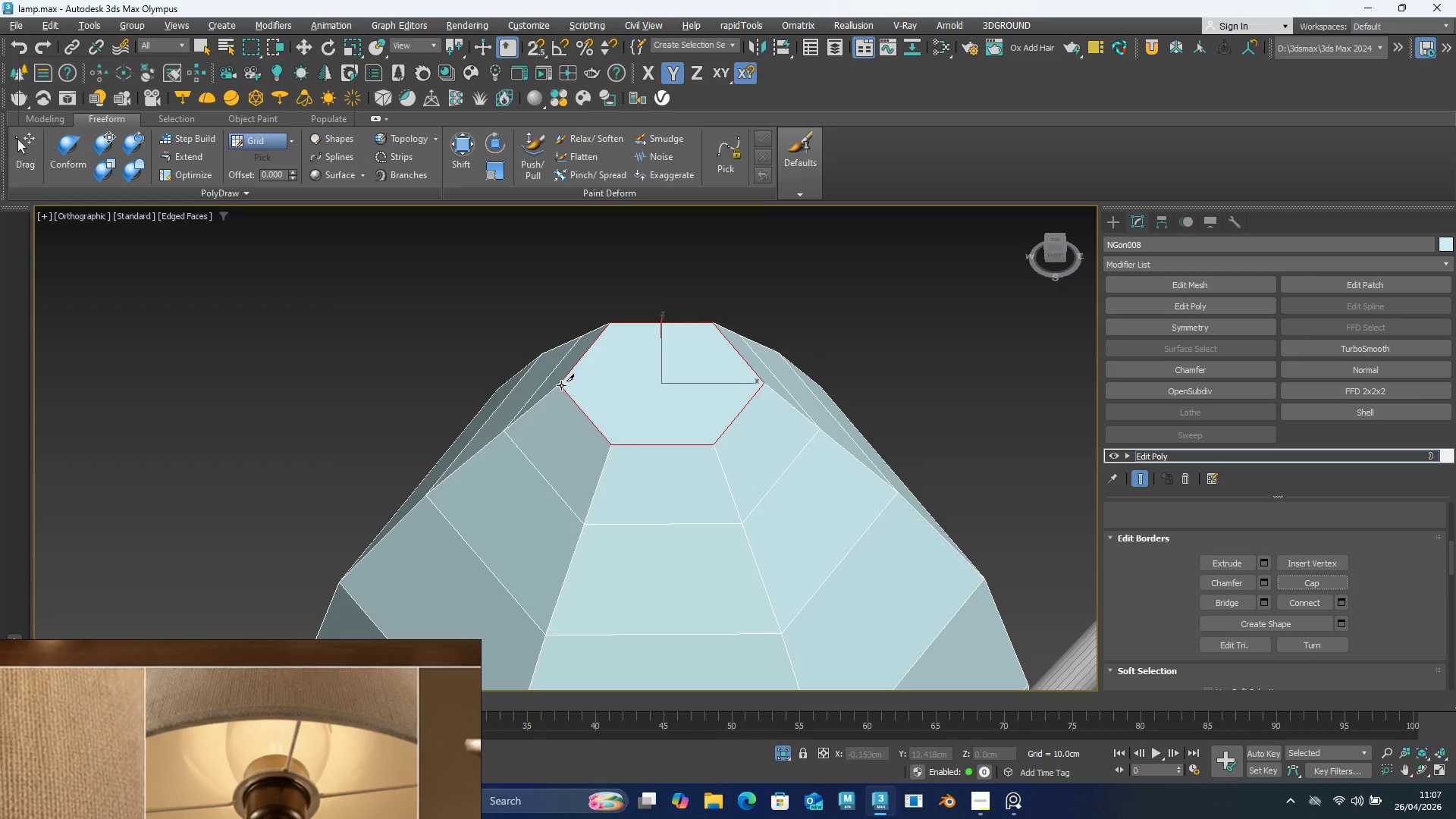 
left_click([559, 385])
 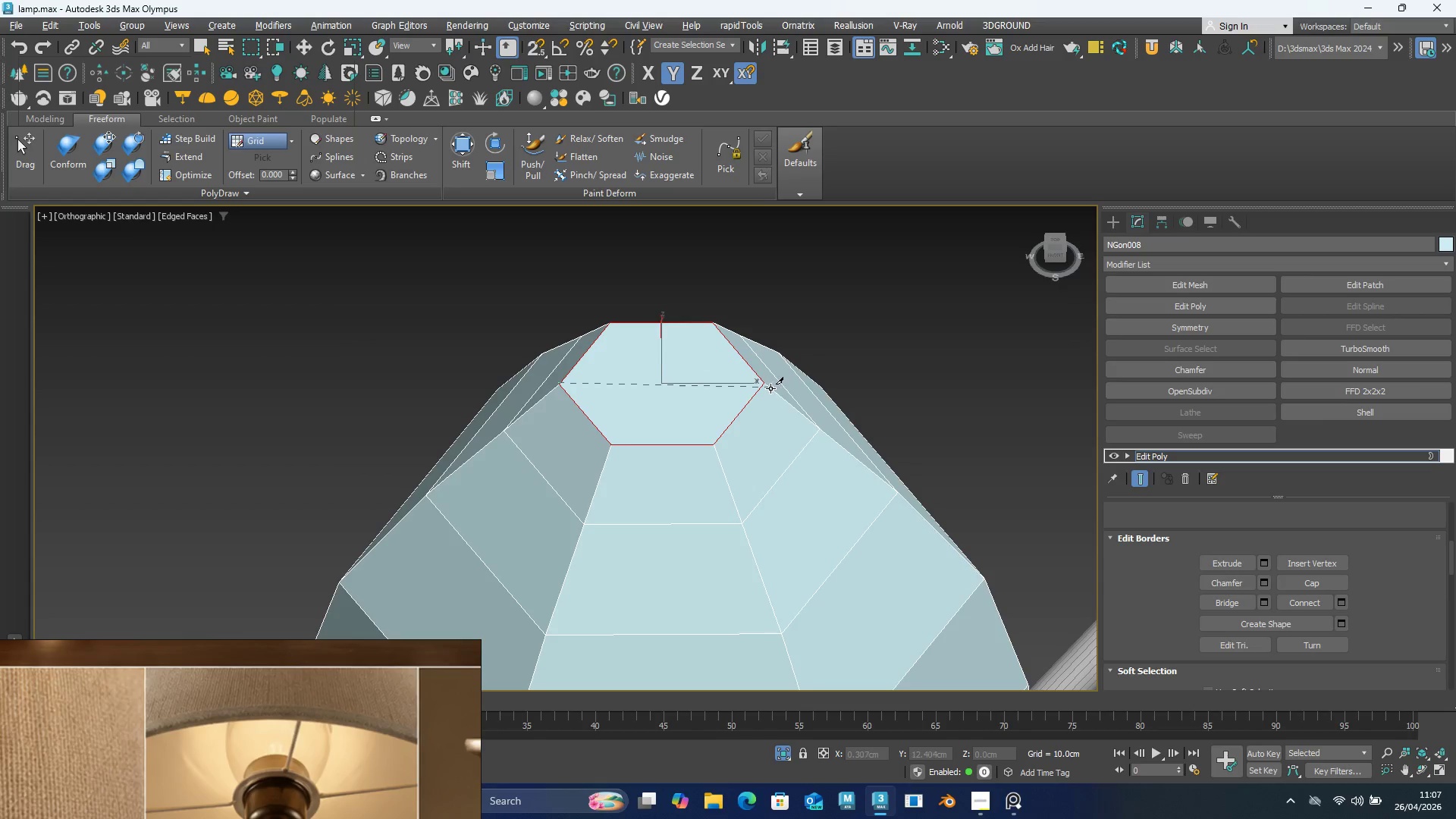 
left_click([765, 385])
 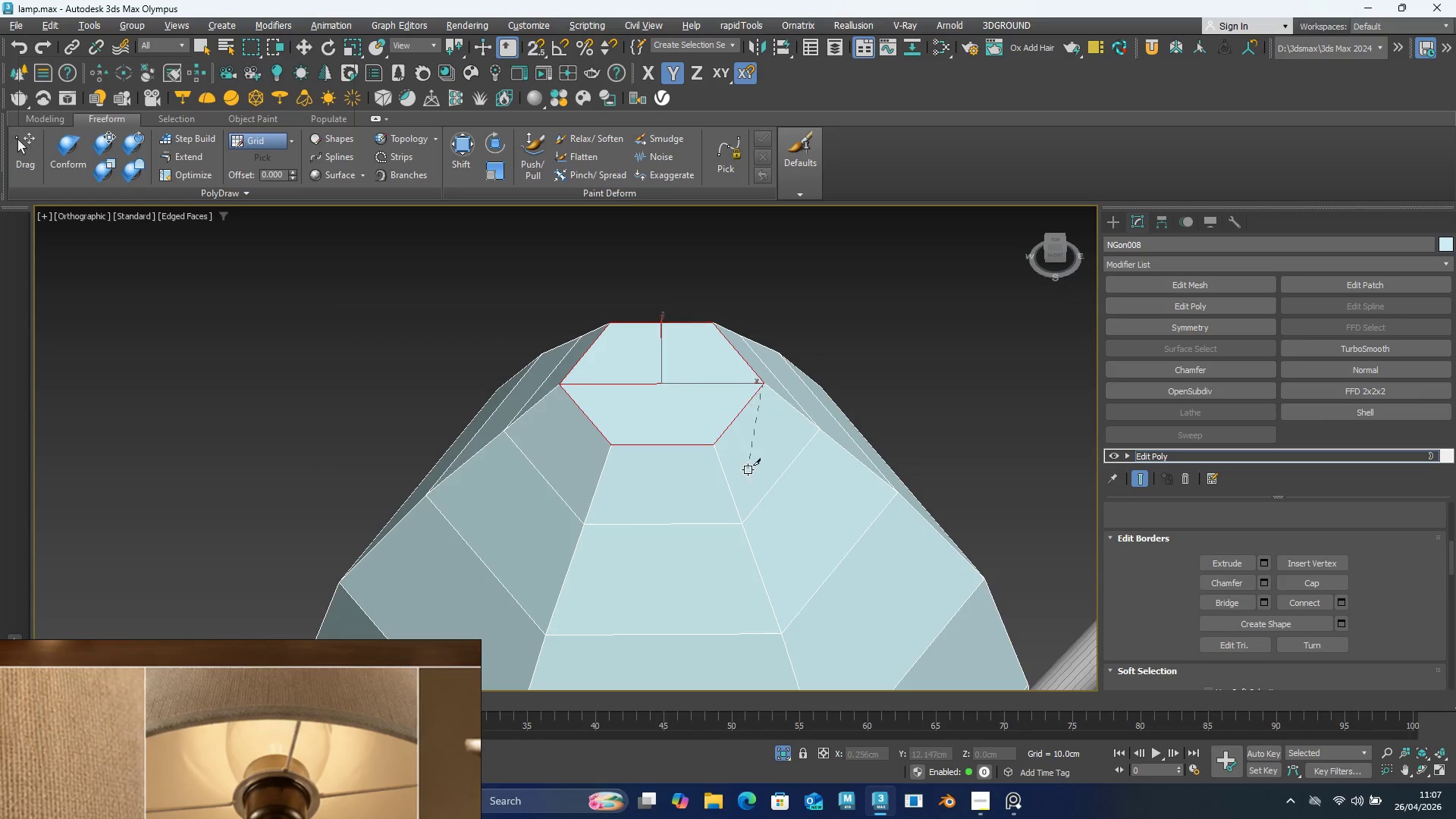 
right_click([748, 469])
 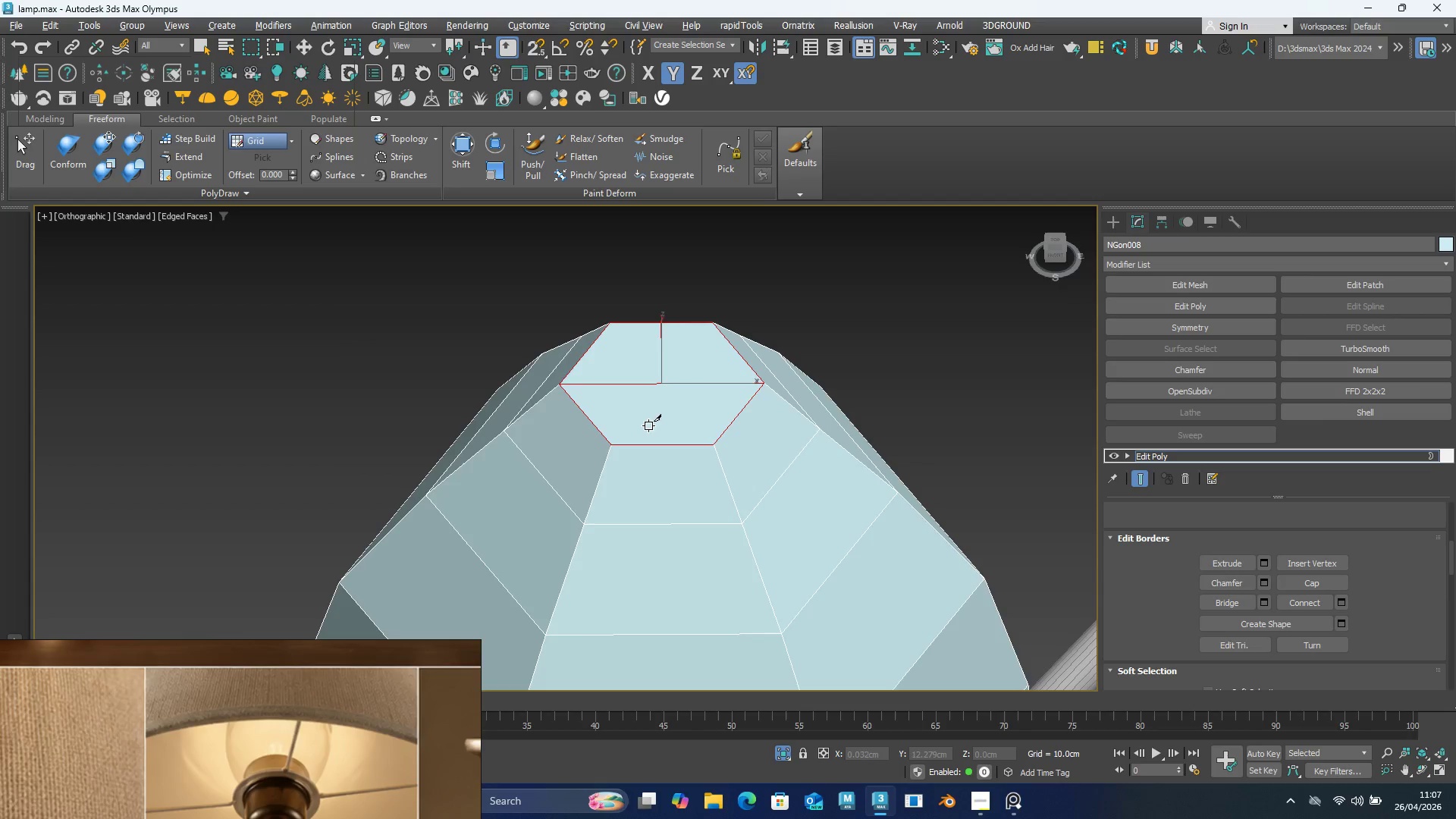 
hold_key(key=AltLeft, duration=1.5)
 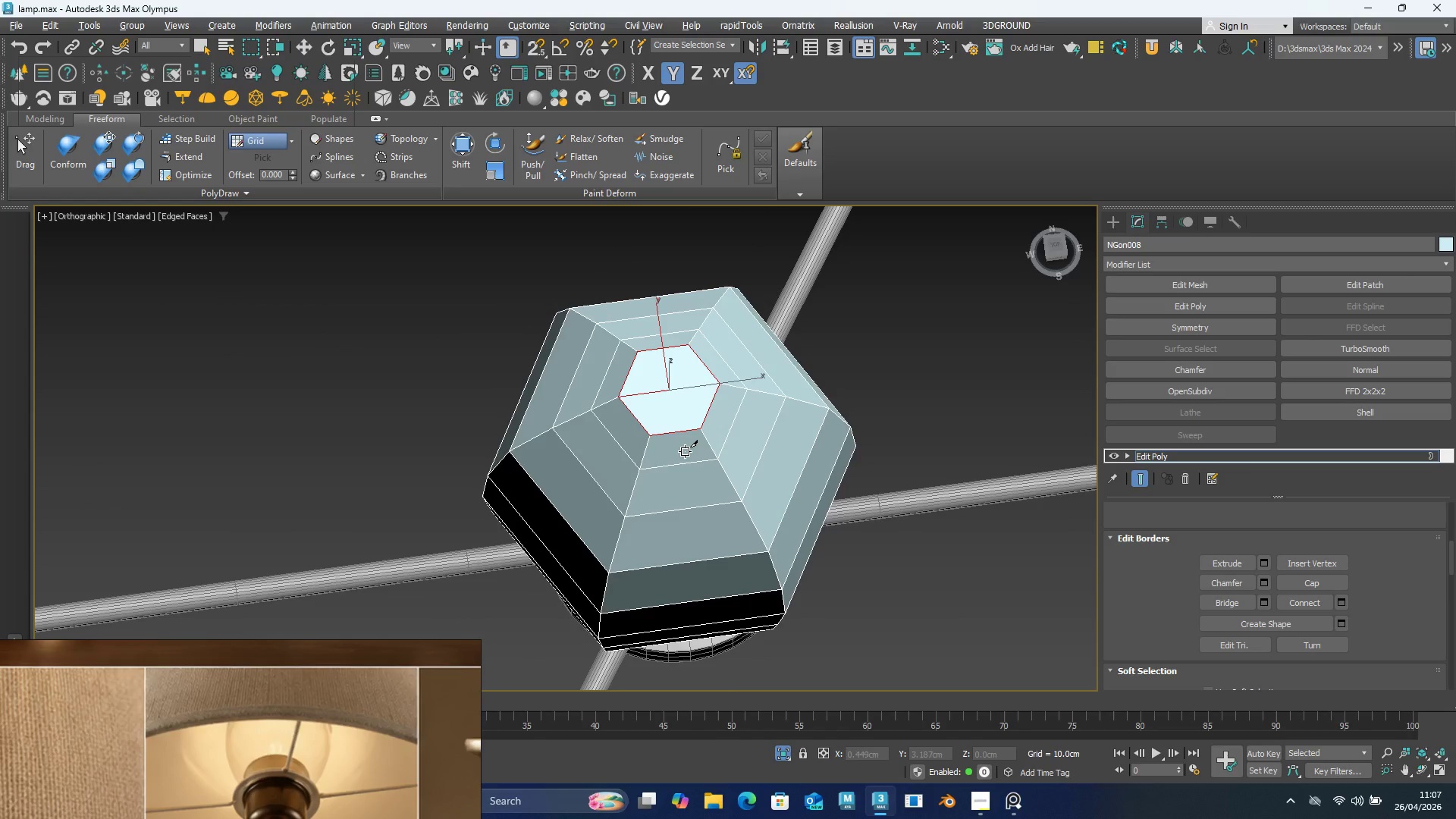 
scroll: coordinate [676, 397], scroll_direction: down, amount: 2.0
 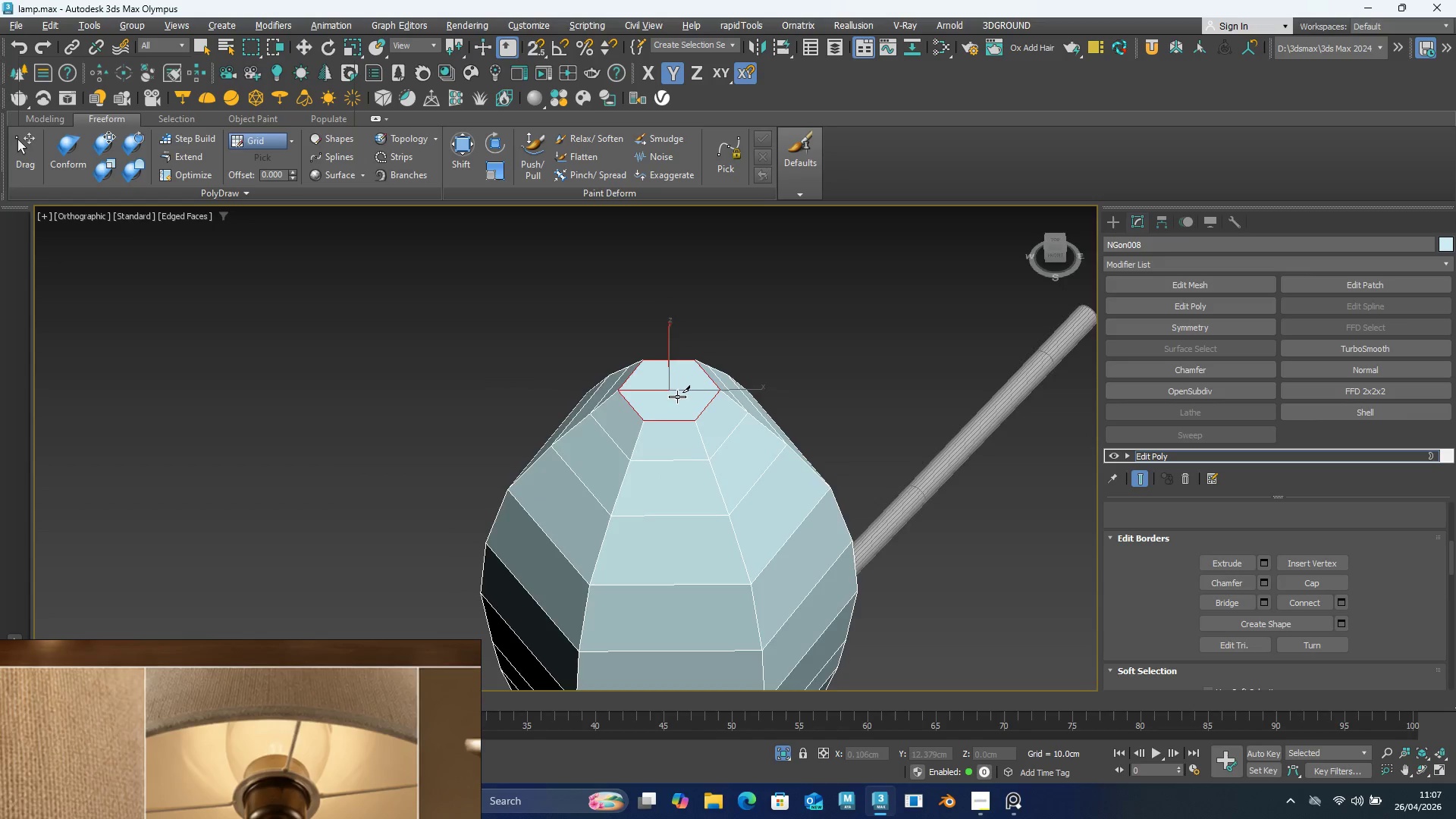 
hold_key(key=AltLeft, duration=0.73)
 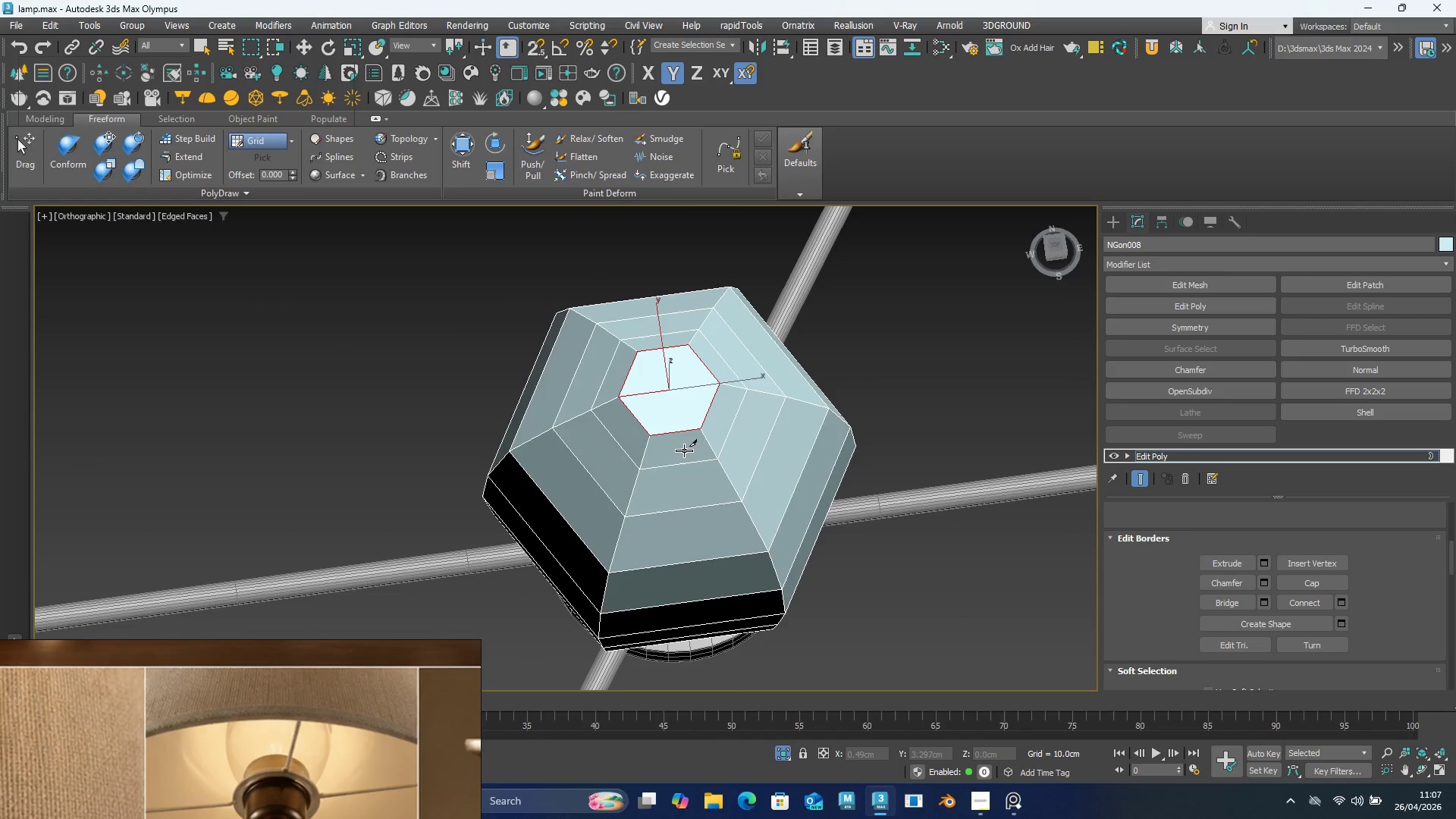 
right_click([684, 450])
 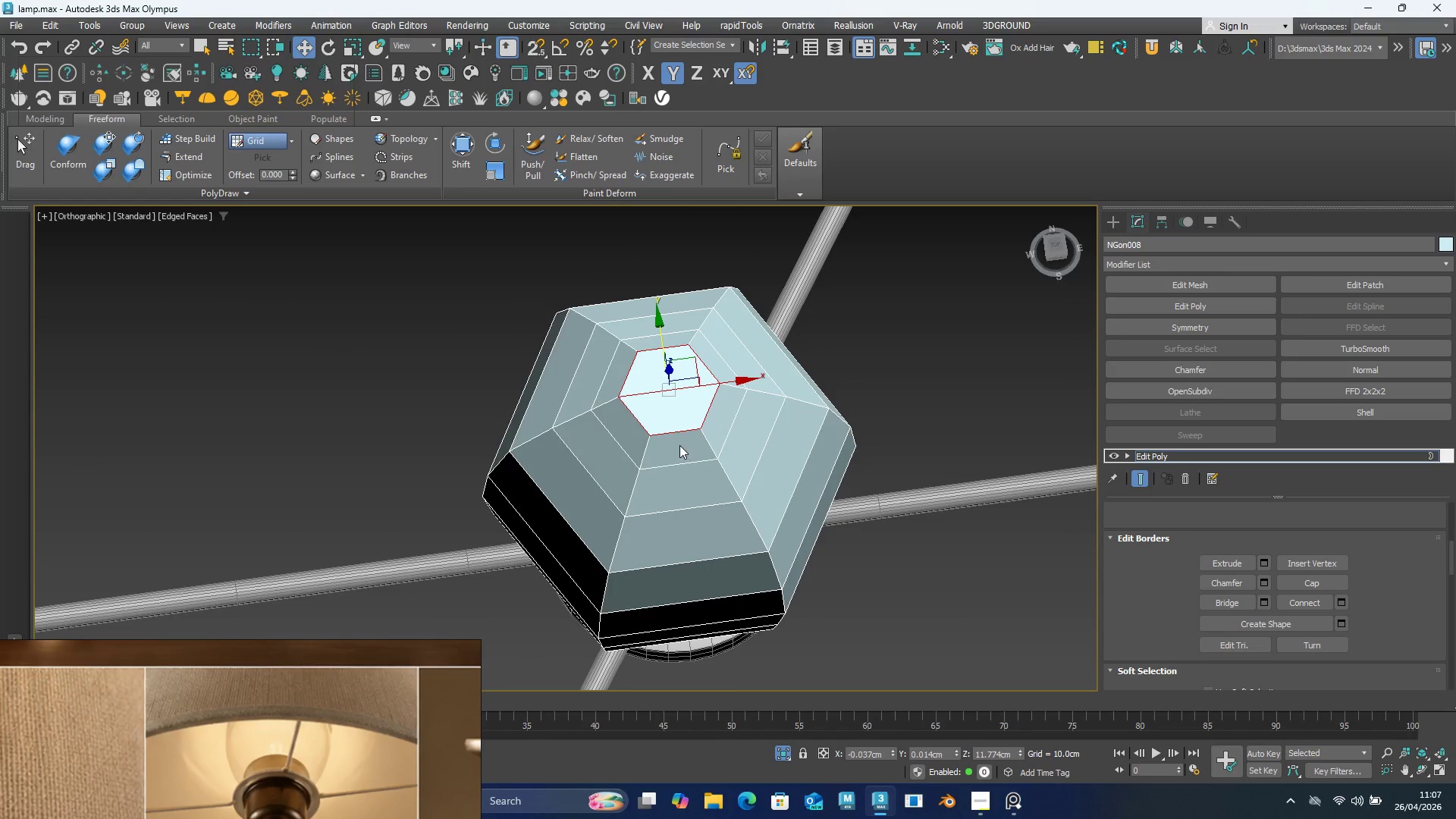 
key(Alt+AltLeft)
 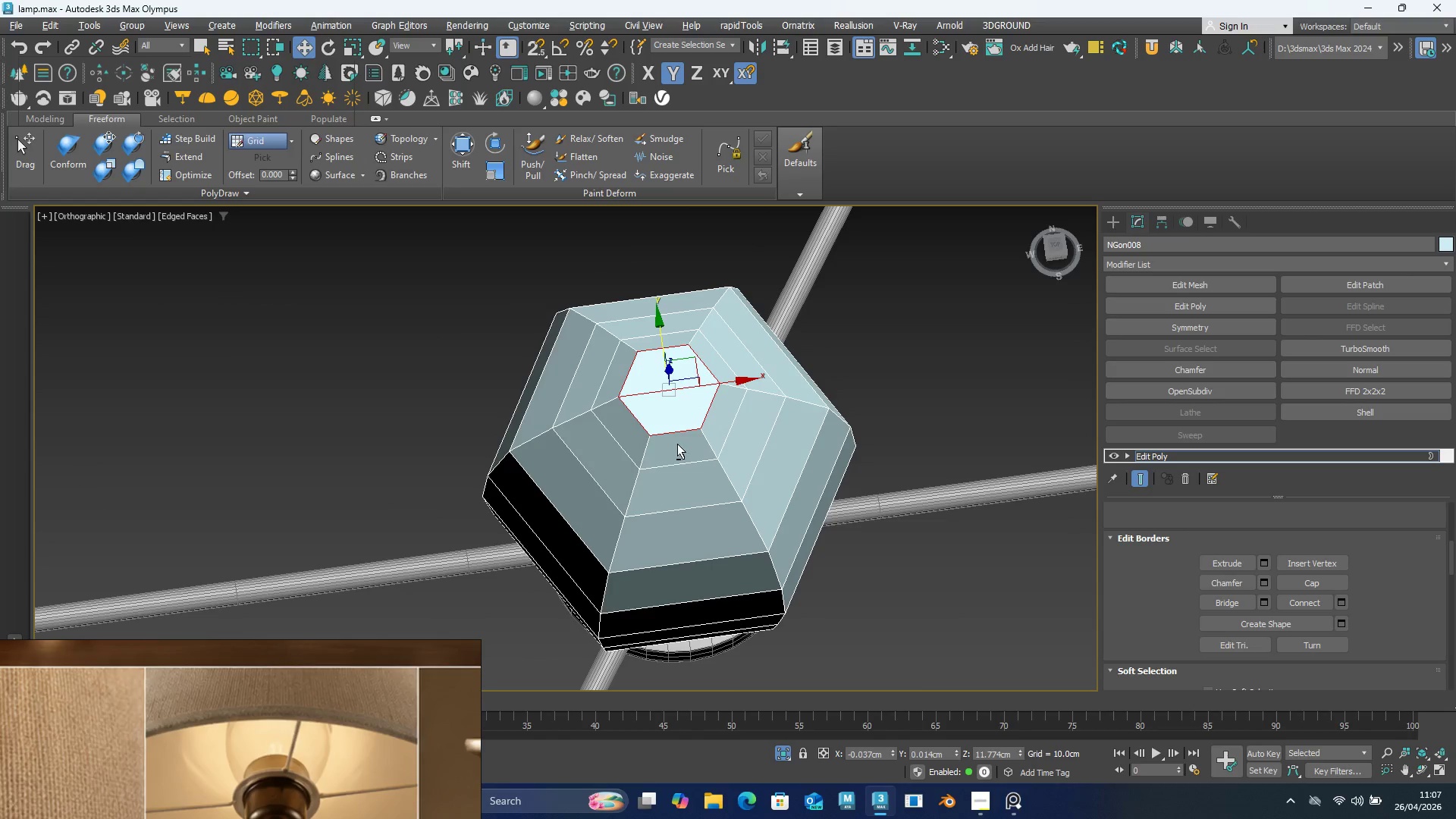 
key(Alt+1)
 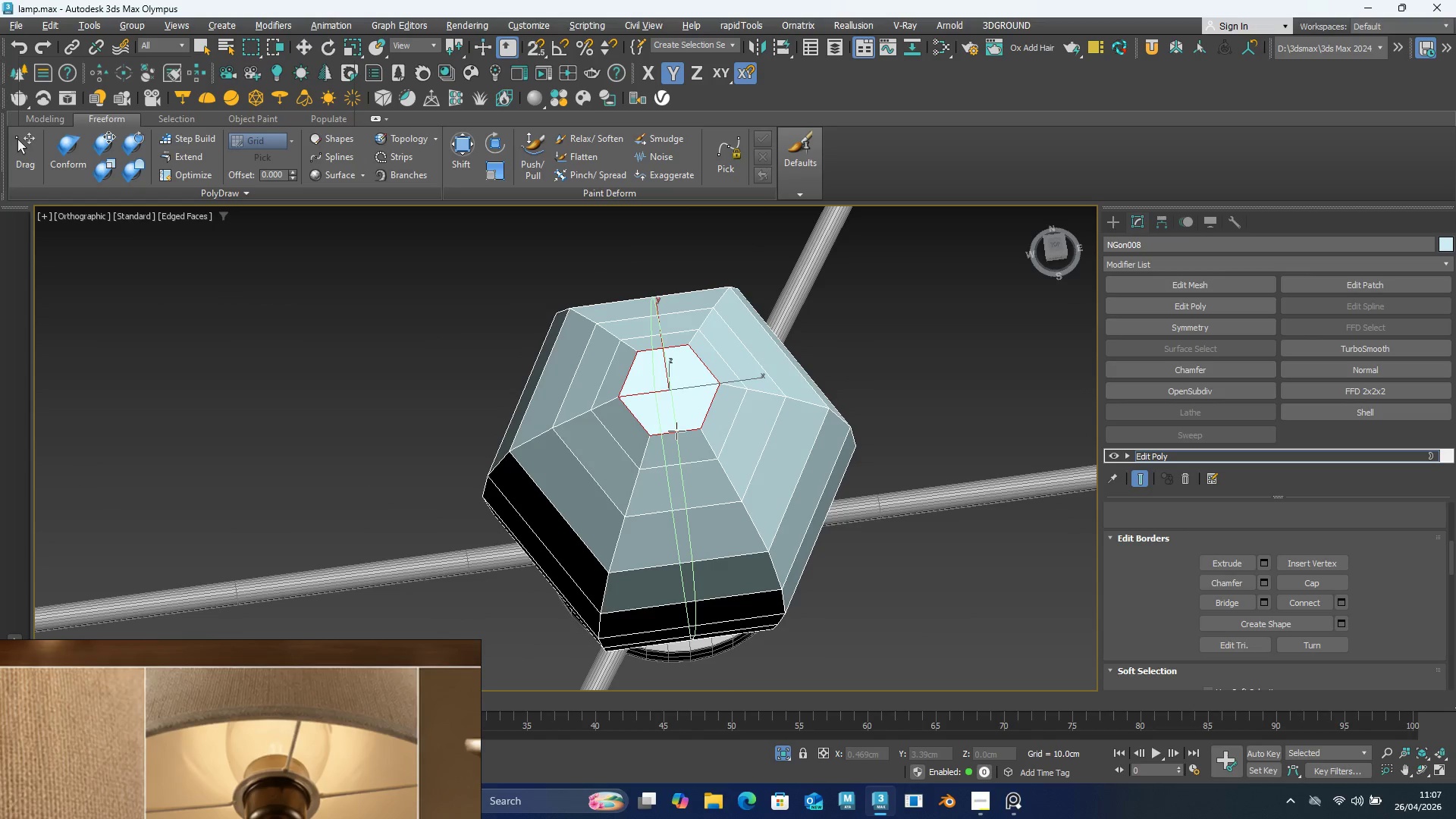 
left_click([676, 431])
 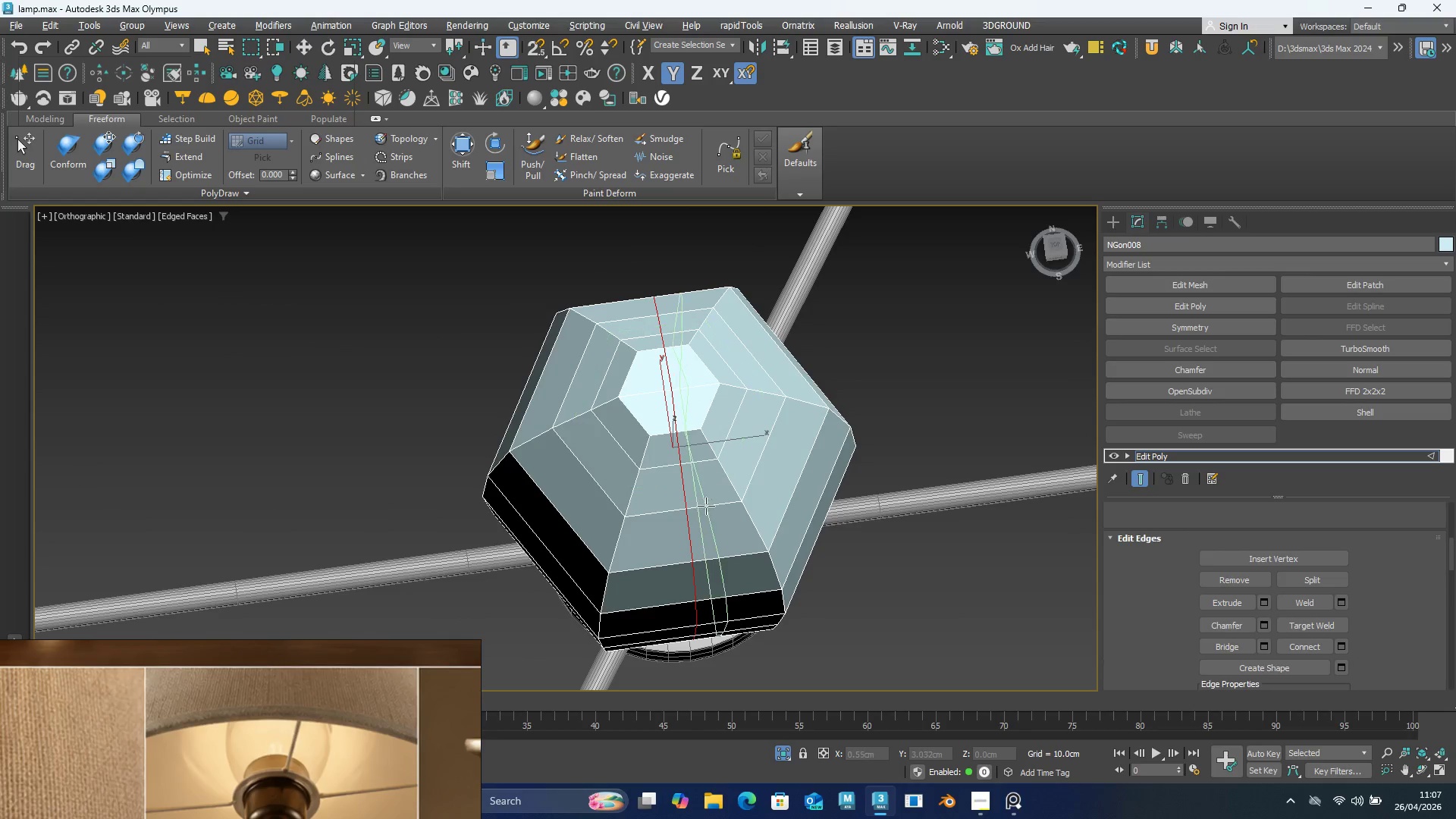 
right_click([706, 506])
 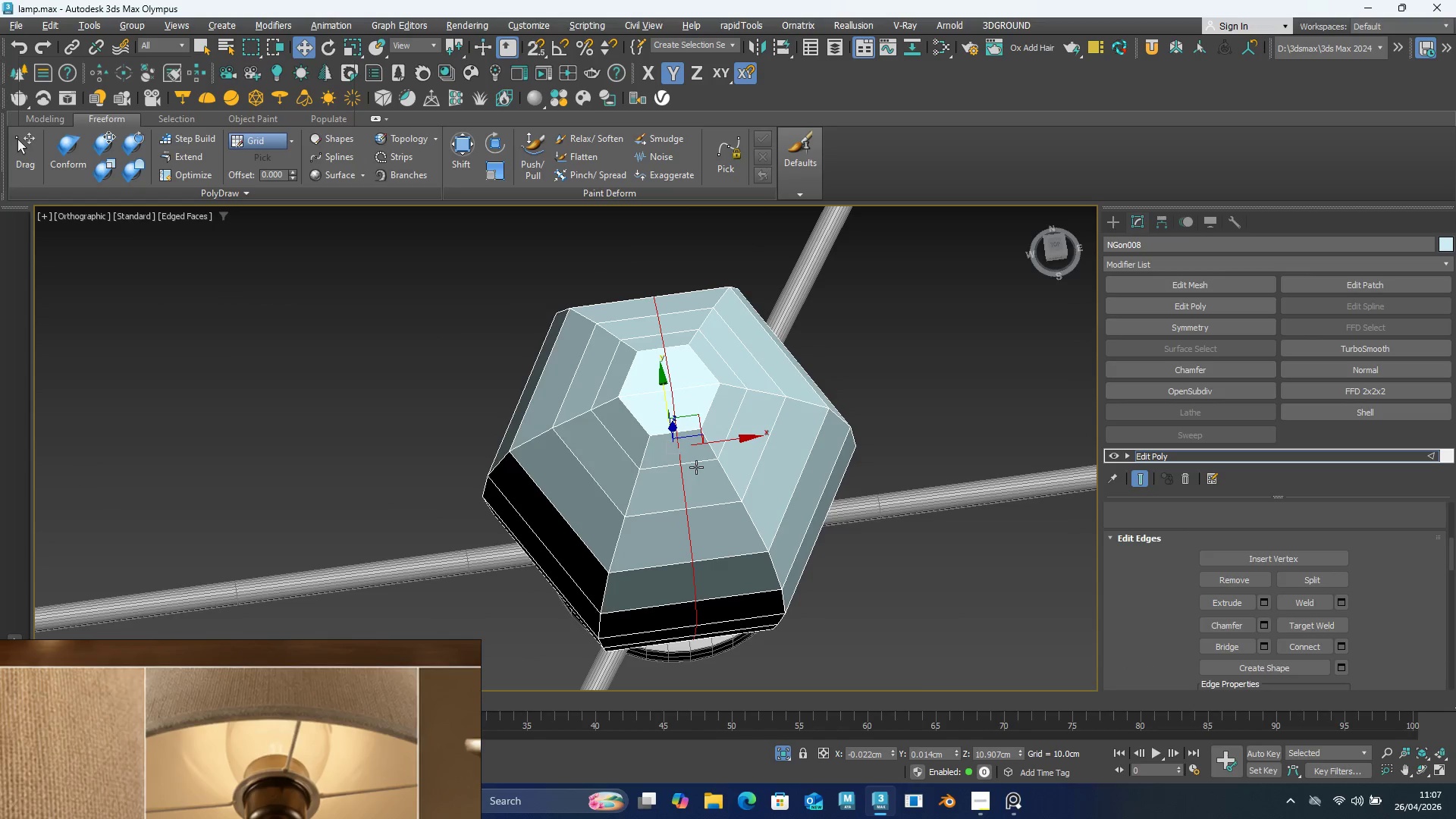 
key(R)
 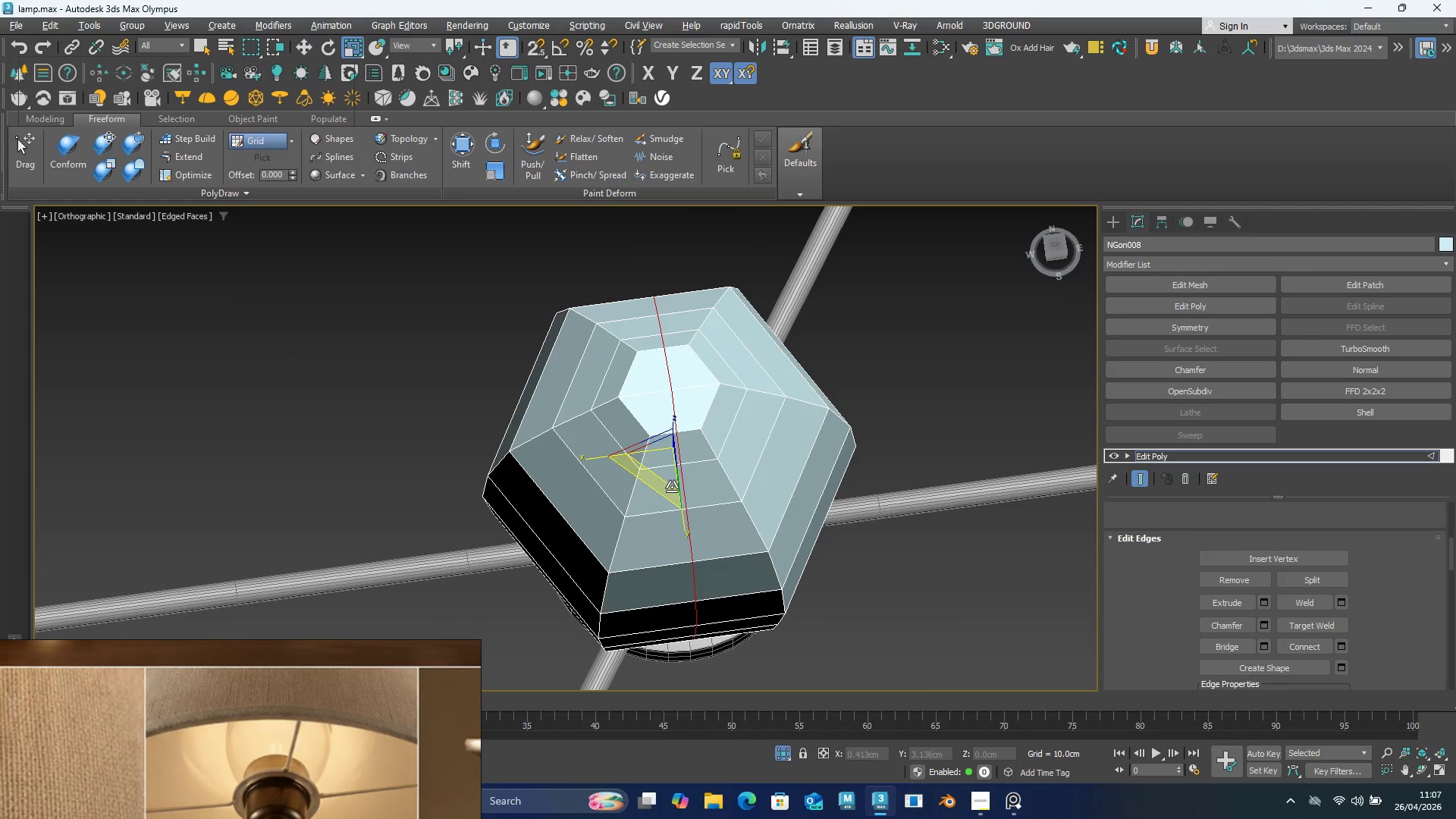 
left_click_drag(start_coordinate=[669, 487], to_coordinate=[682, 513])
 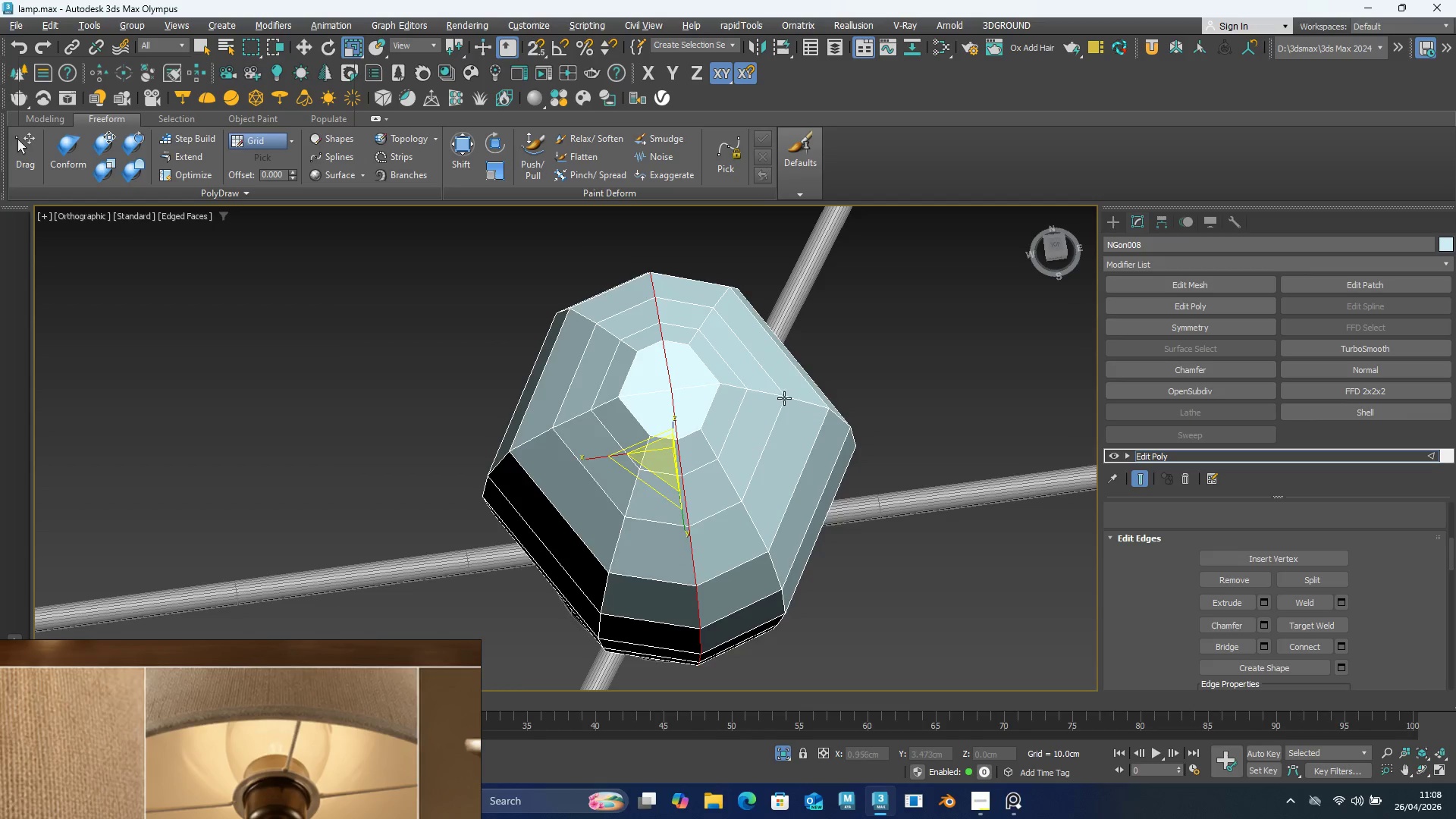 
hold_key(key=AltLeft, duration=0.72)
 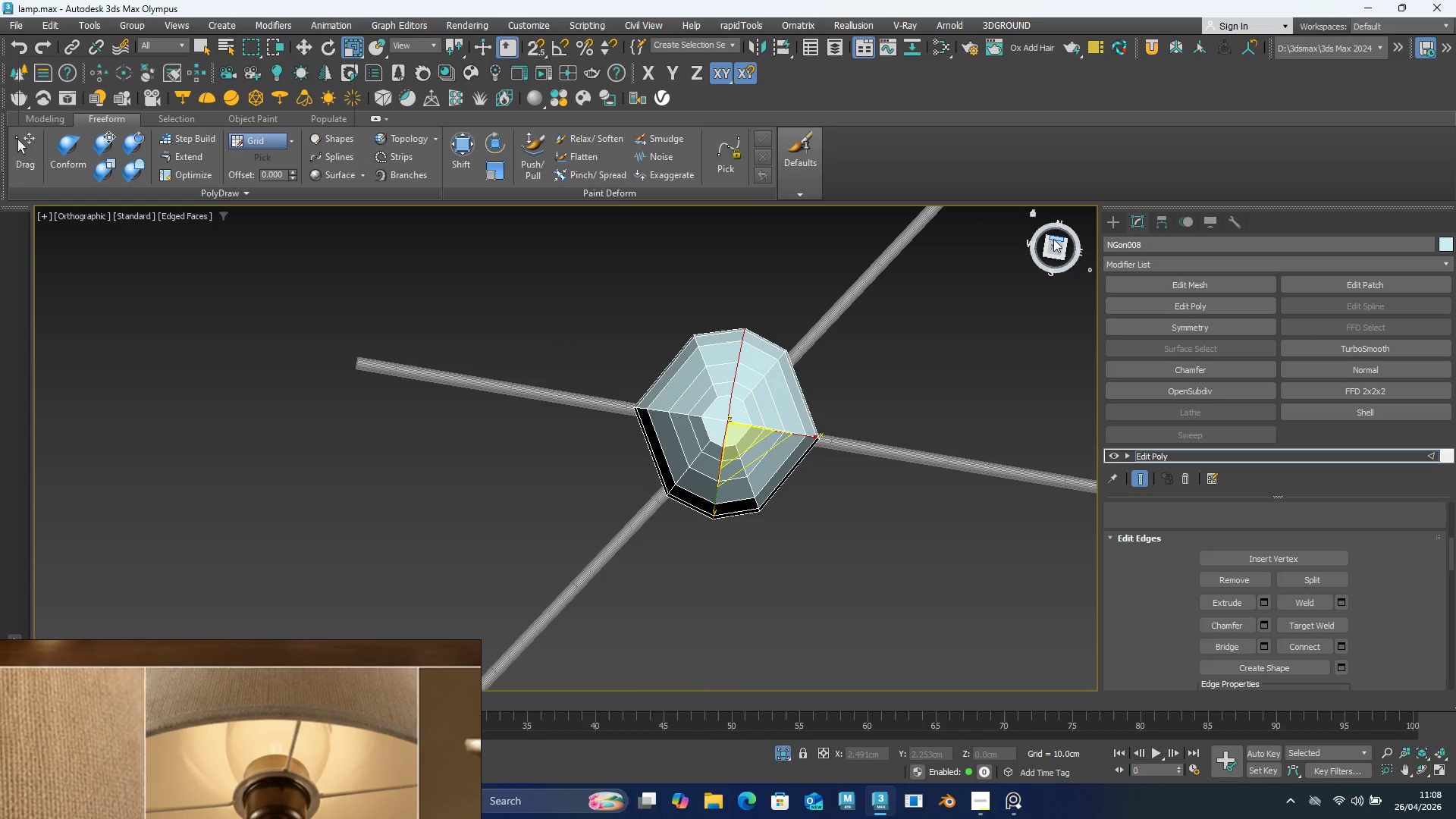 
scroll: coordinate [784, 398], scroll_direction: down, amount: 2.0
 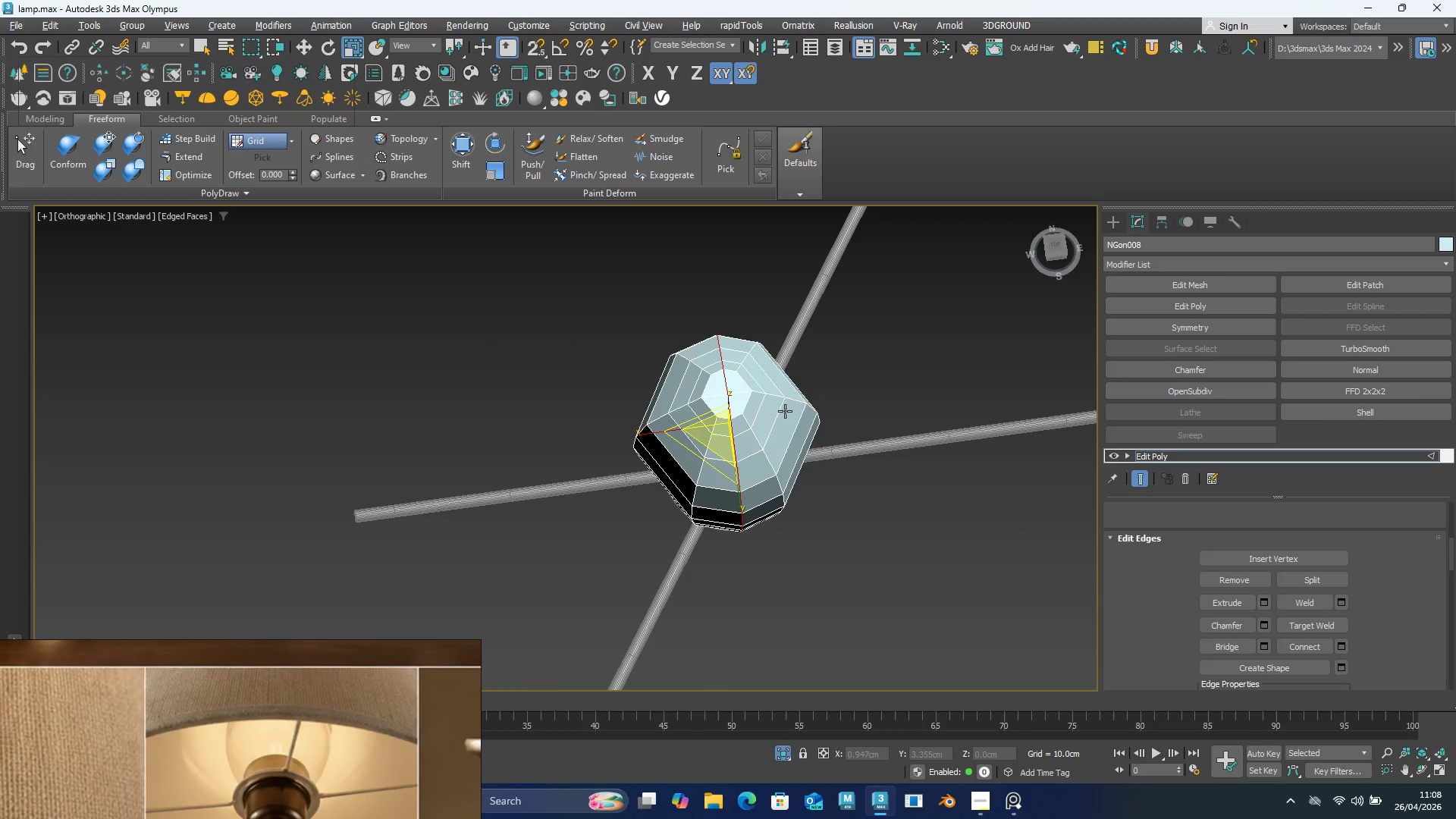 
left_click([1055, 246])
 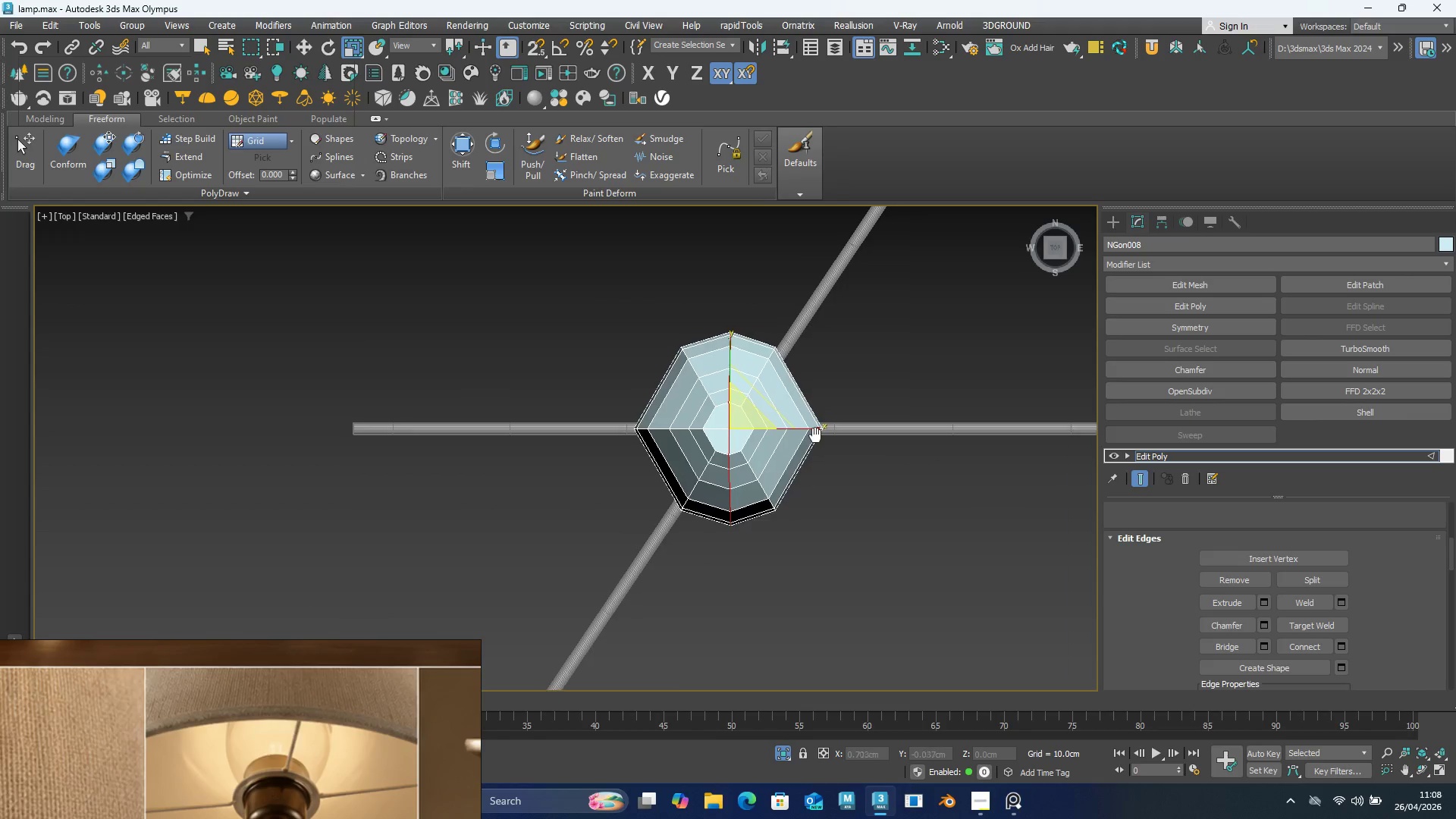 
scroll: coordinate [758, 450], scroll_direction: up, amount: 4.0
 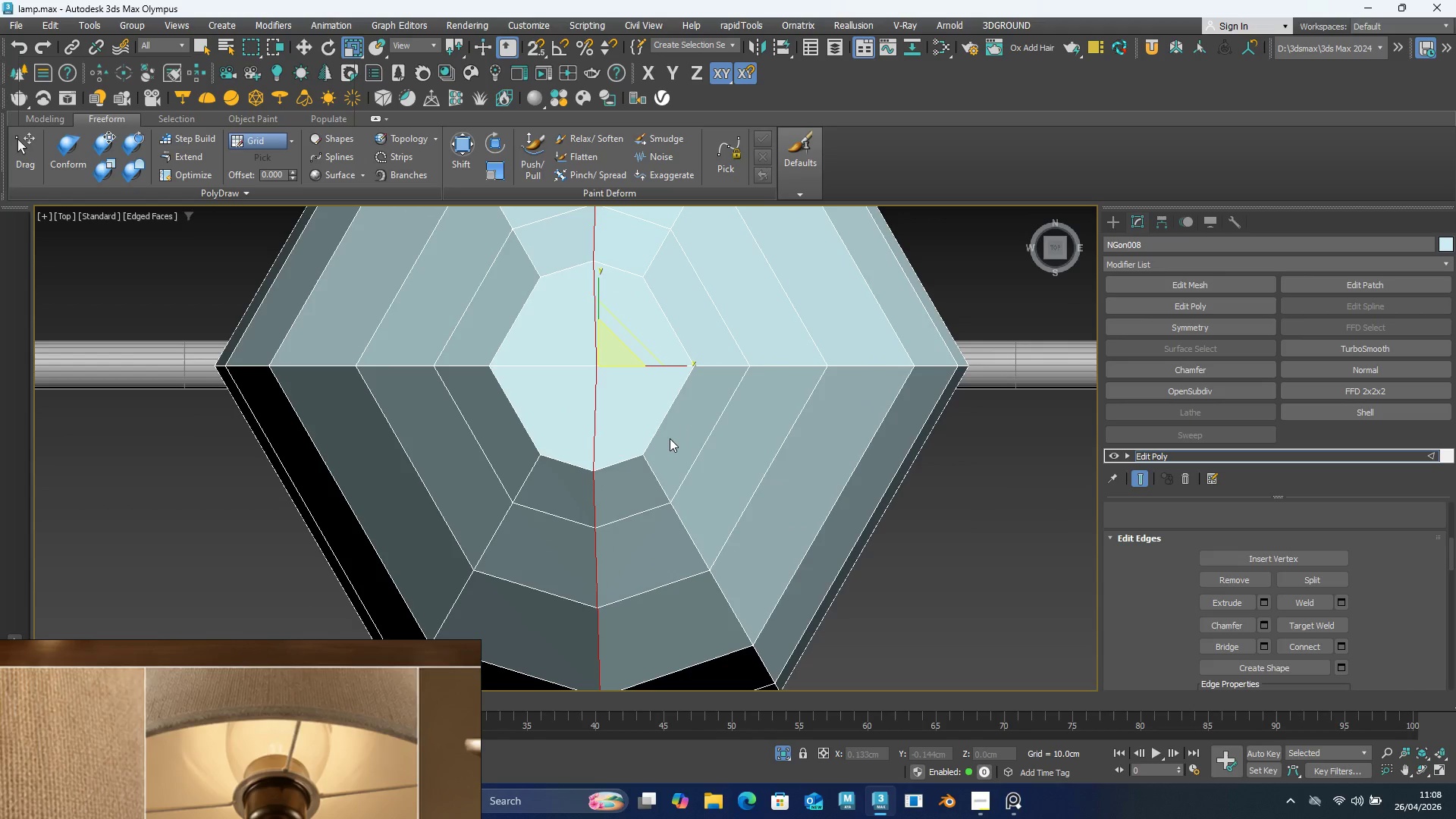 
key(Control+A)
 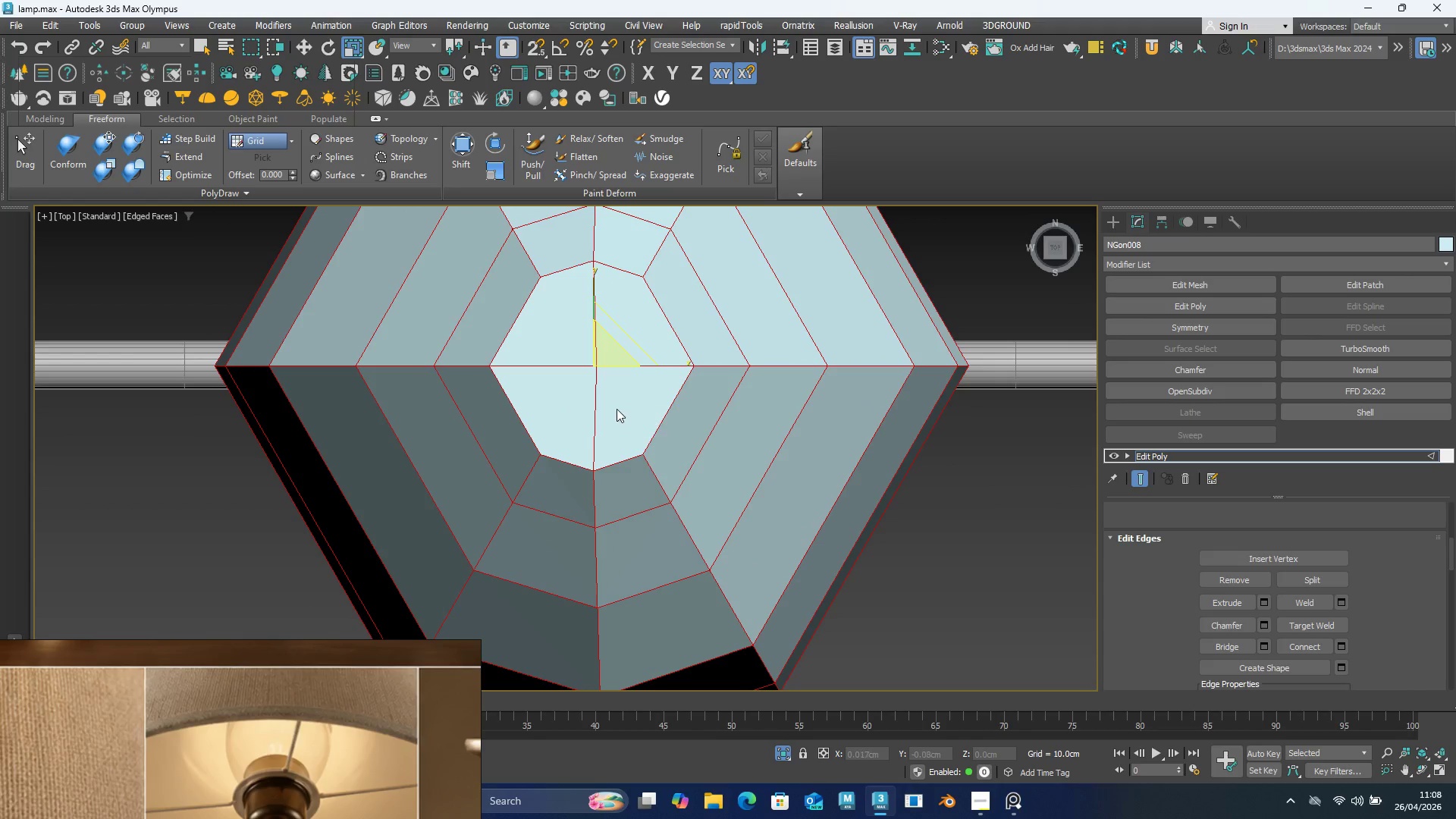 
hold_key(key=AltLeft, duration=0.78)
left_click([598, 403])
 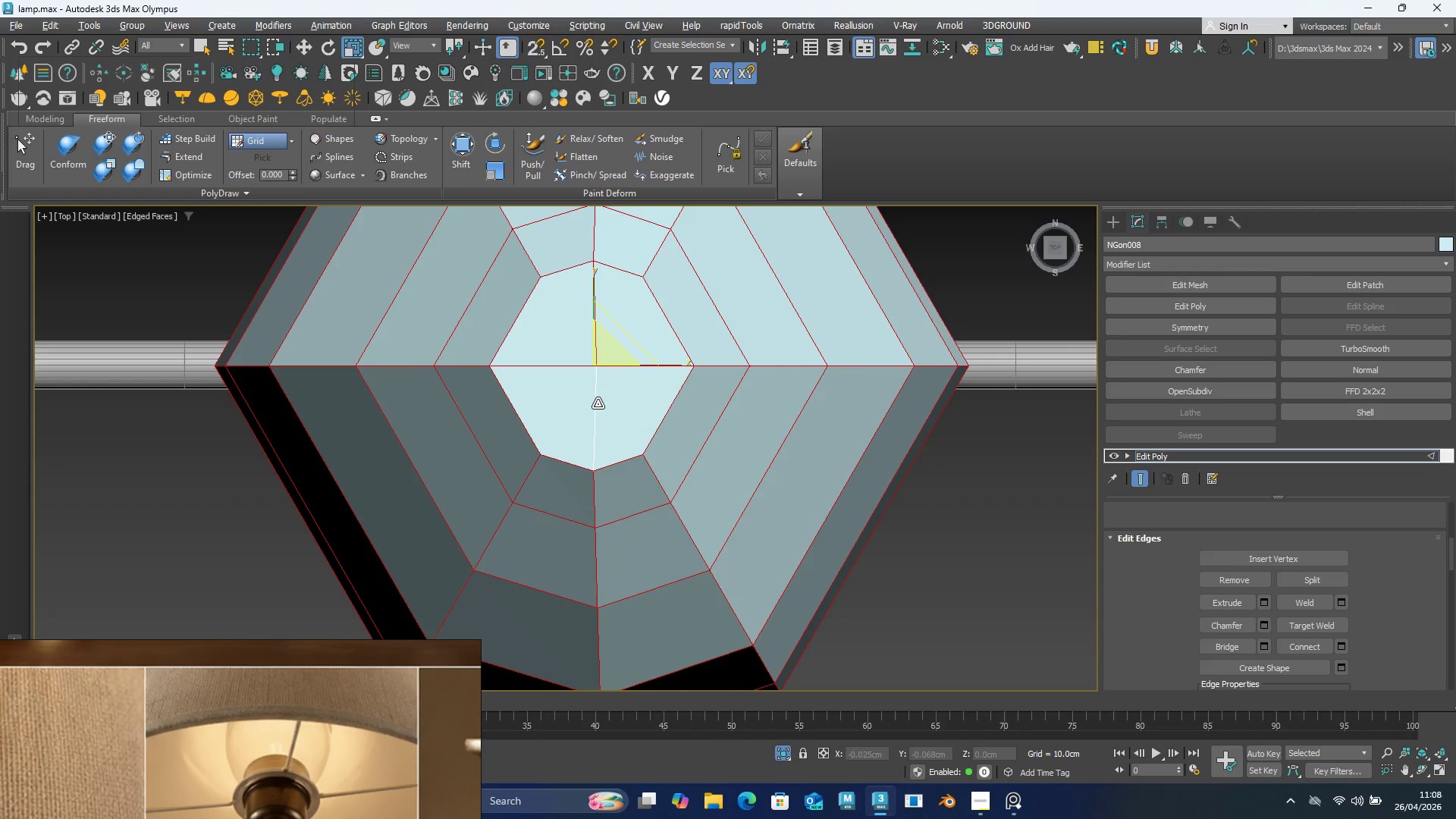 
double_click([598, 403])
 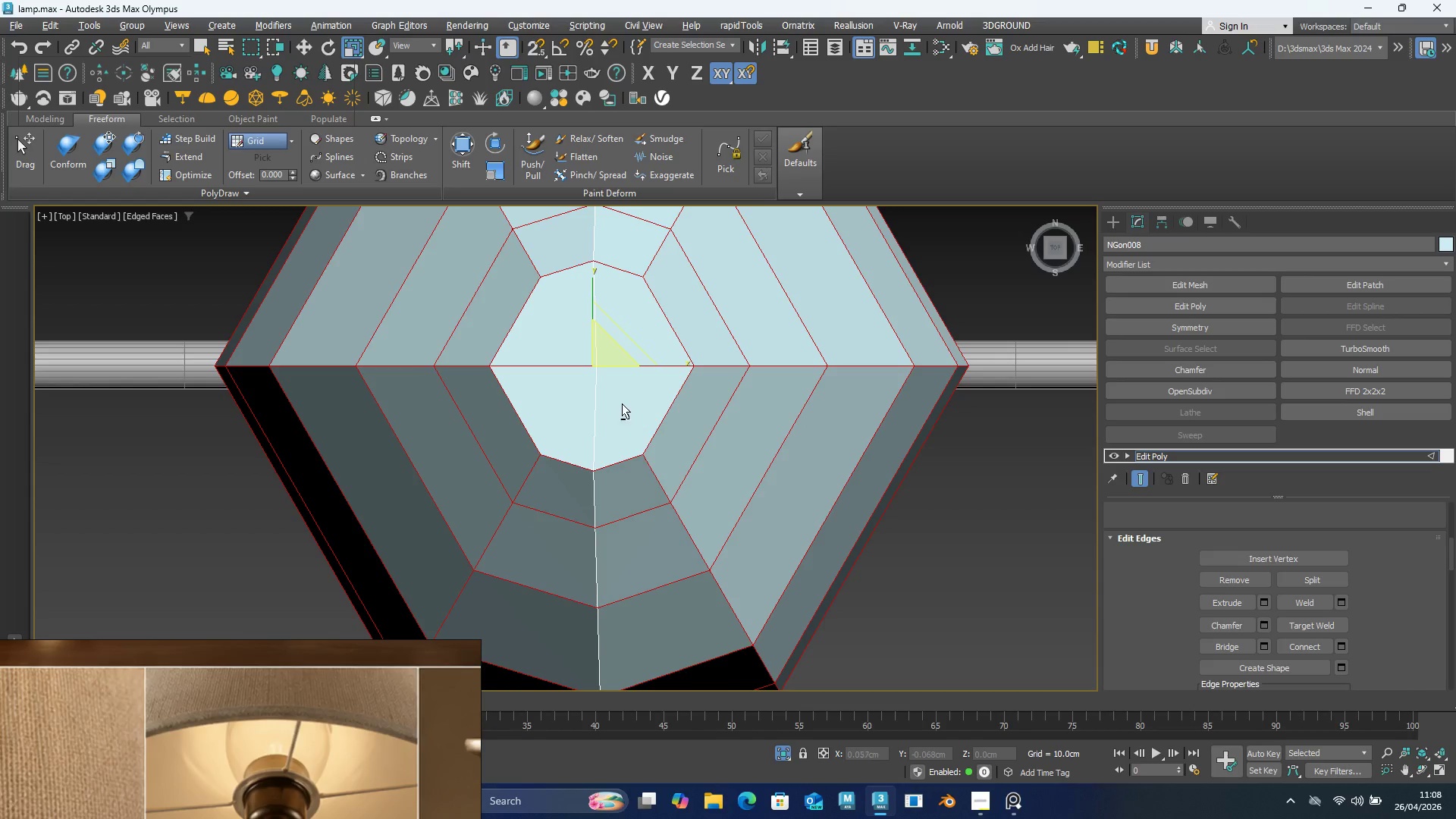 
hold_key(key=AltLeft, duration=1.5)
 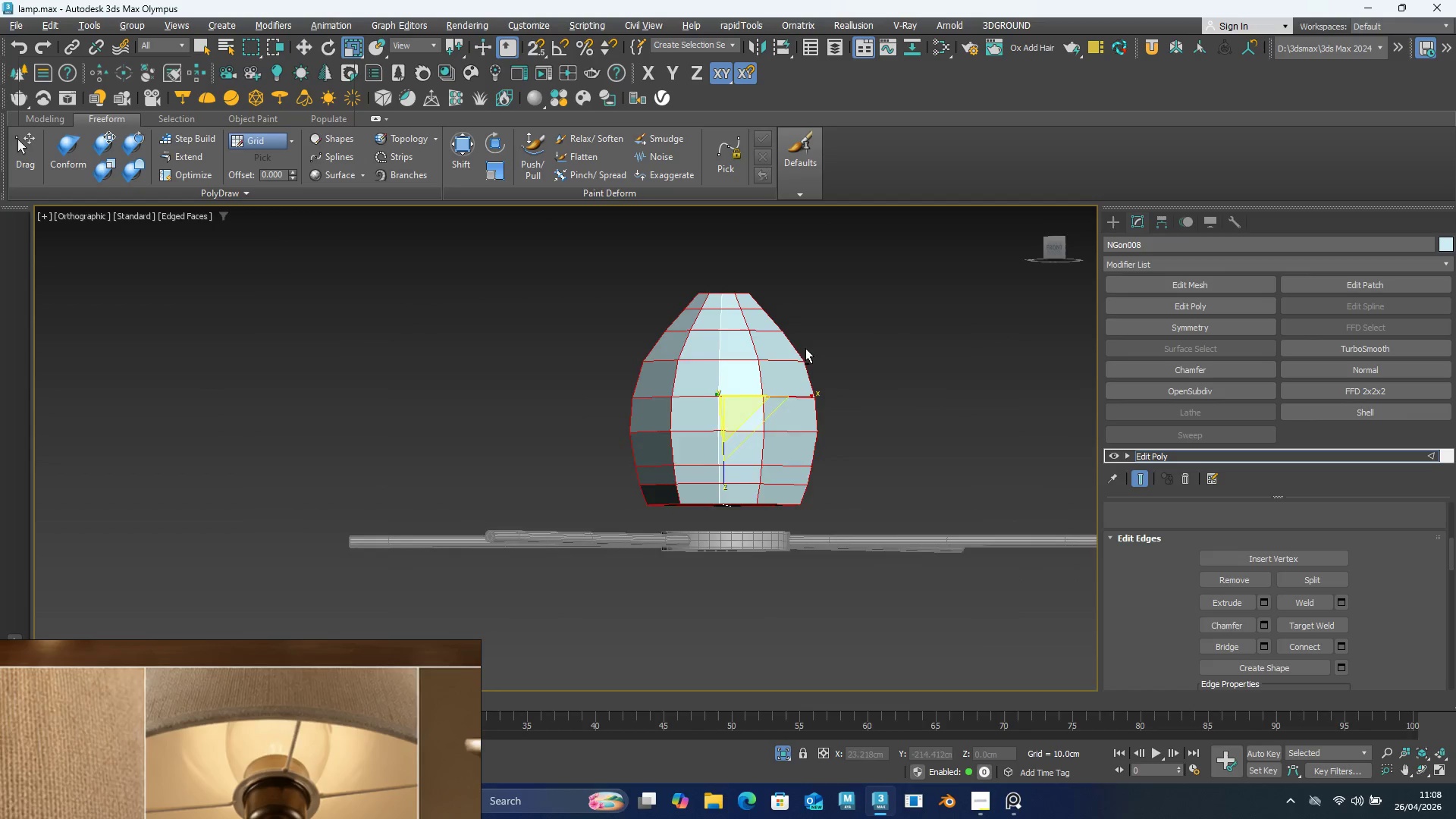 
scroll: coordinate [769, 410], scroll_direction: down, amount: 4.0
 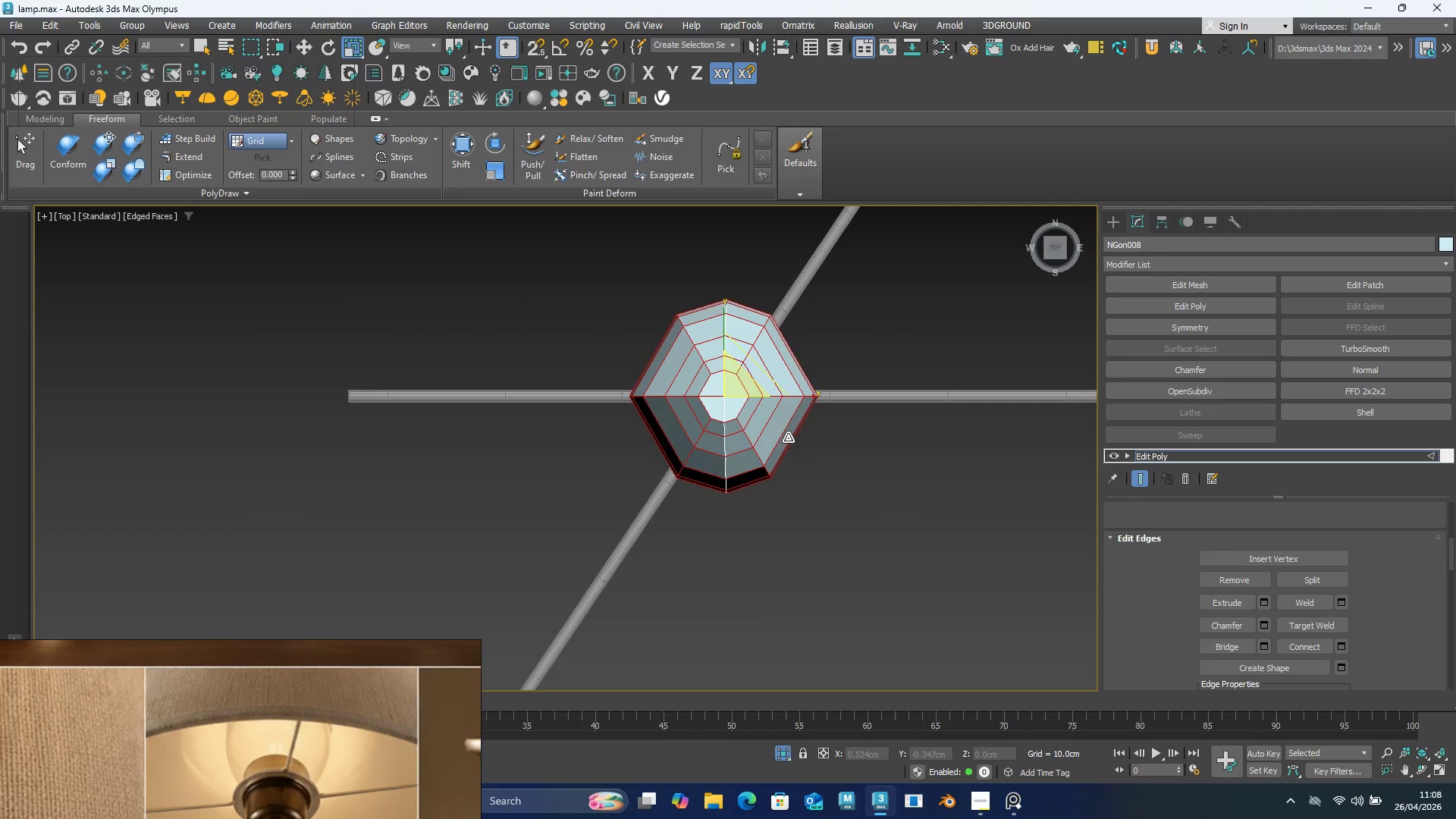 
hold_key(key=AltLeft, duration=1.5)
 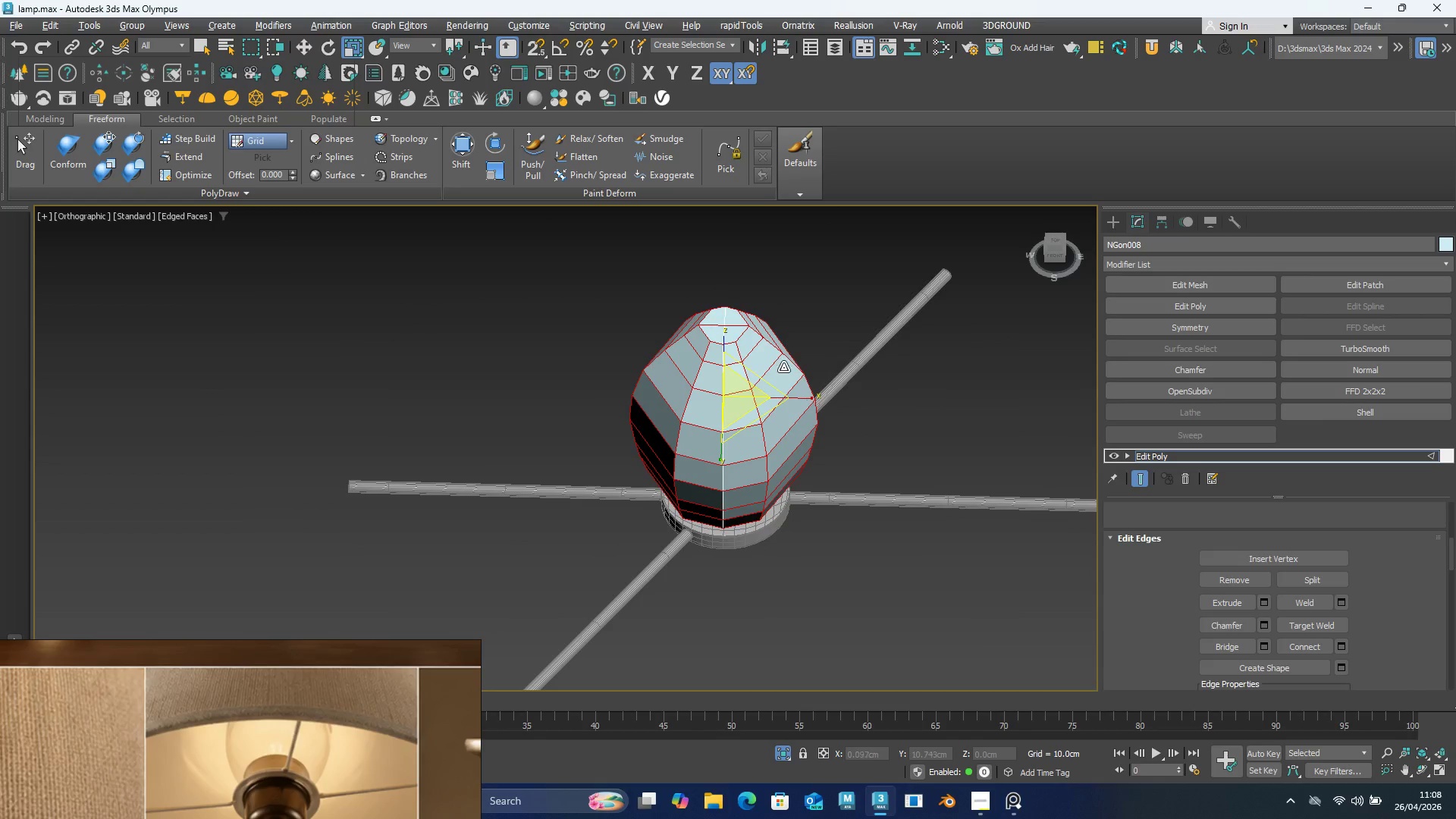 
key(Alt+AltLeft)
 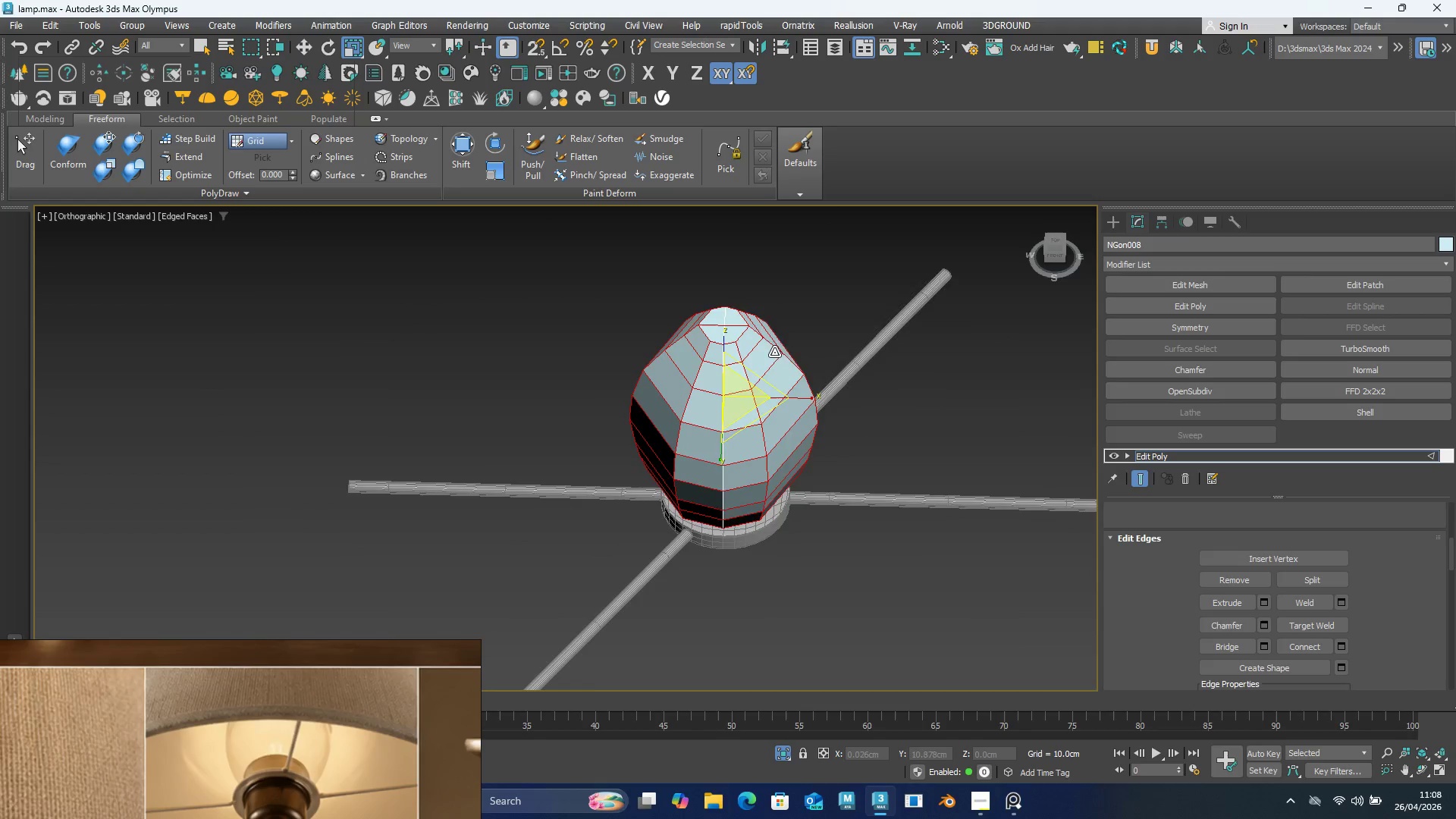 
hold_key(key=AltLeft, duration=0.88)
 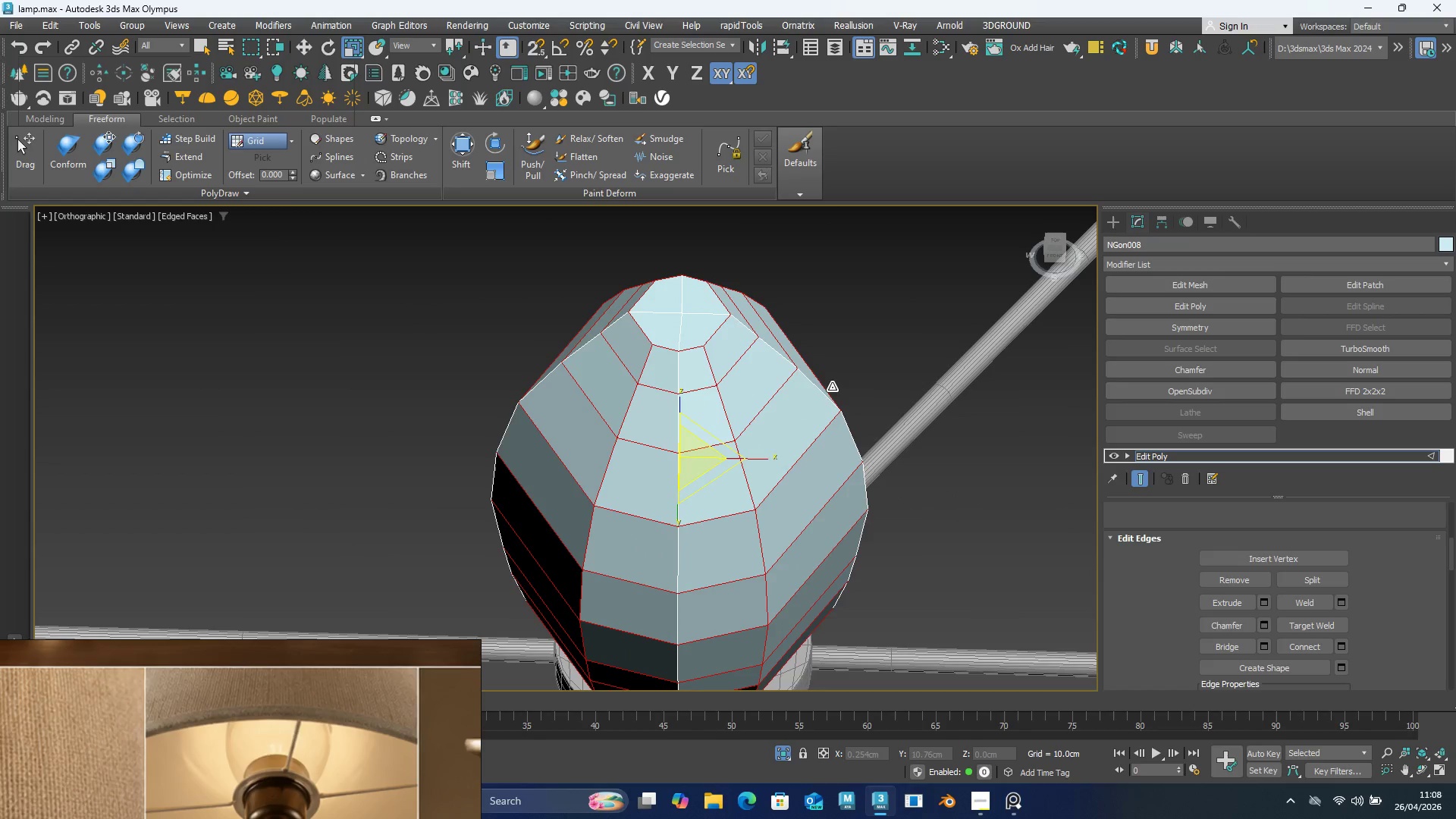 
scroll: coordinate [763, 328], scroll_direction: up, amount: 2.0
 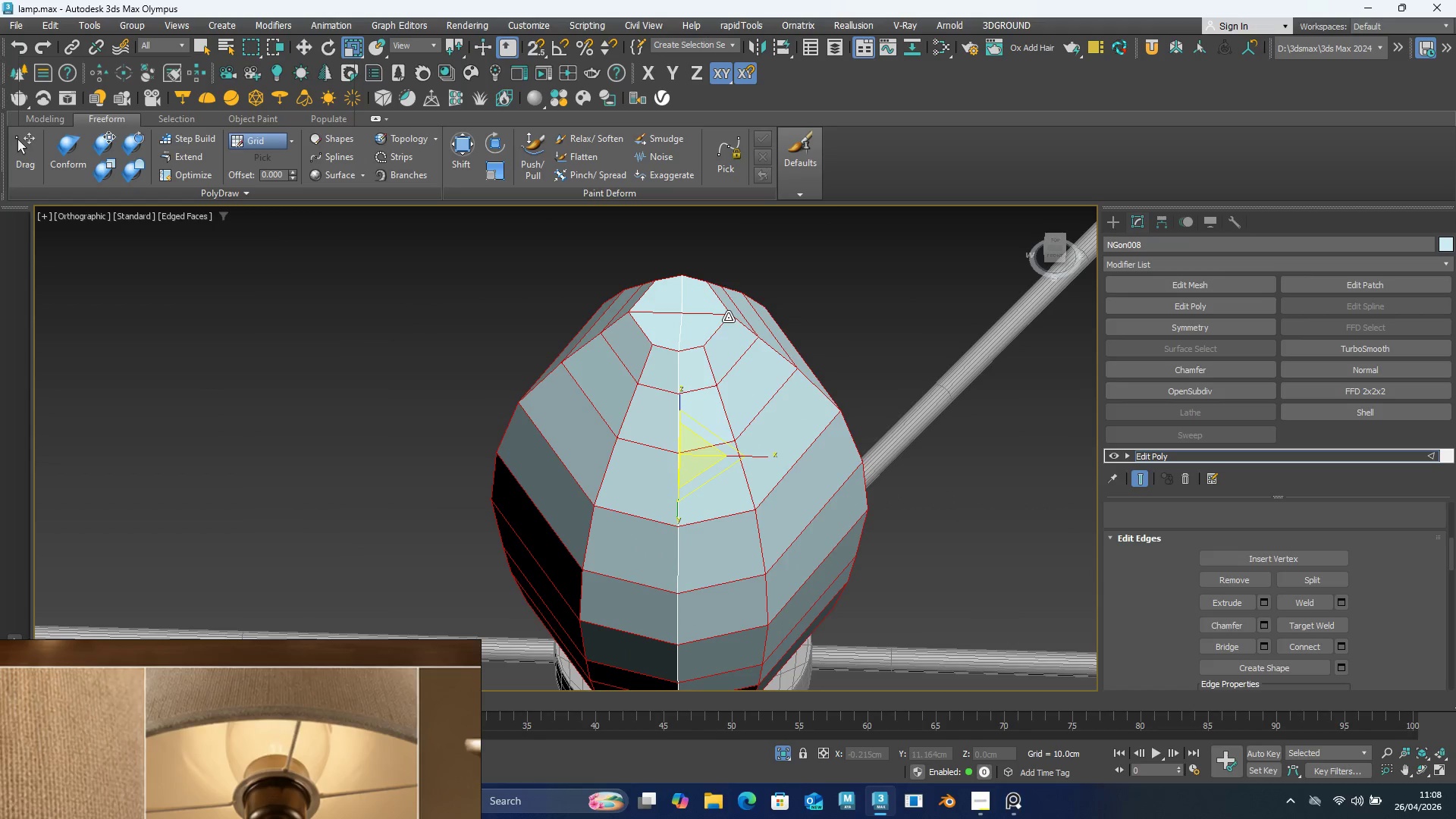 
double_click([738, 320])
 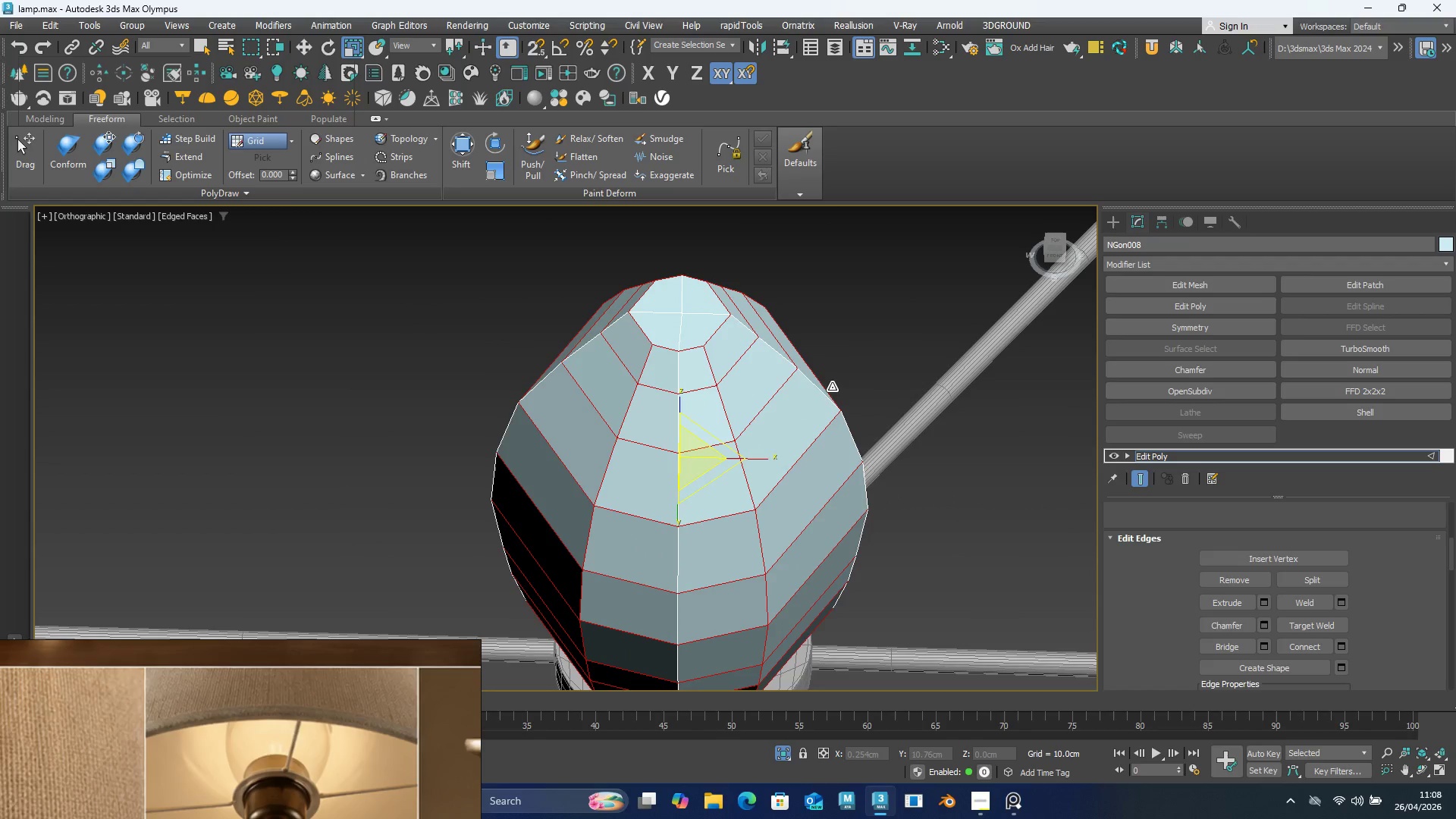 
type(xregu)
 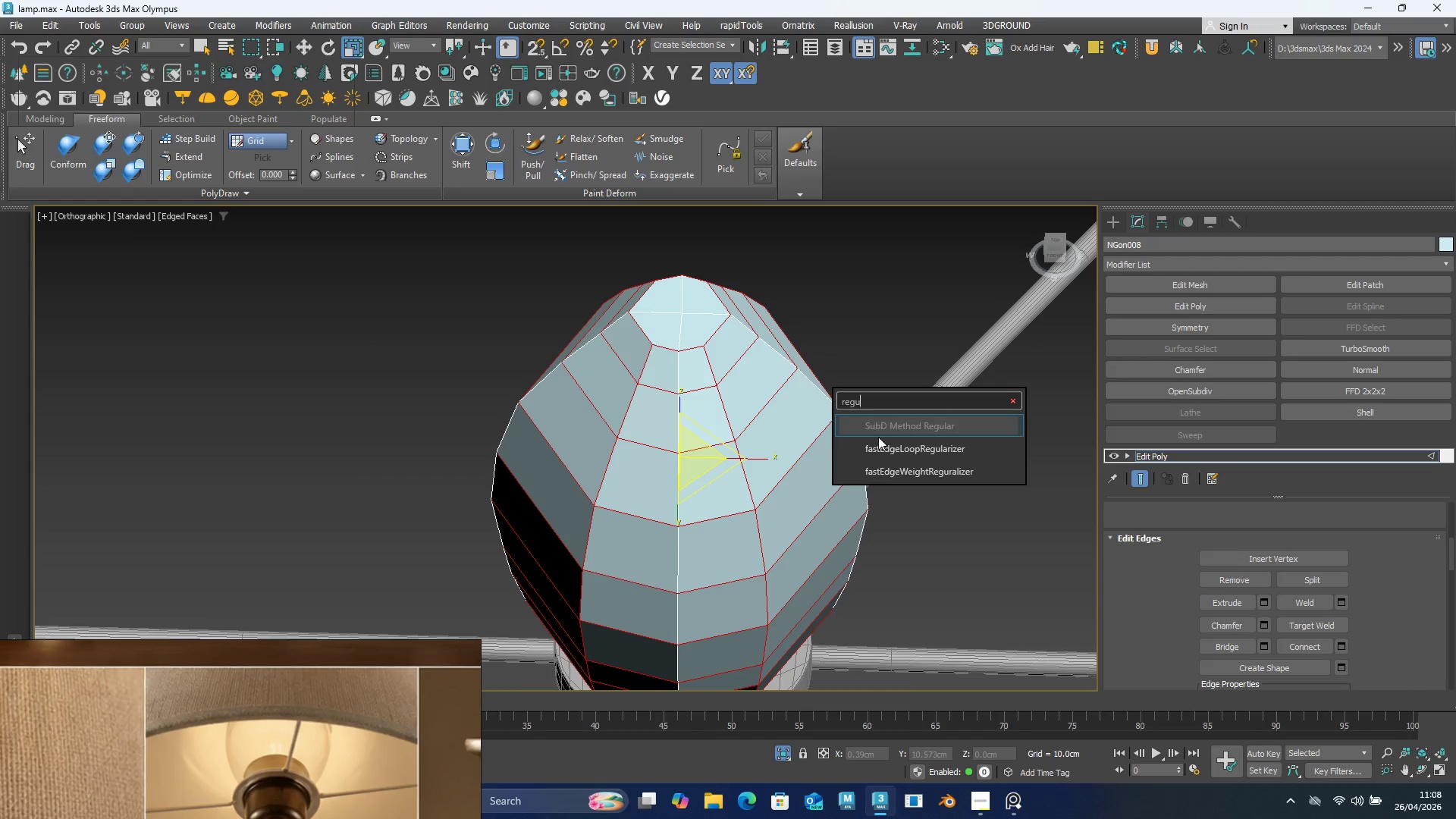 
left_click([887, 444])
 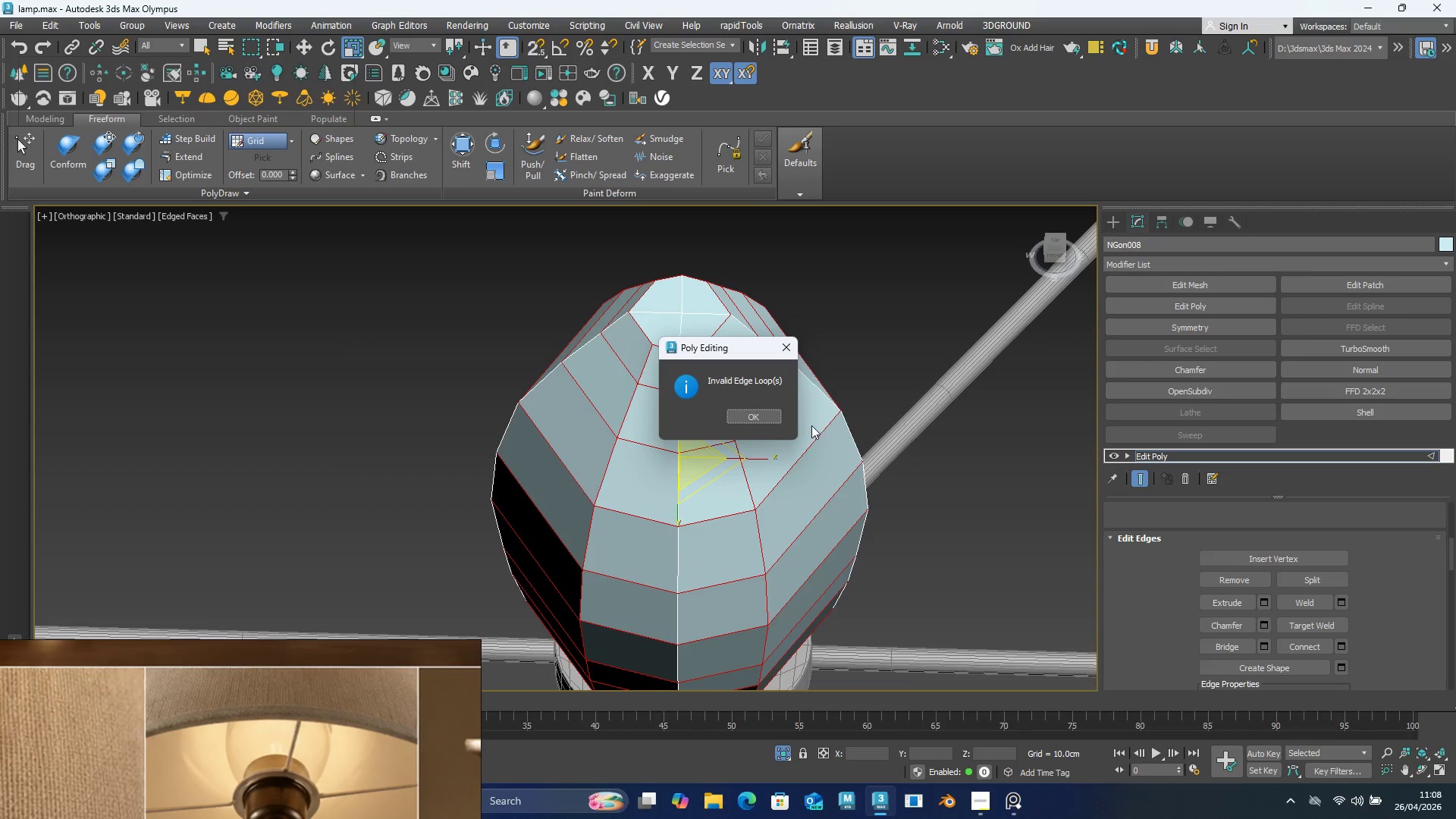 
left_click([769, 413])
 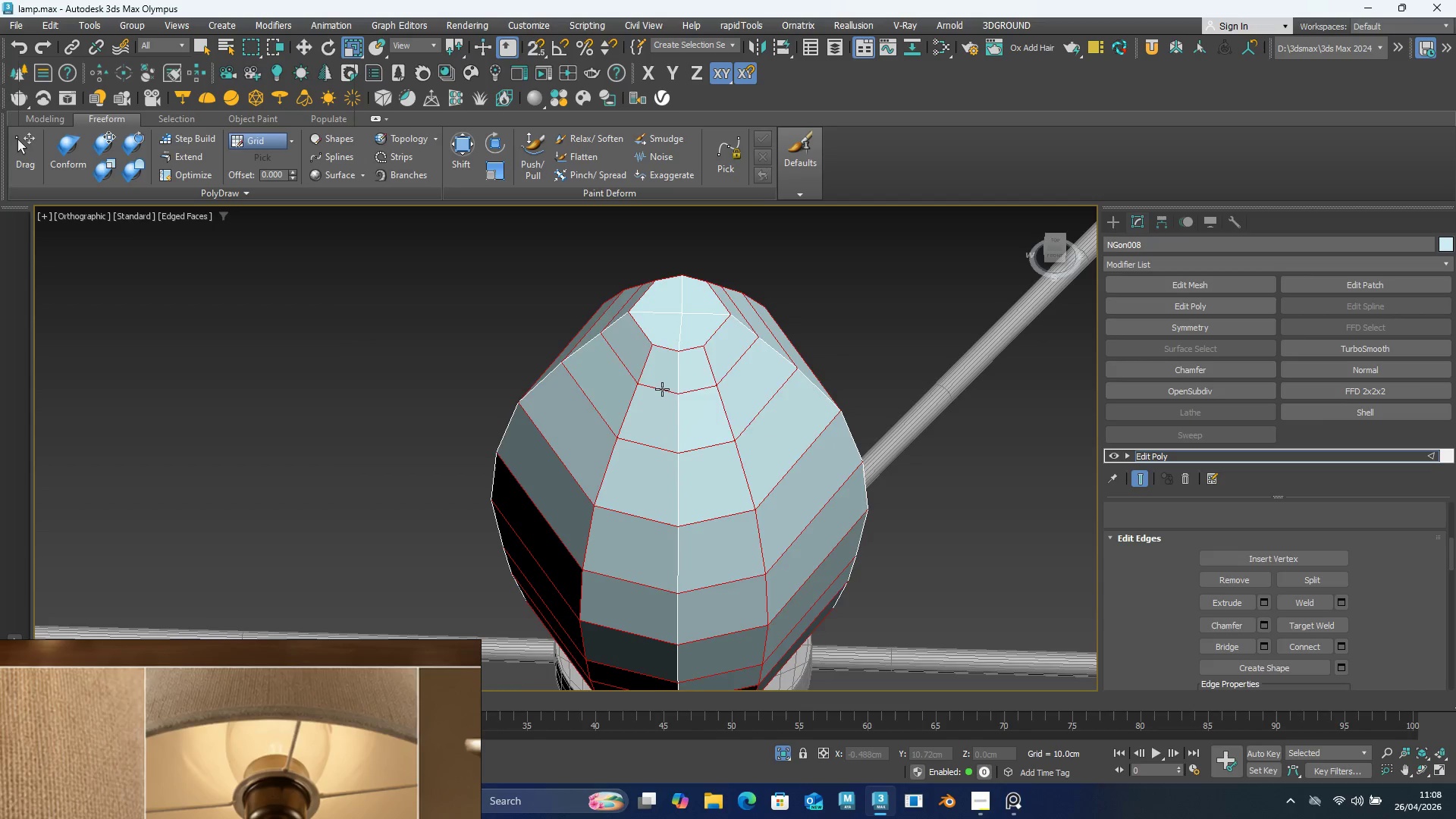 
double_click([662, 389])
 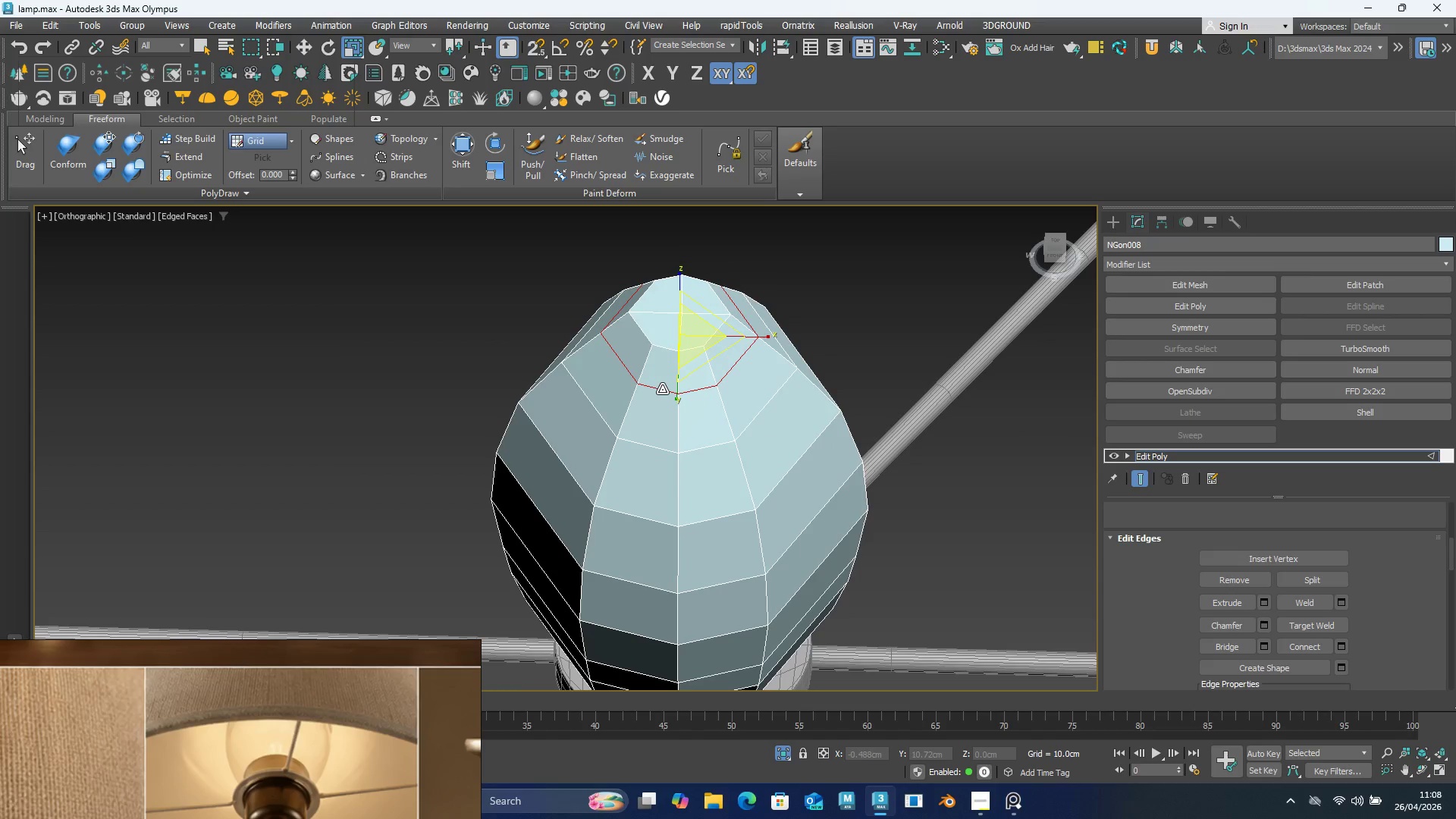 
key(Control+Z)
 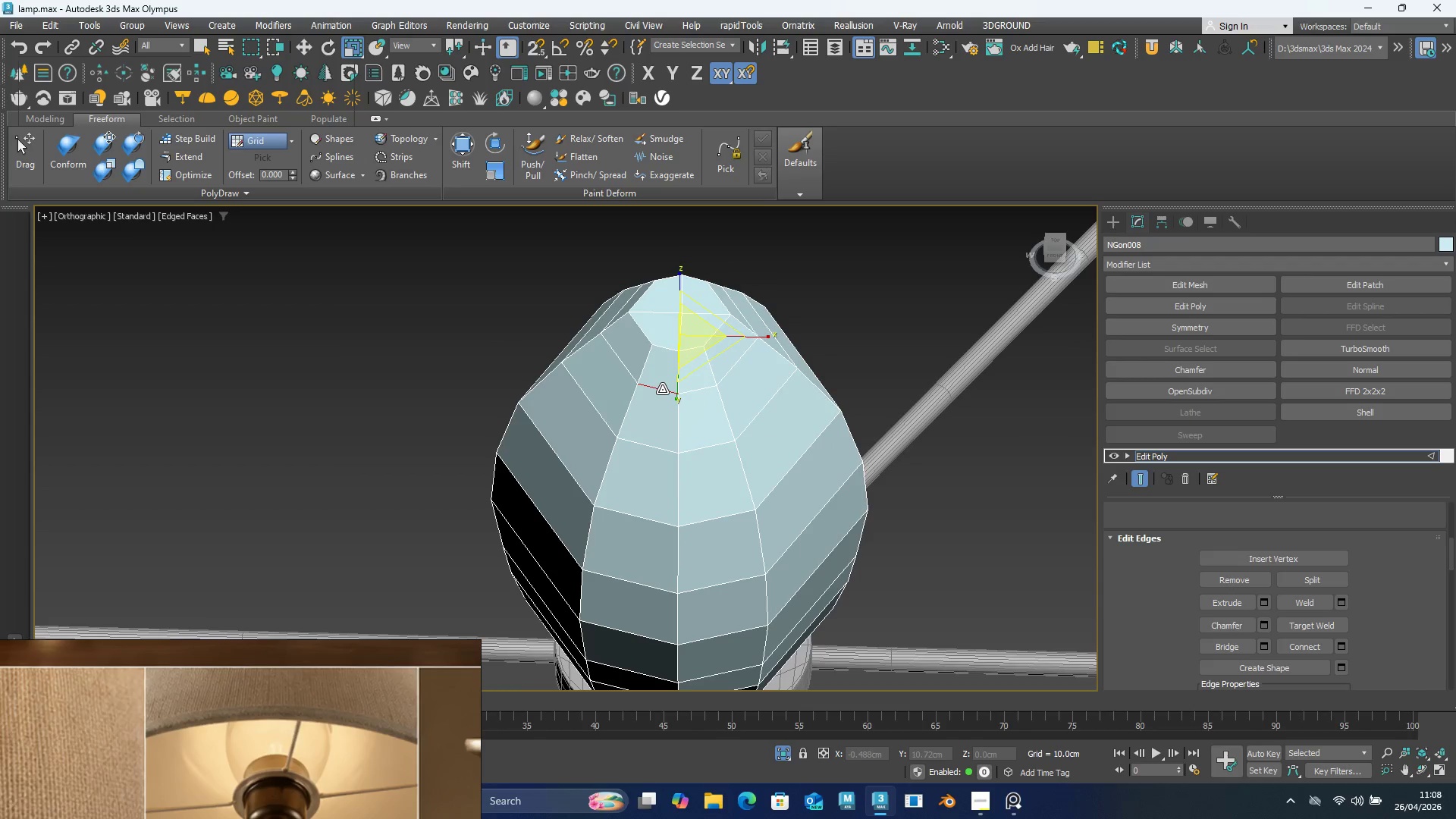 
double_click([662, 389])
 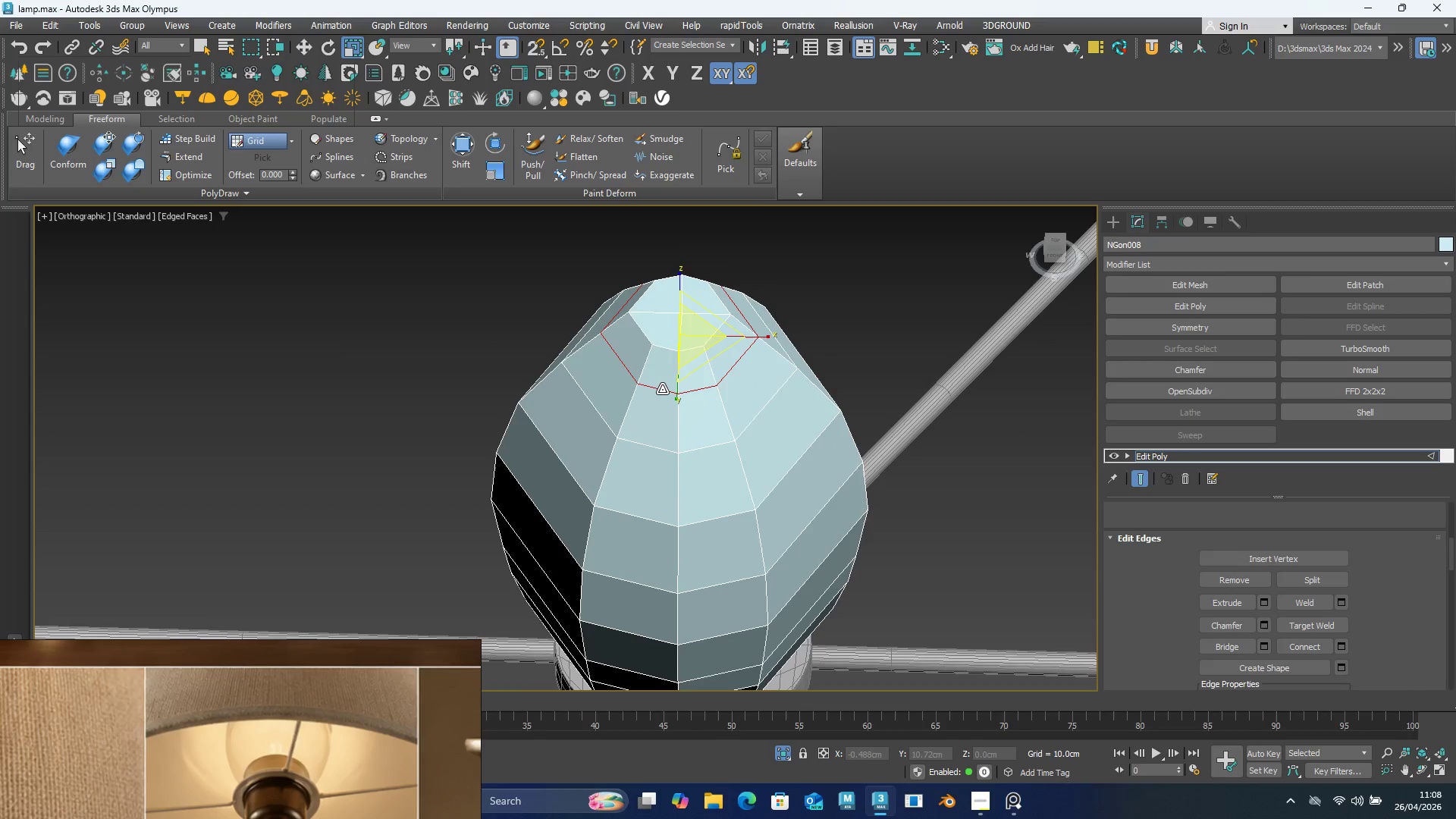 
type(xregu)
 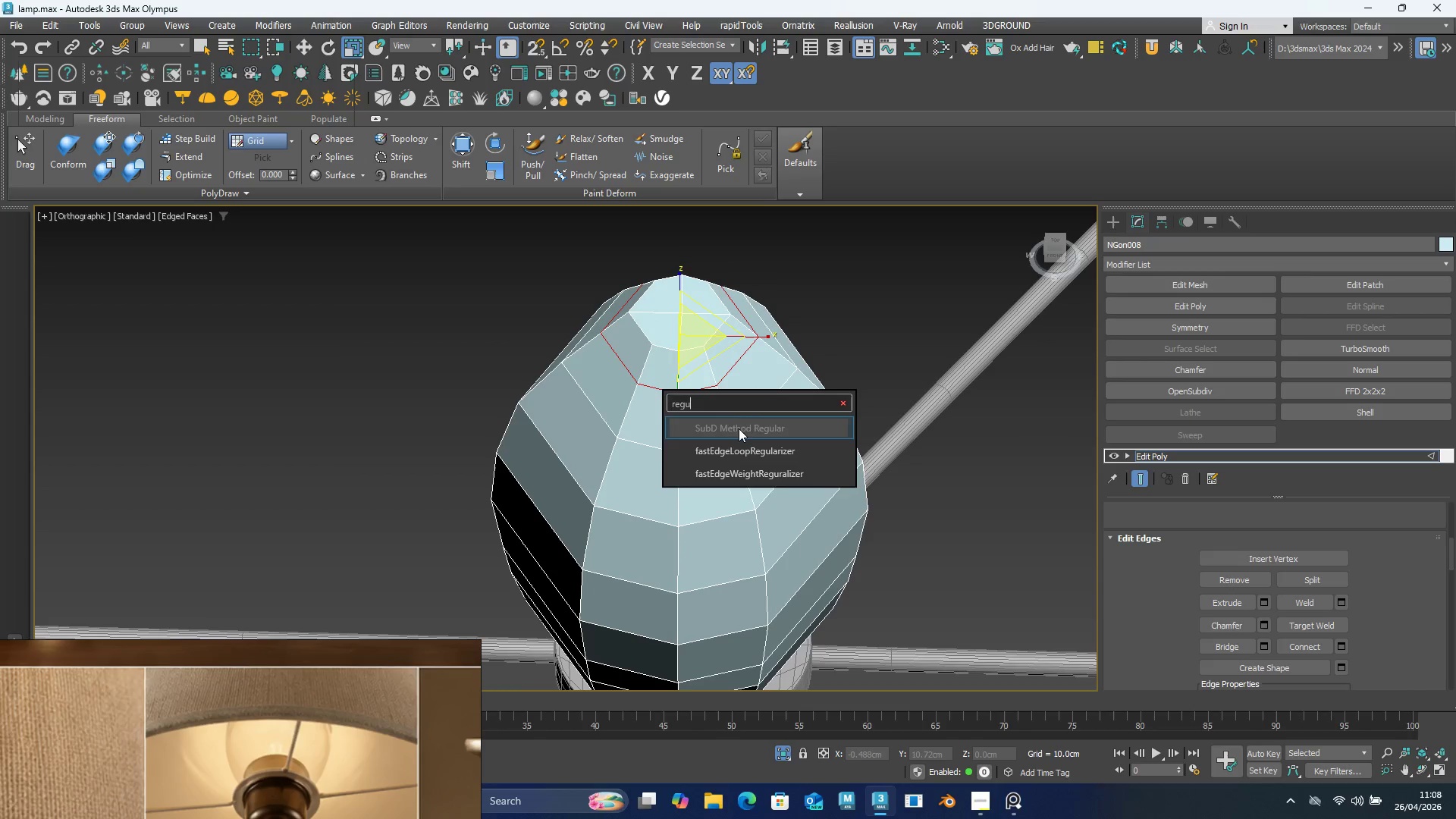 
left_click([741, 441])
 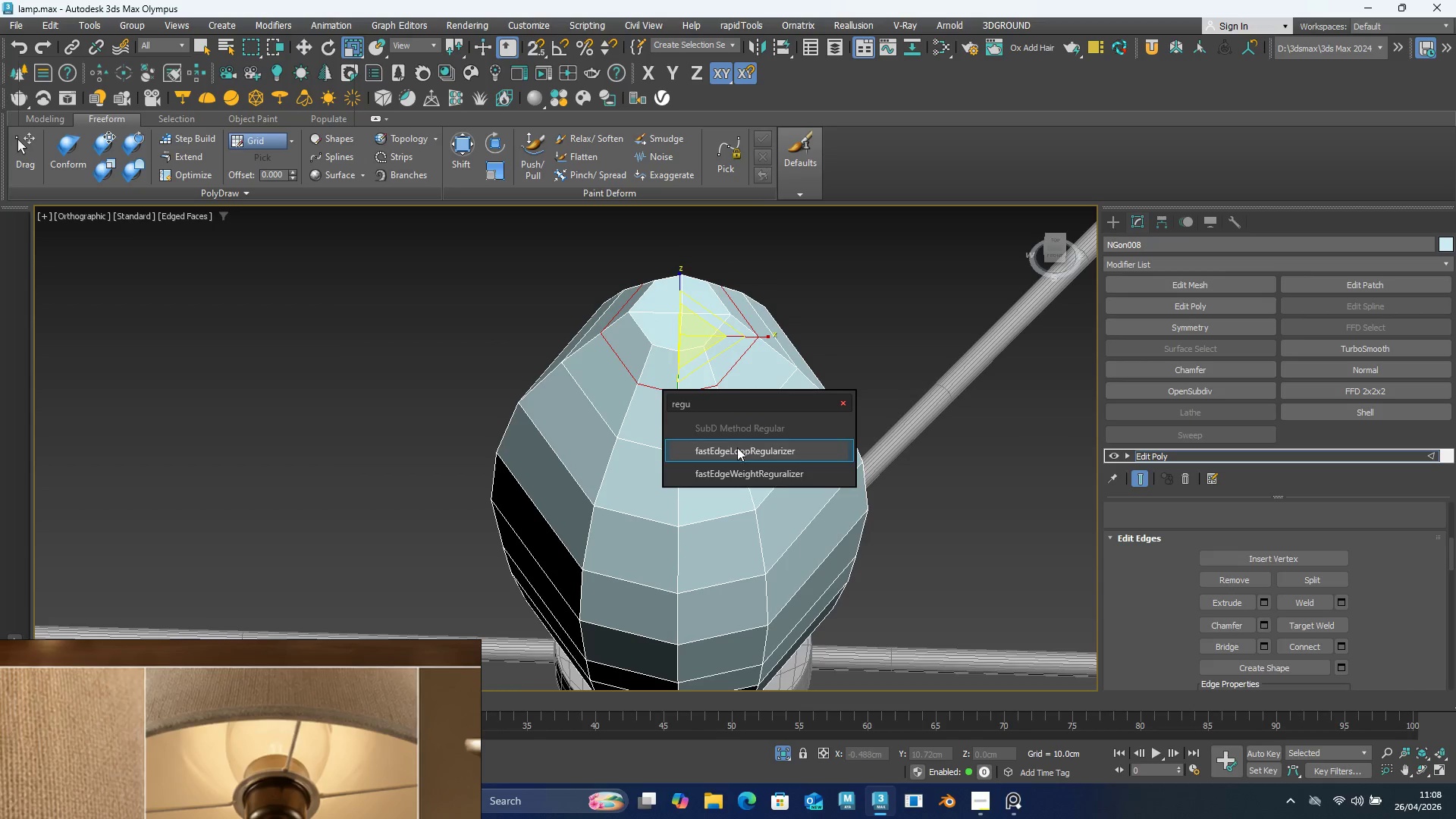 
left_click([737, 451])
 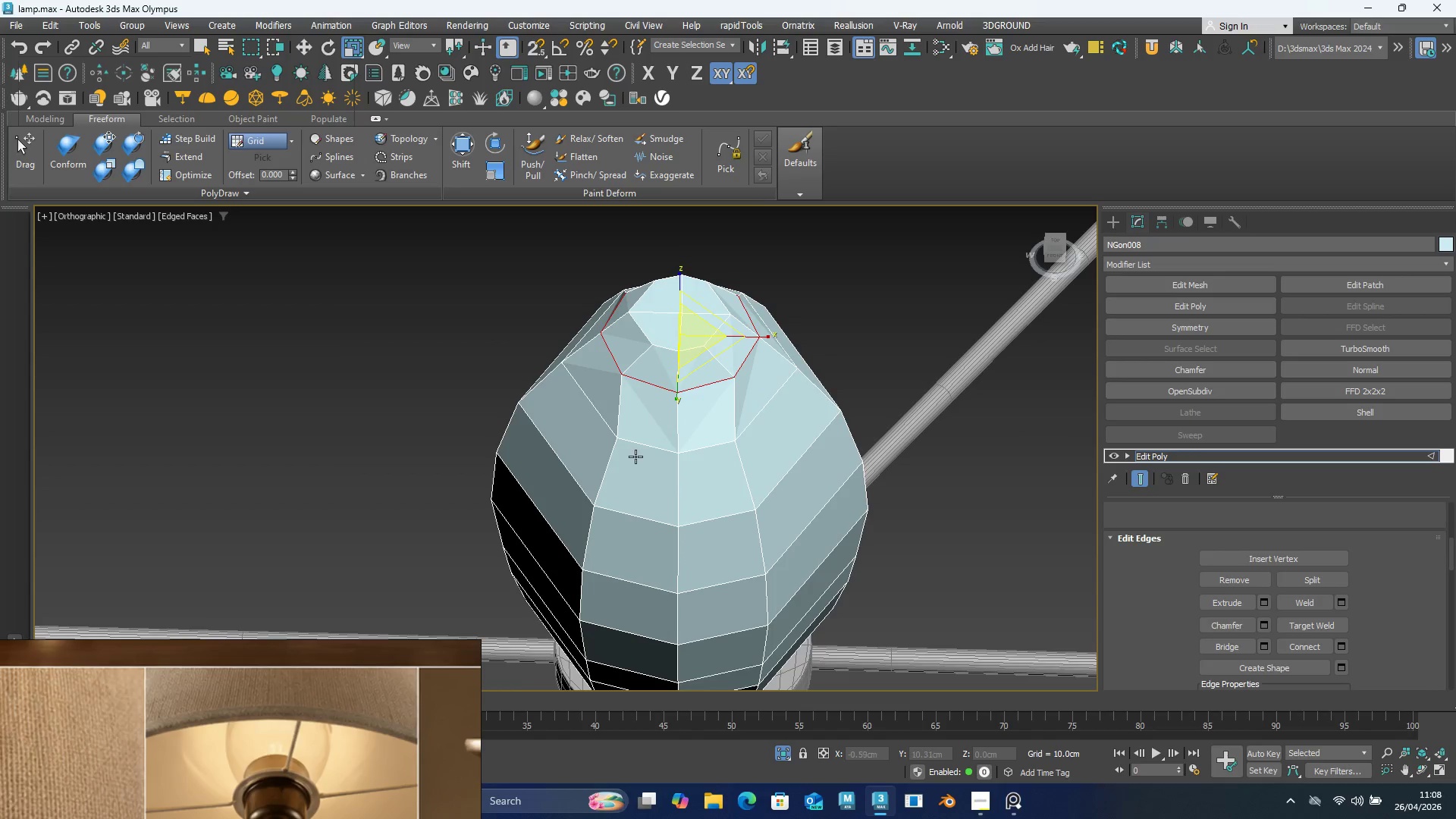 
double_click([647, 448])
 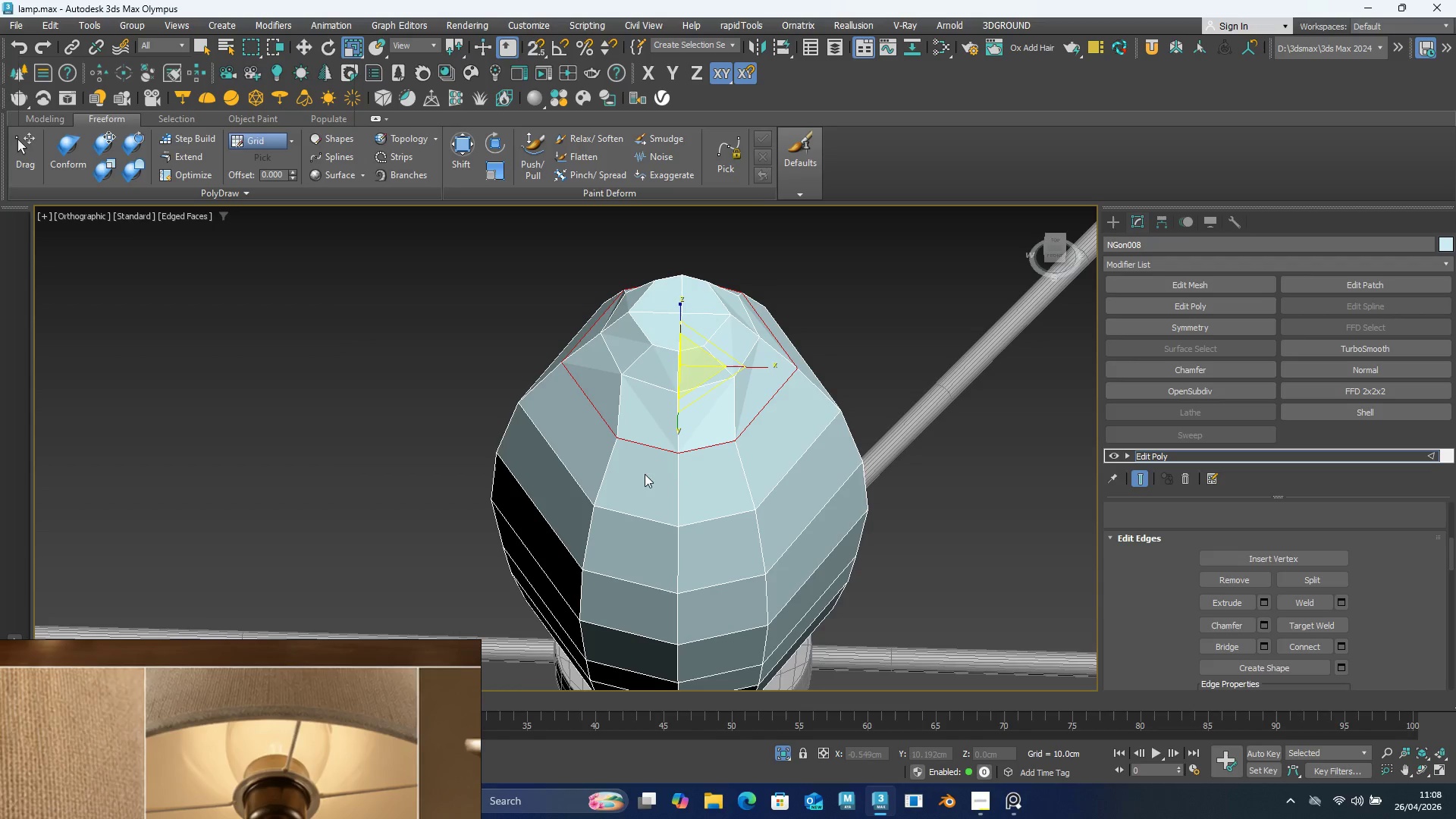 
hold_key(key=ControlLeft, duration=0.58)
double_click([640, 514])
 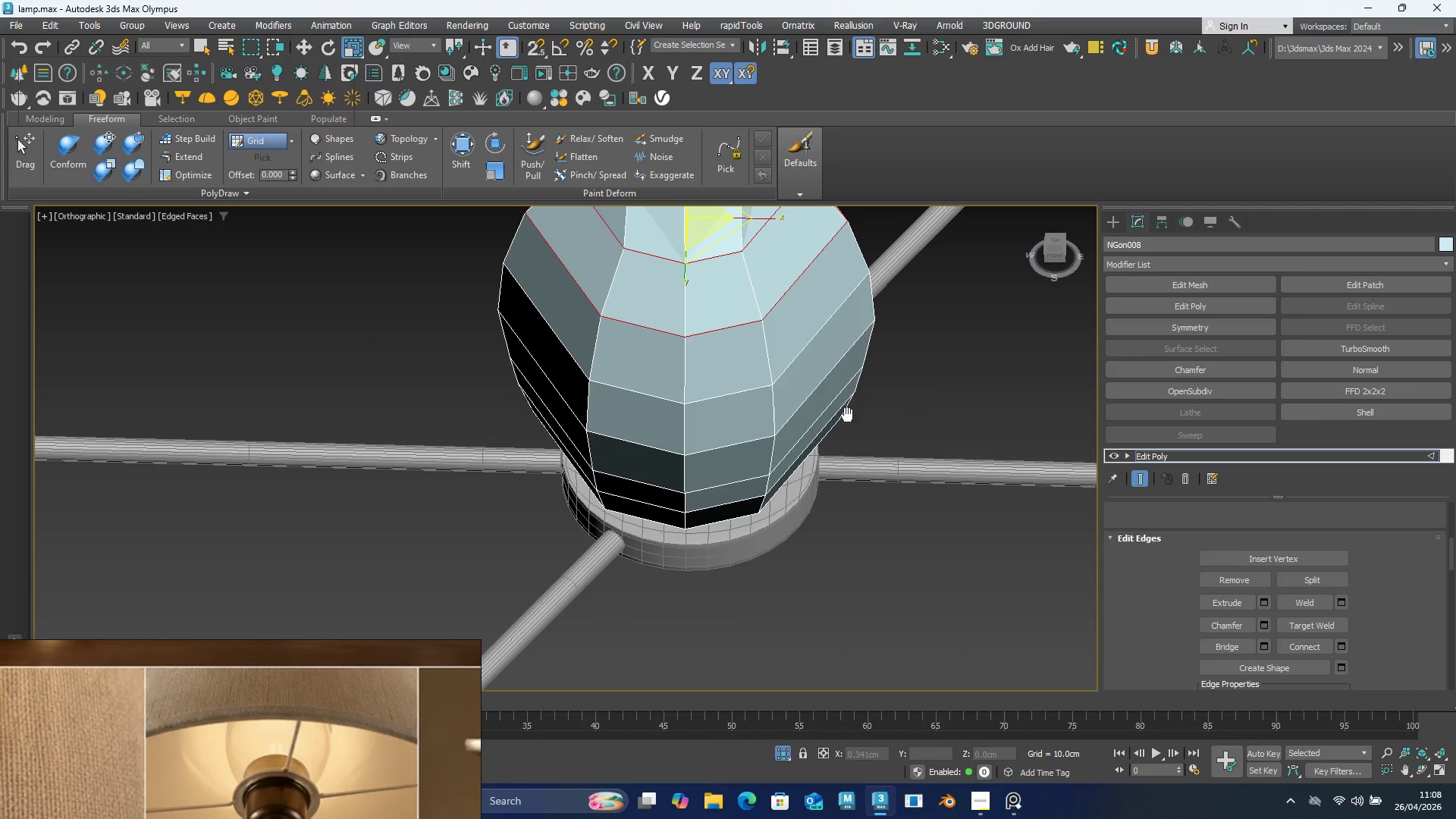 
hold_key(key=ControlLeft, duration=0.64)
double_click([725, 395])
 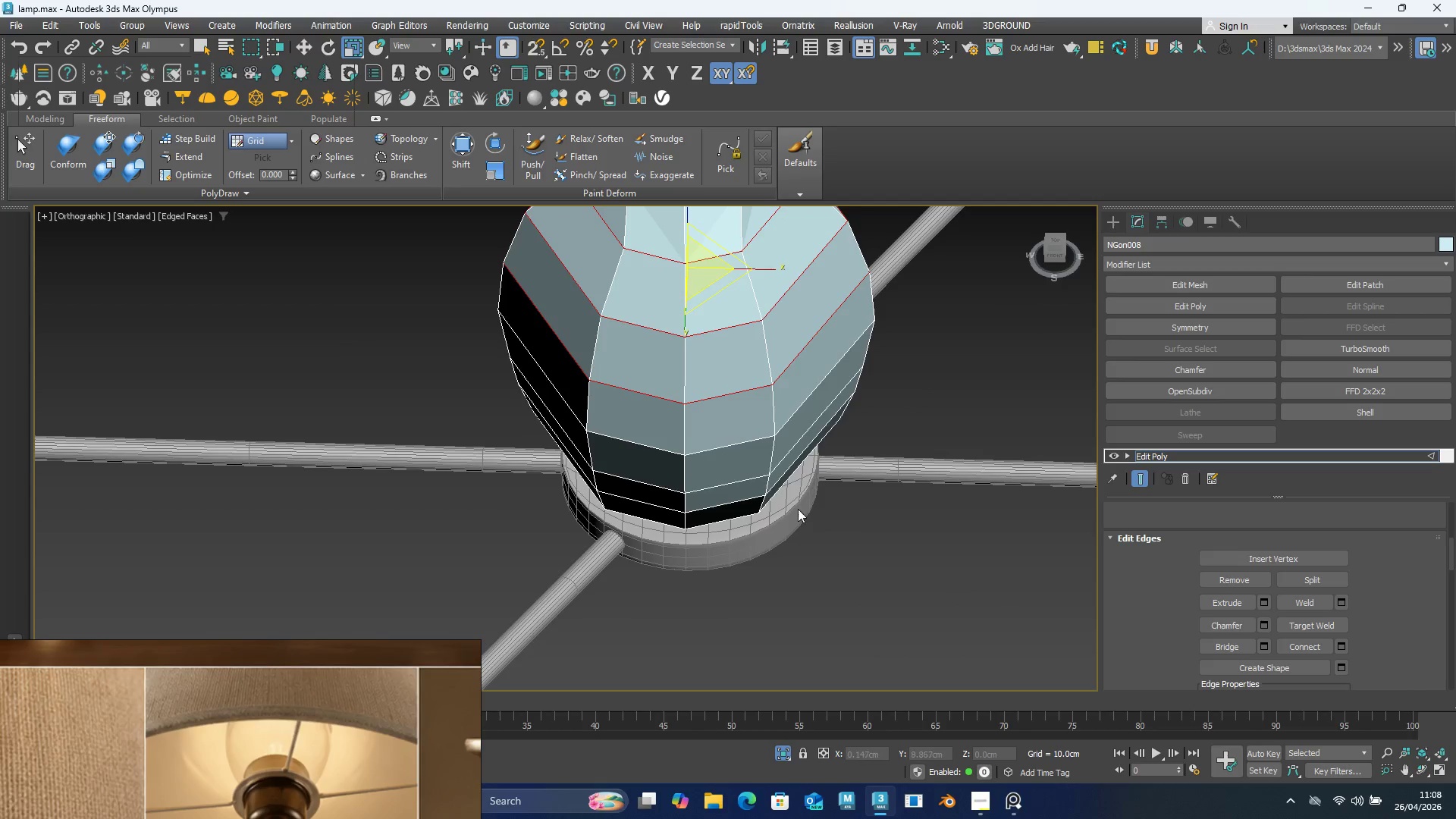 
hold_key(key=AltLeft, duration=0.38)
 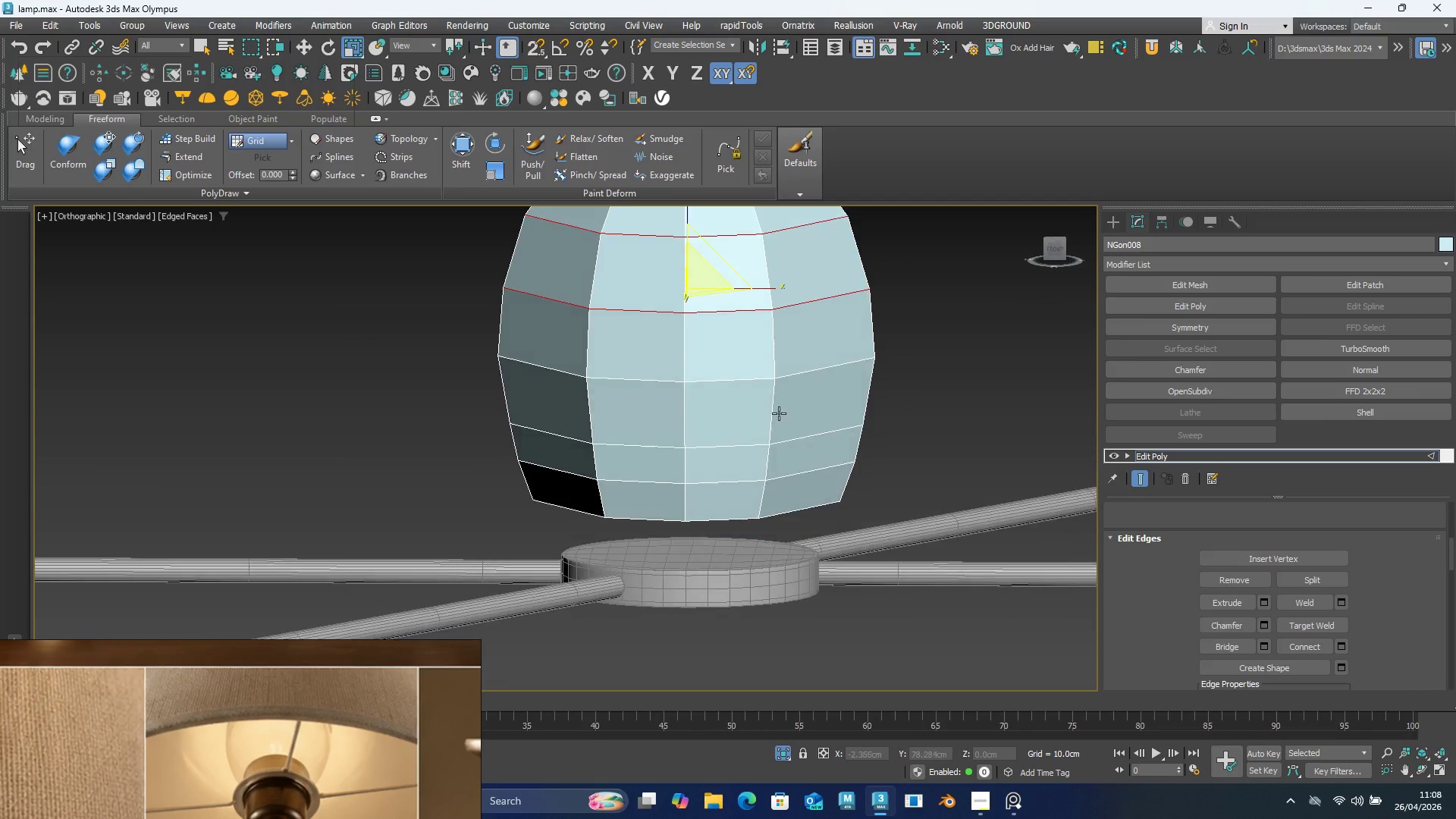 
hold_key(key=ControlLeft, duration=1.5)
left_click([758, 383])
 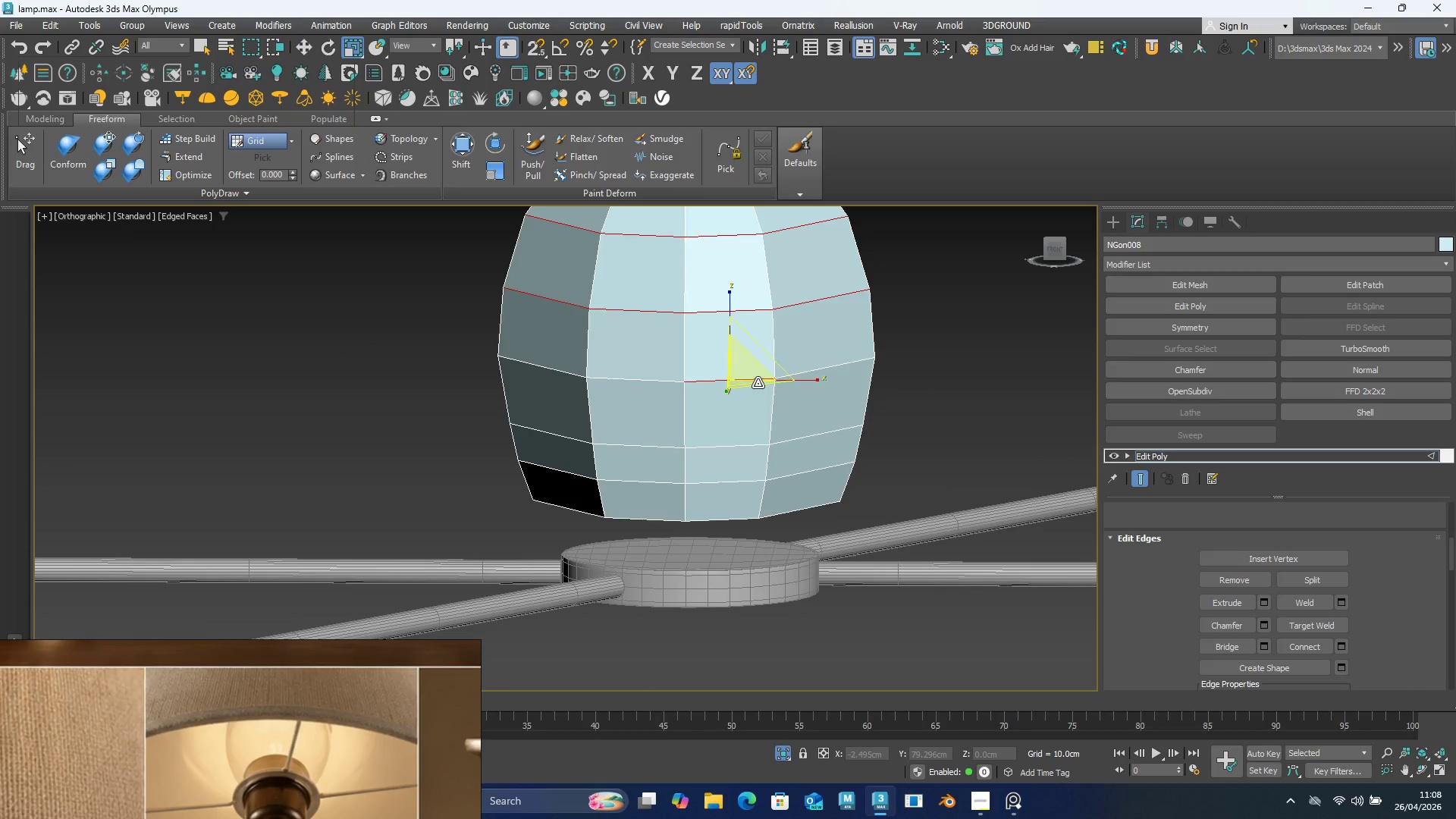 
double_click([758, 383])
 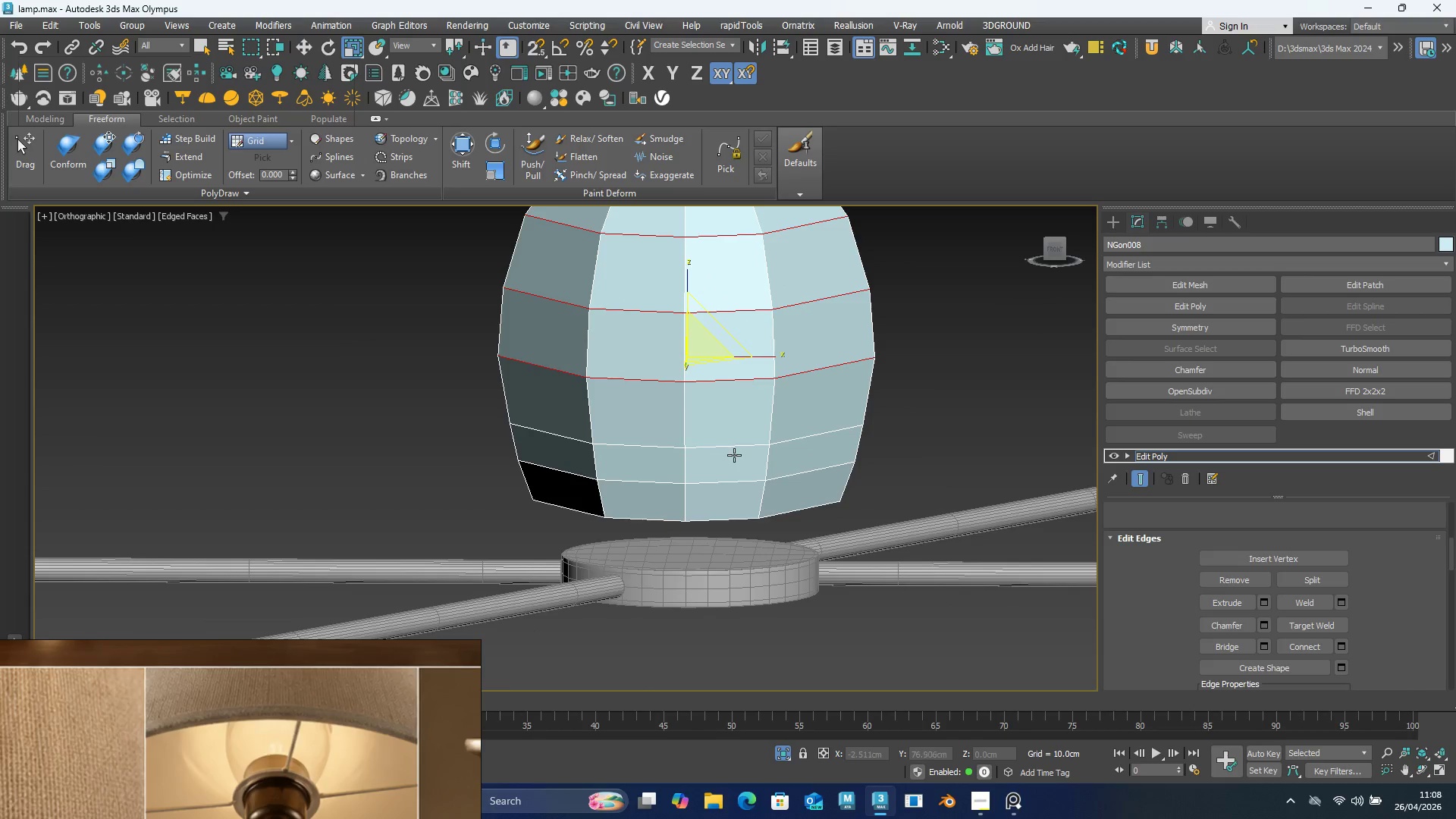 
left_click([741, 446])
 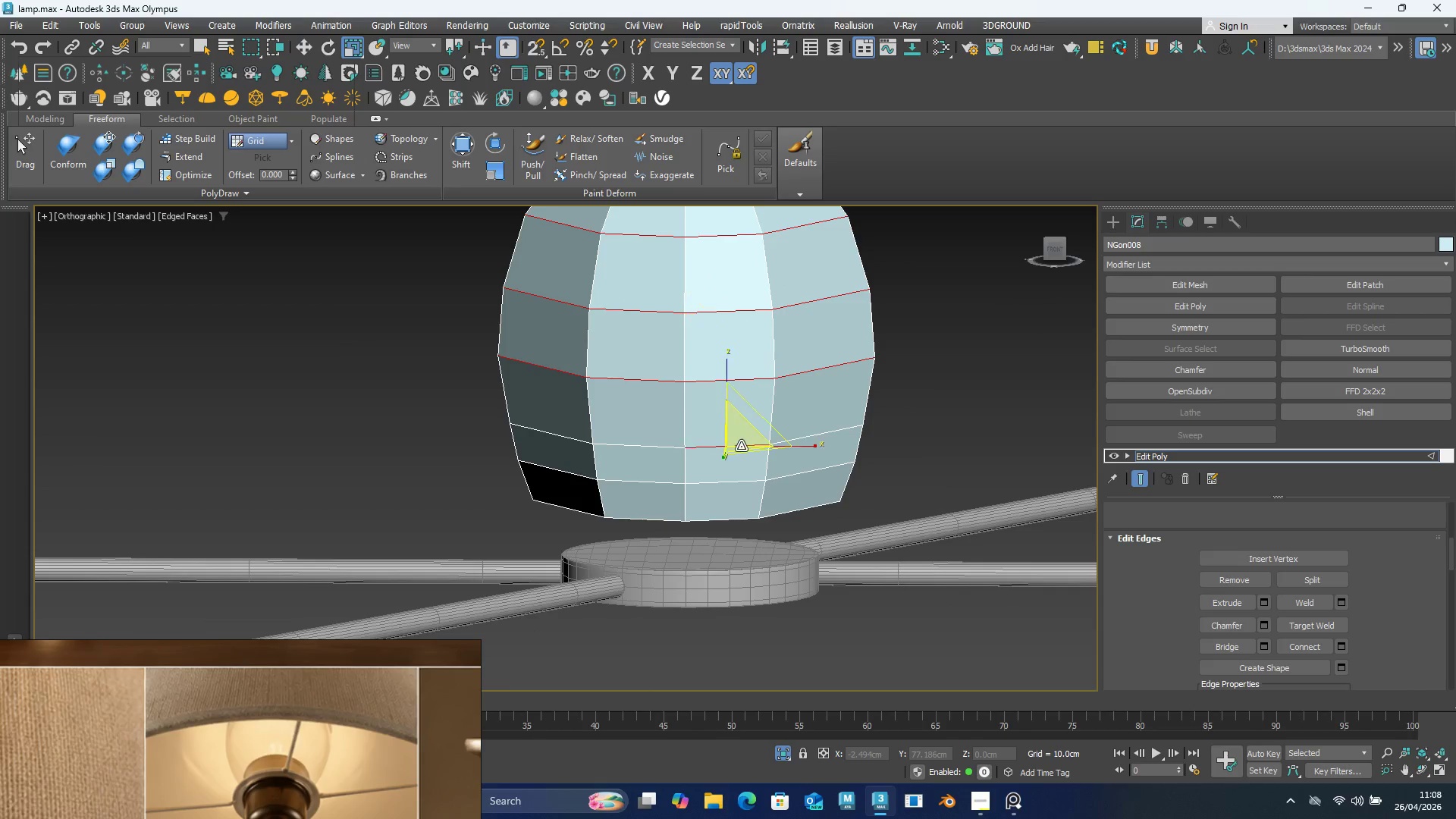 
double_click([741, 446])
 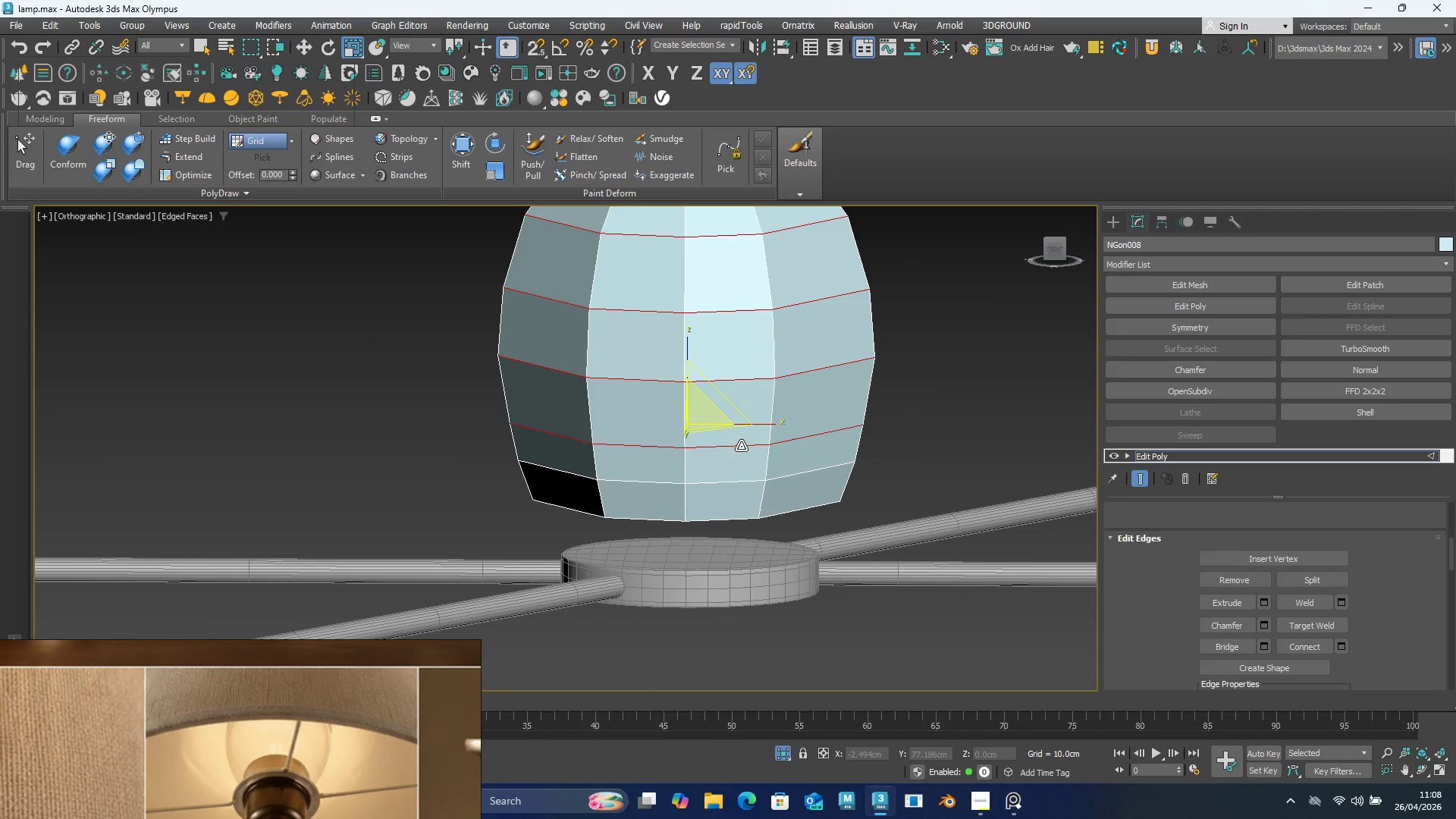 
hold_key(key=ControlLeft, duration=1.39)
left_click([730, 484])
 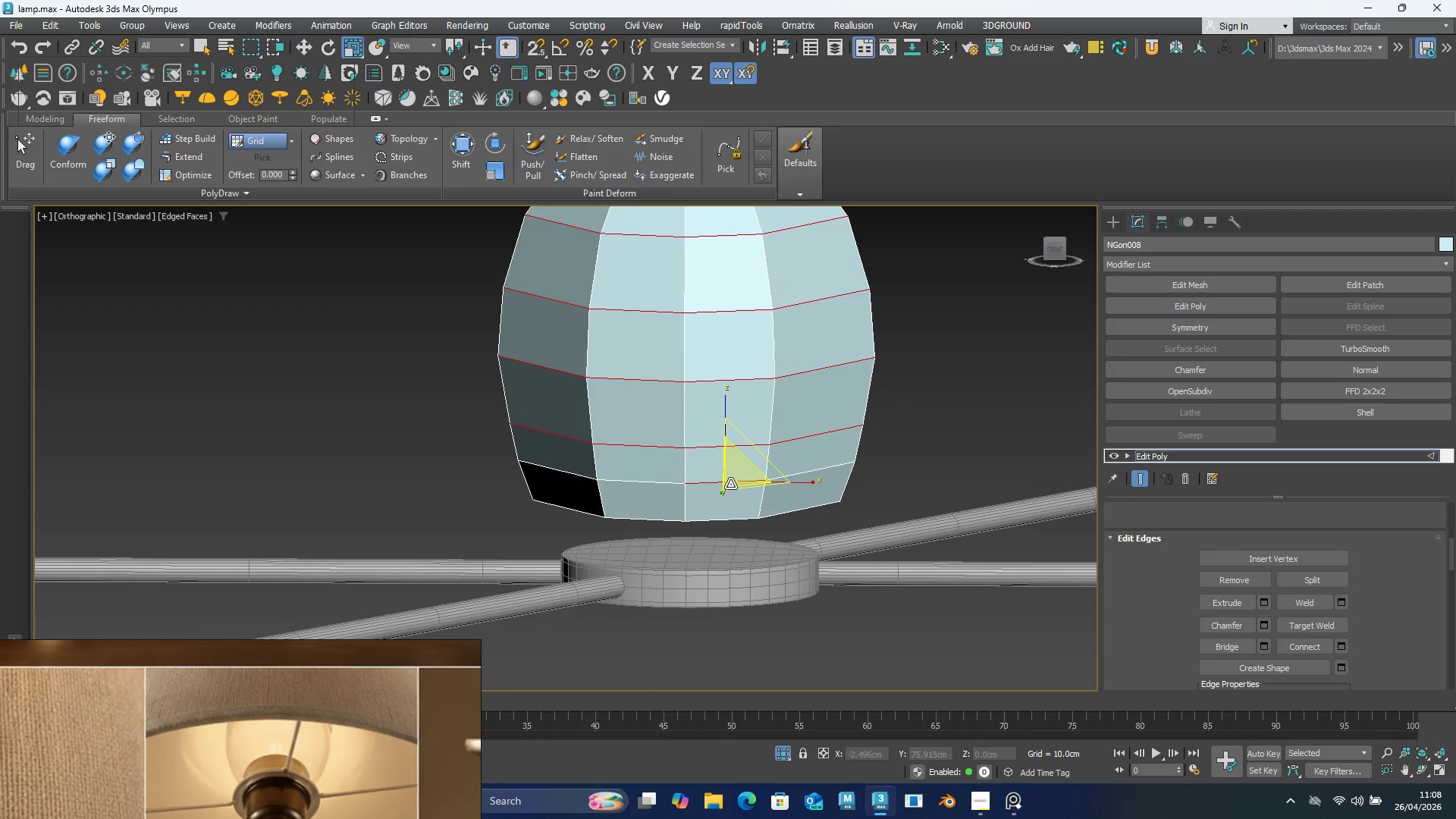 
double_click([730, 484])
 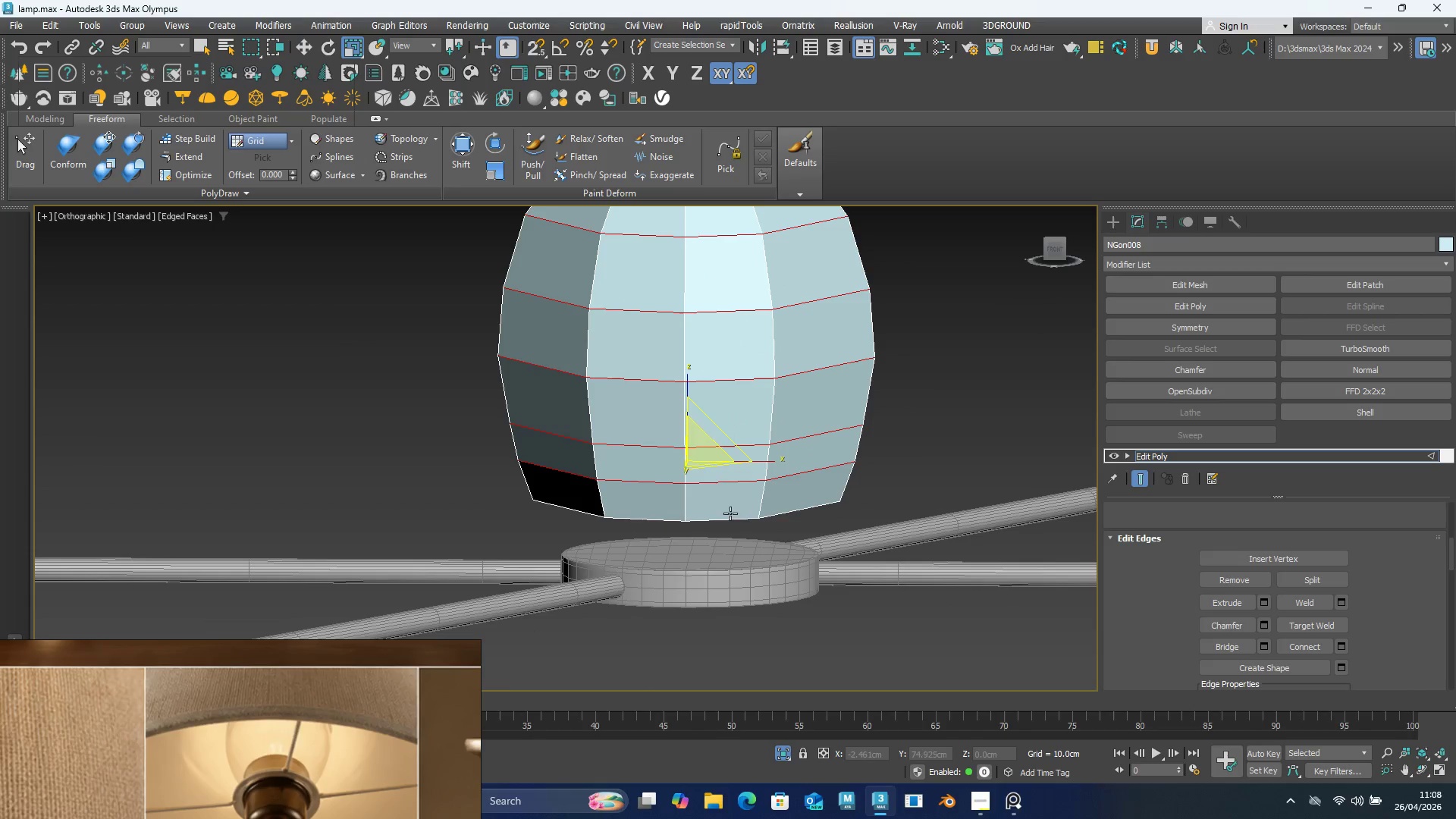 
triple_click([730, 516])
 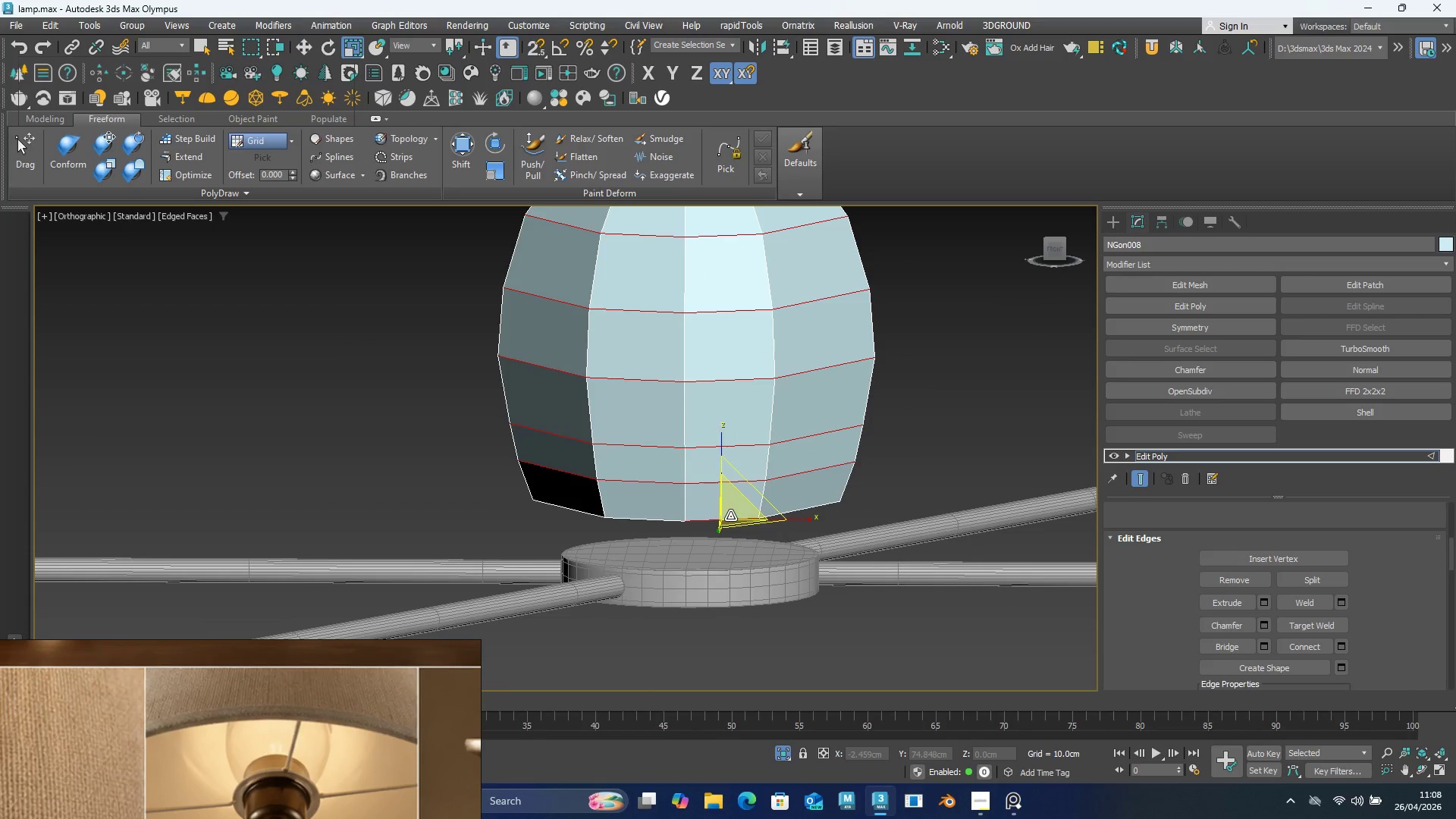 
triple_click([730, 516])
 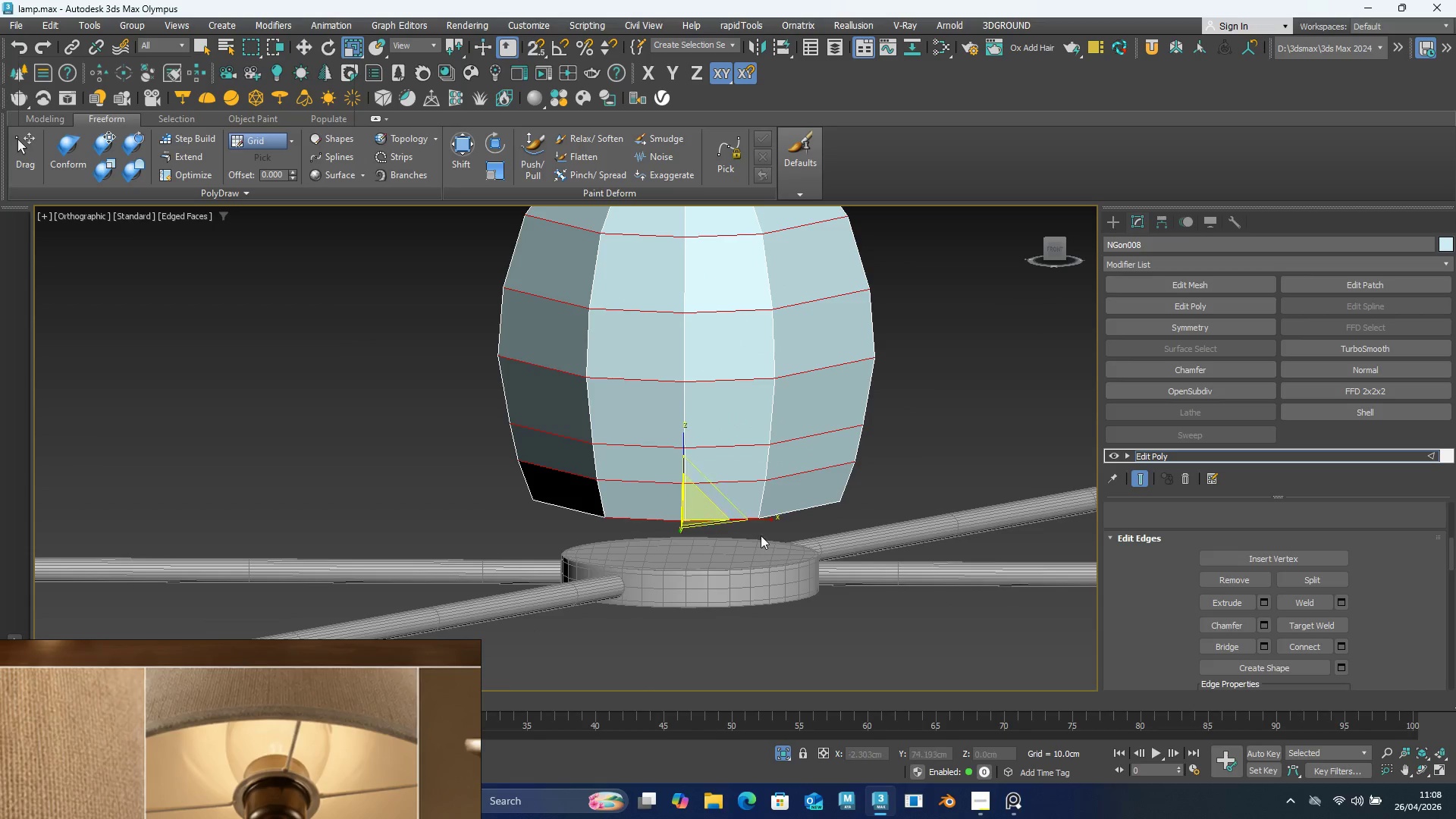 
hold_key(key=AltLeft, duration=0.84)
 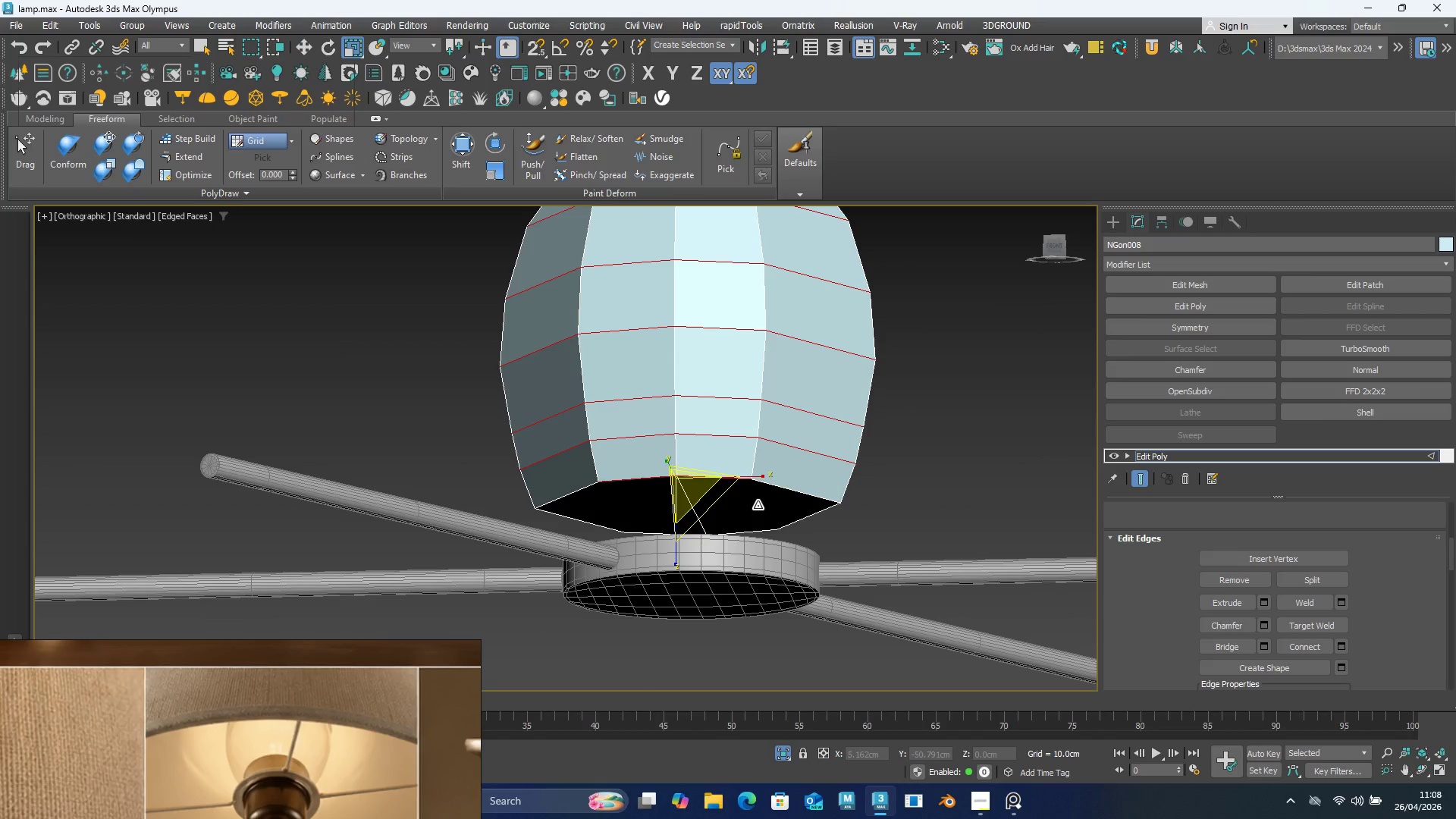 
type(xregu)
 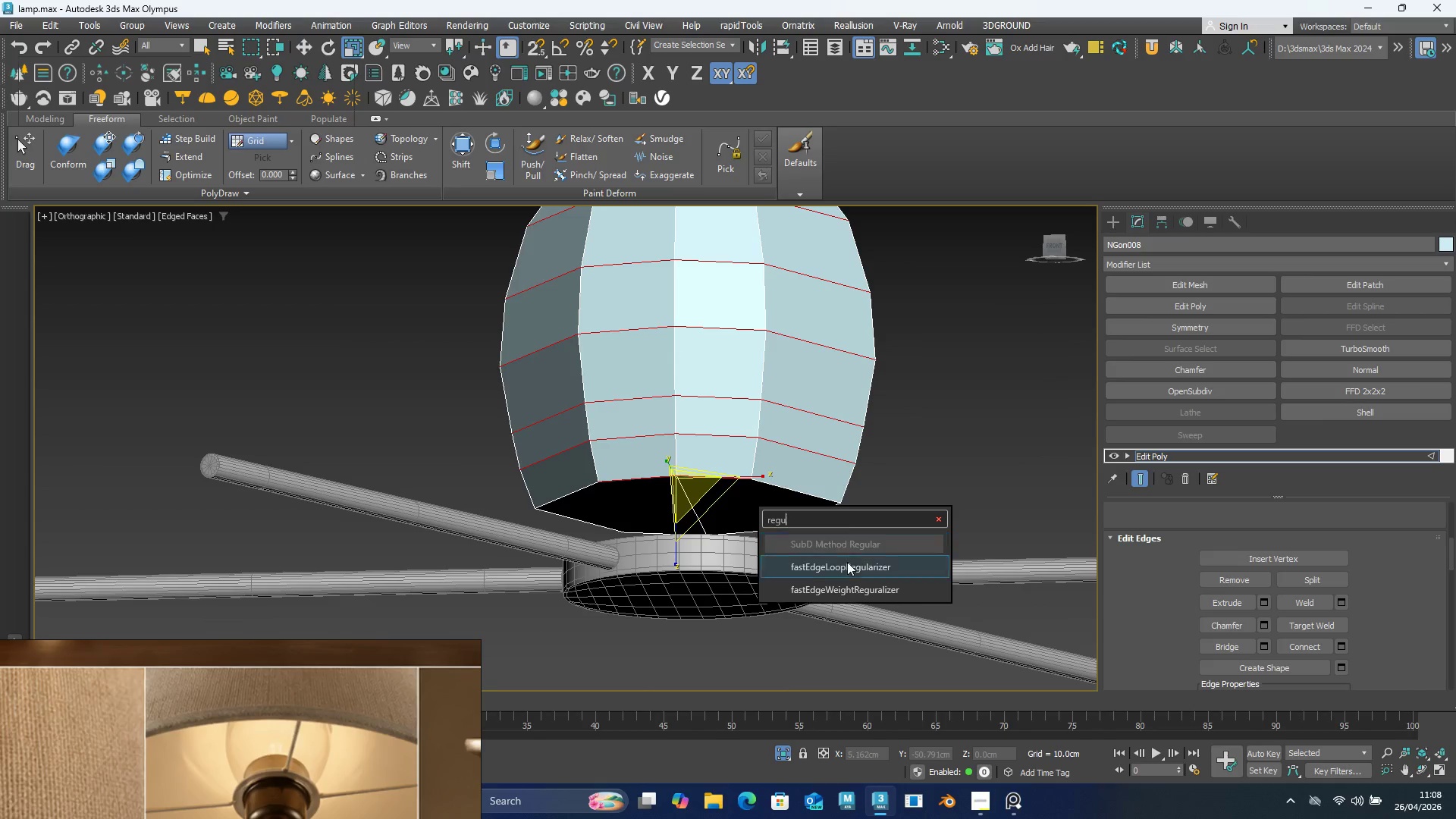 
left_click([851, 569])
 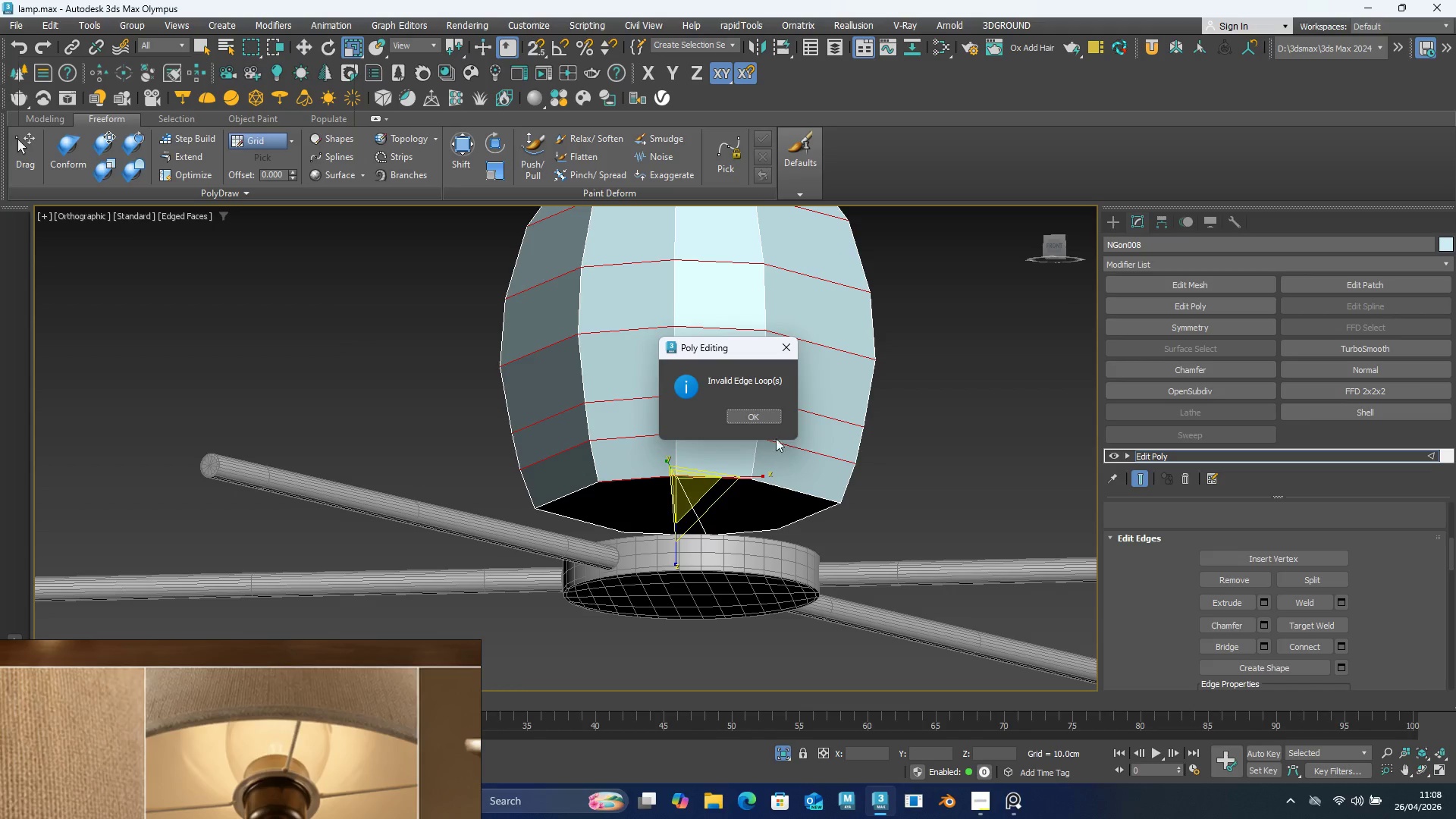 
left_click([758, 415])
 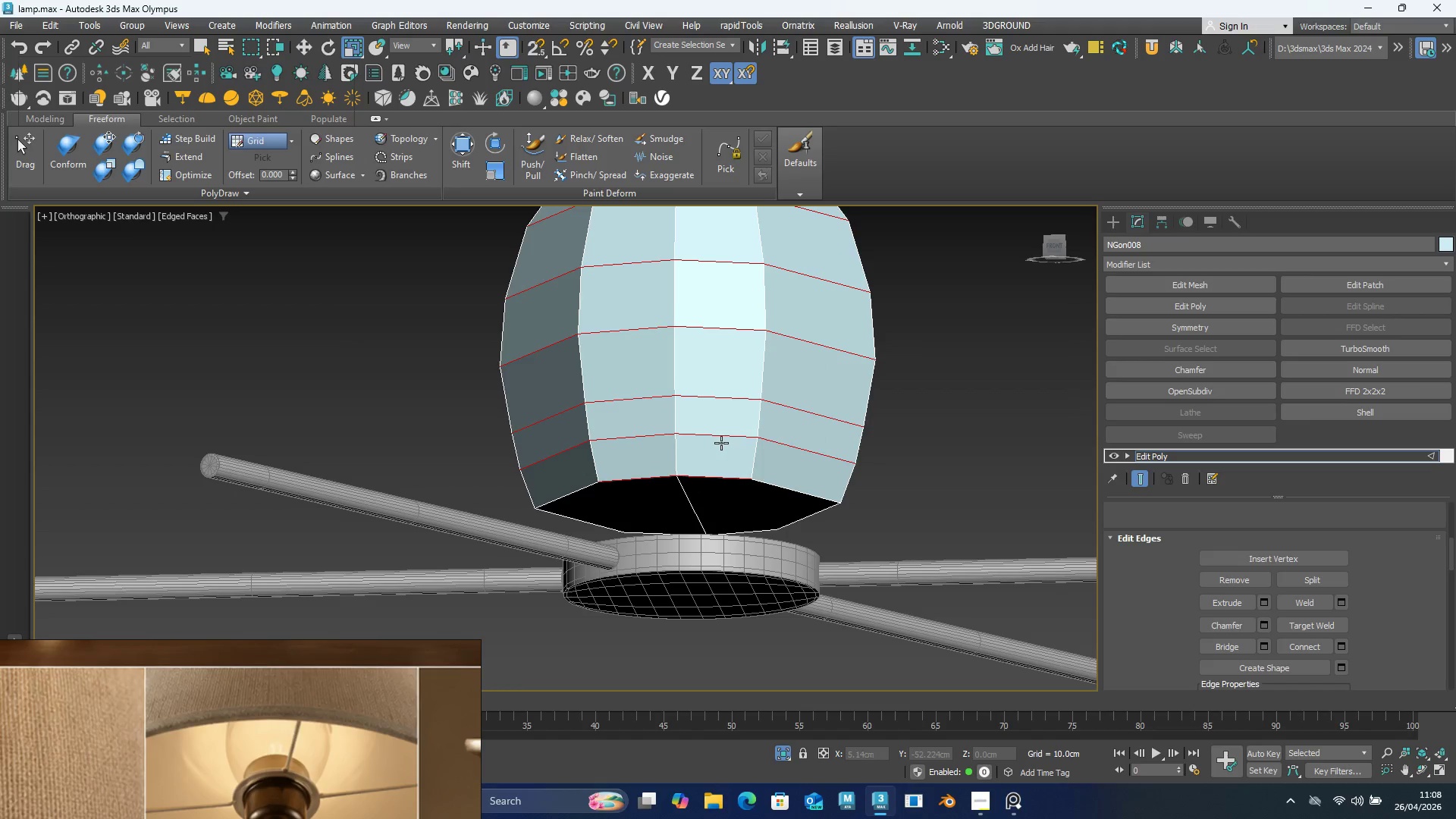 
hold_key(key=AltLeft, duration=0.73)
double_click([722, 435])
 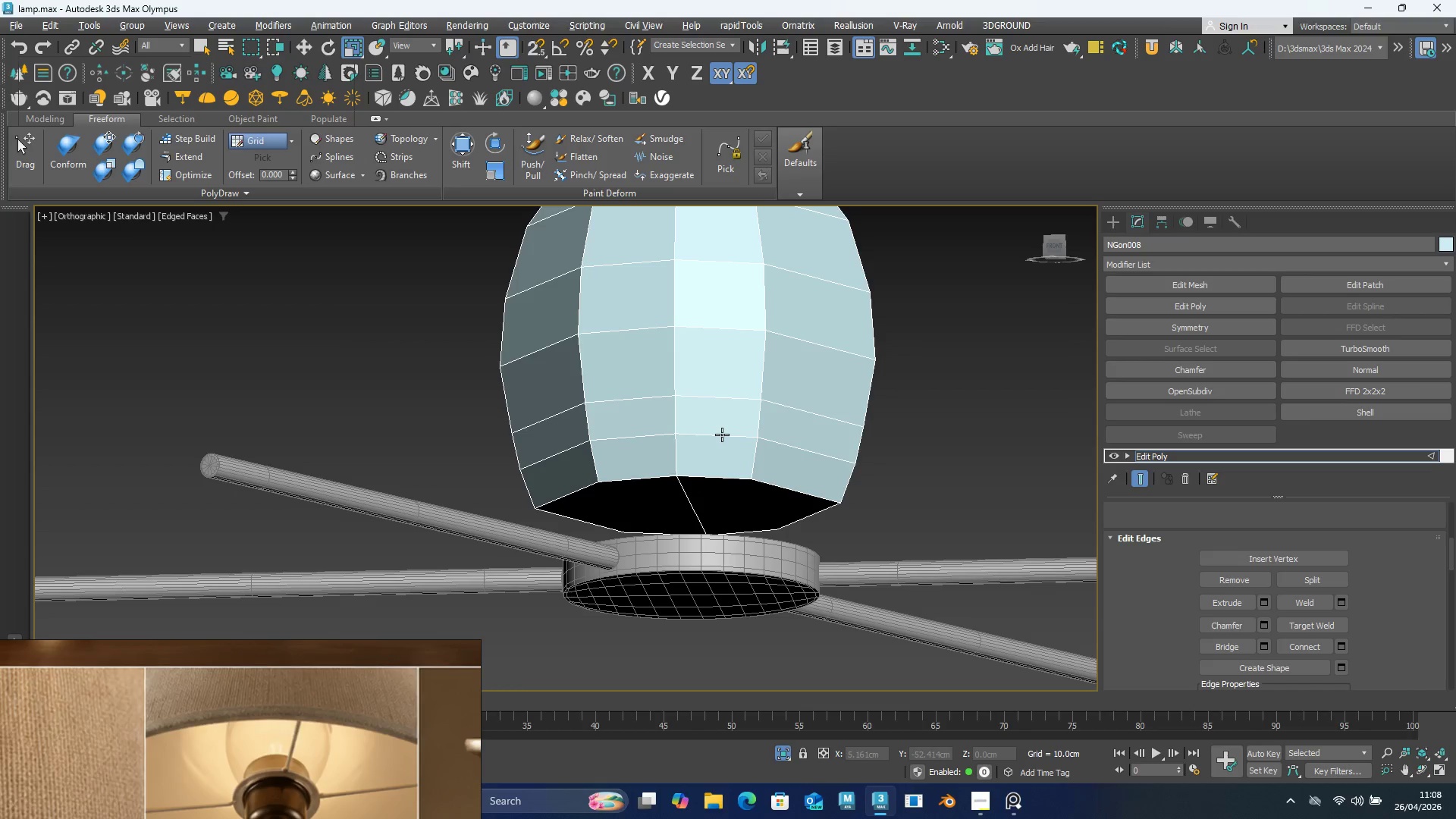 
double_click([723, 434])
 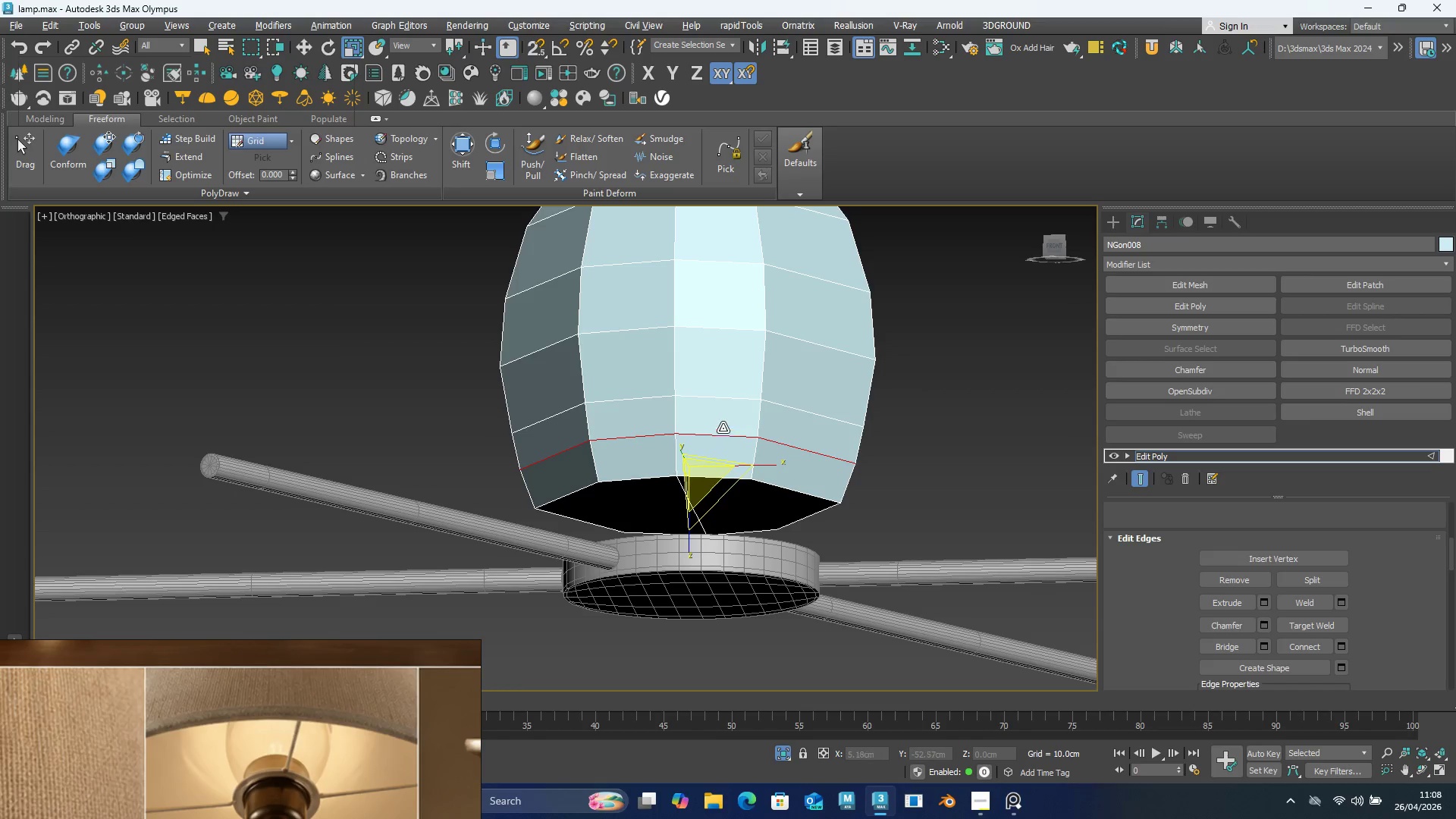 
hold_key(key=ControlLeft, duration=0.62)
double_click([724, 401])
 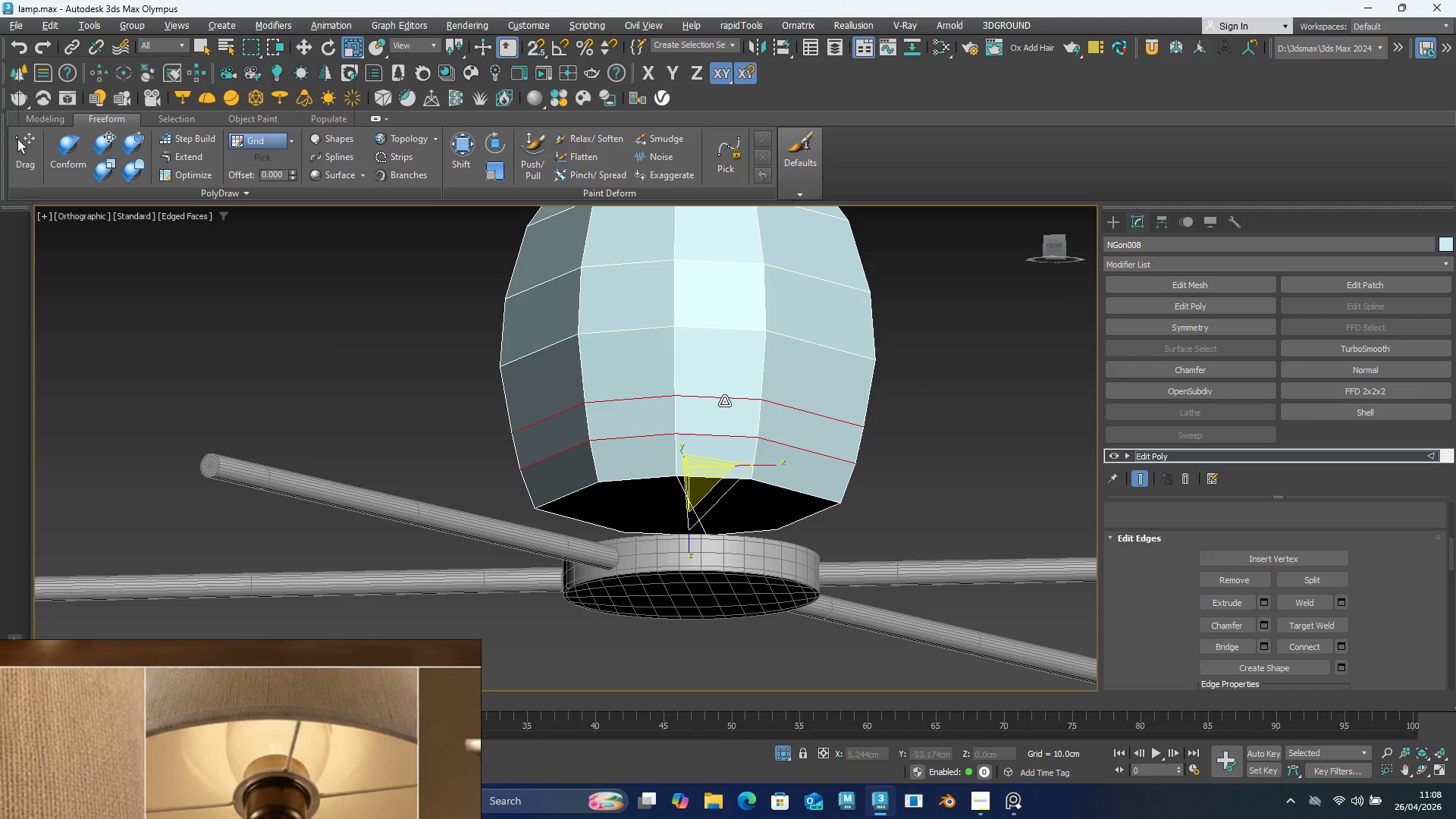 
type(xregu)
 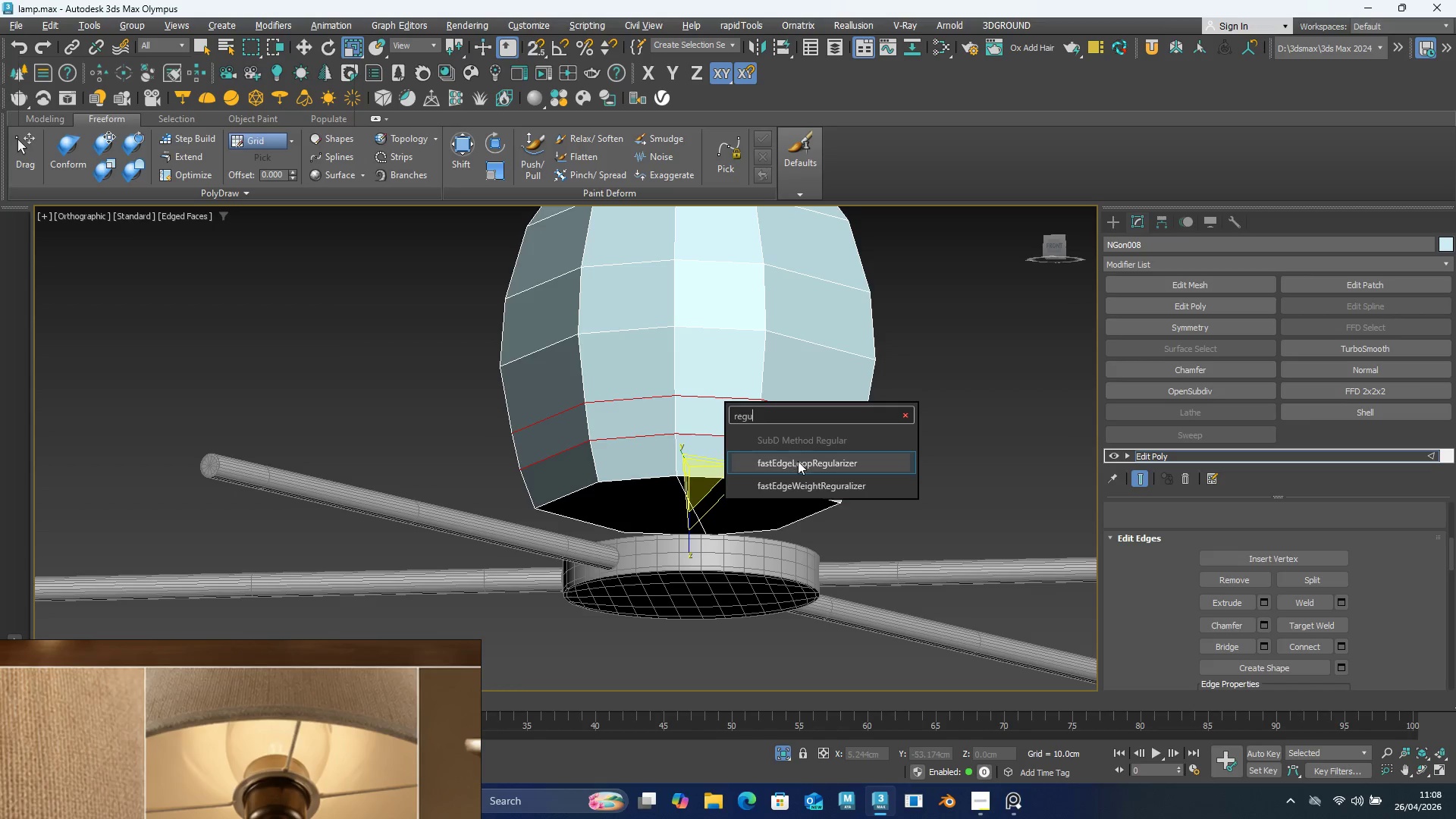 
left_click([800, 461])
 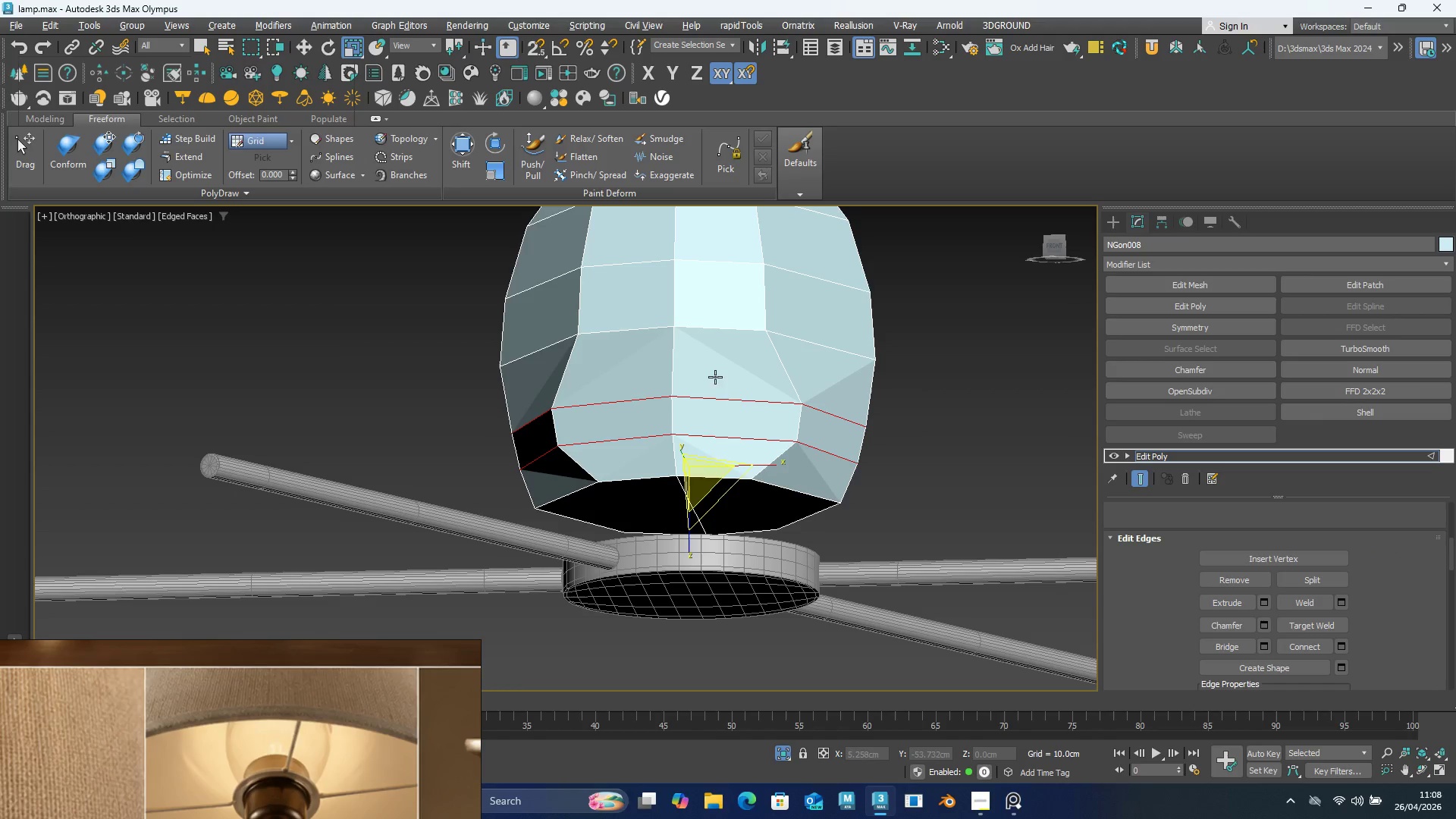 
hold_key(key=AltLeft, duration=1.5)
 